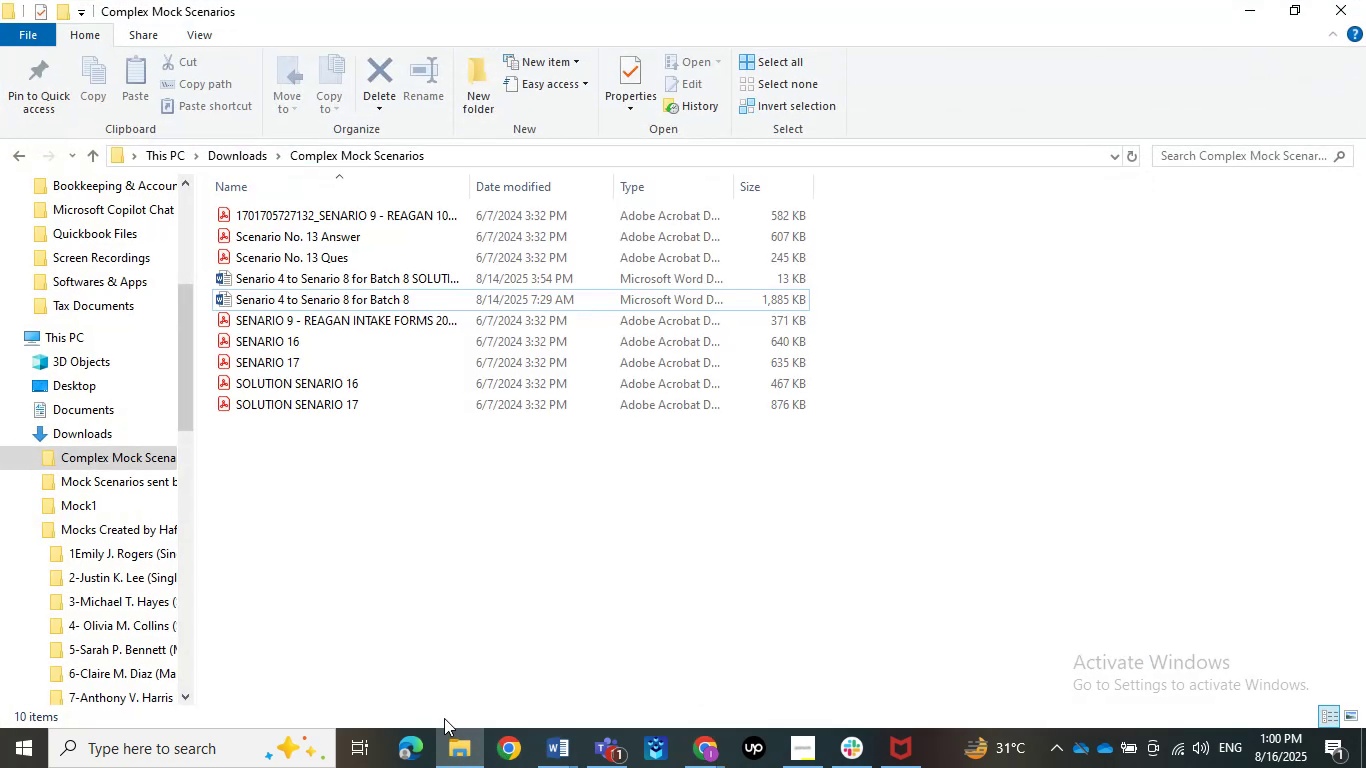 
left_click([457, 742])
 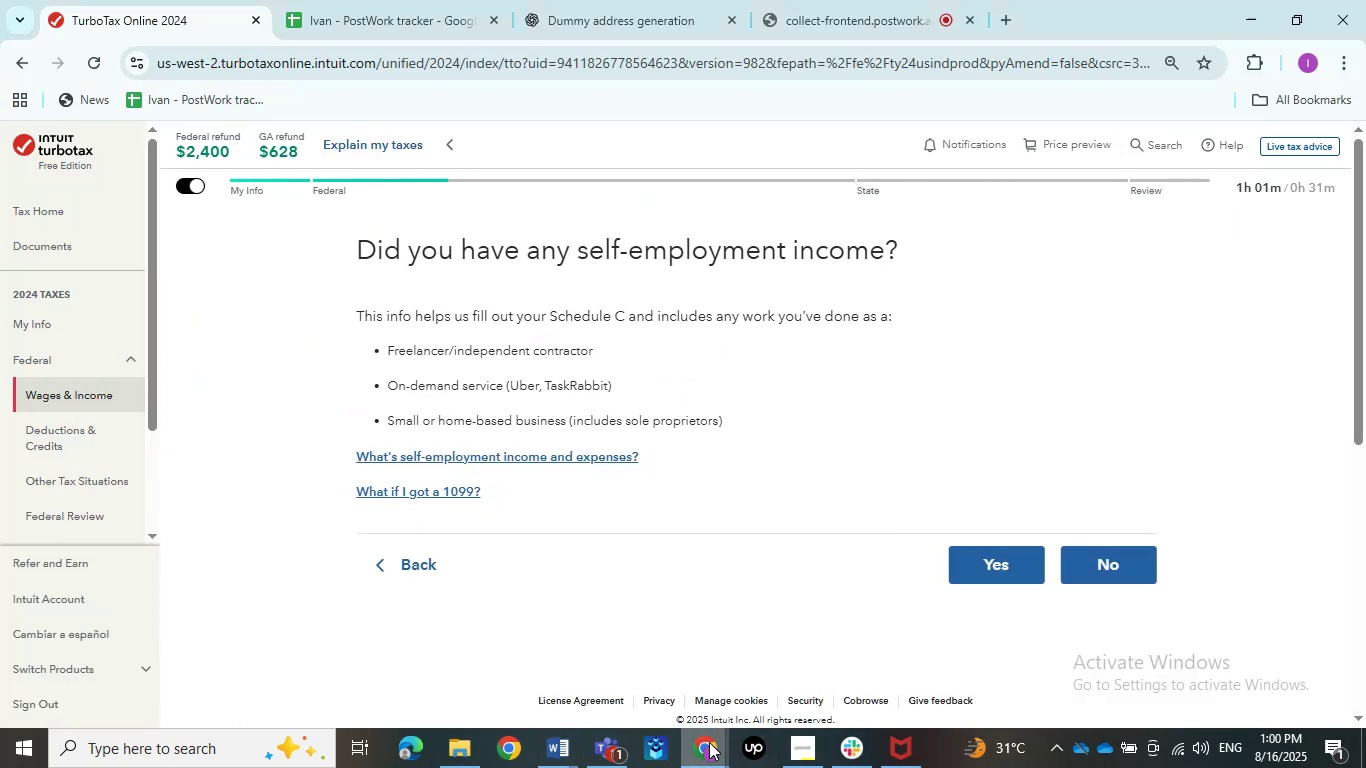 
left_click([709, 742])
 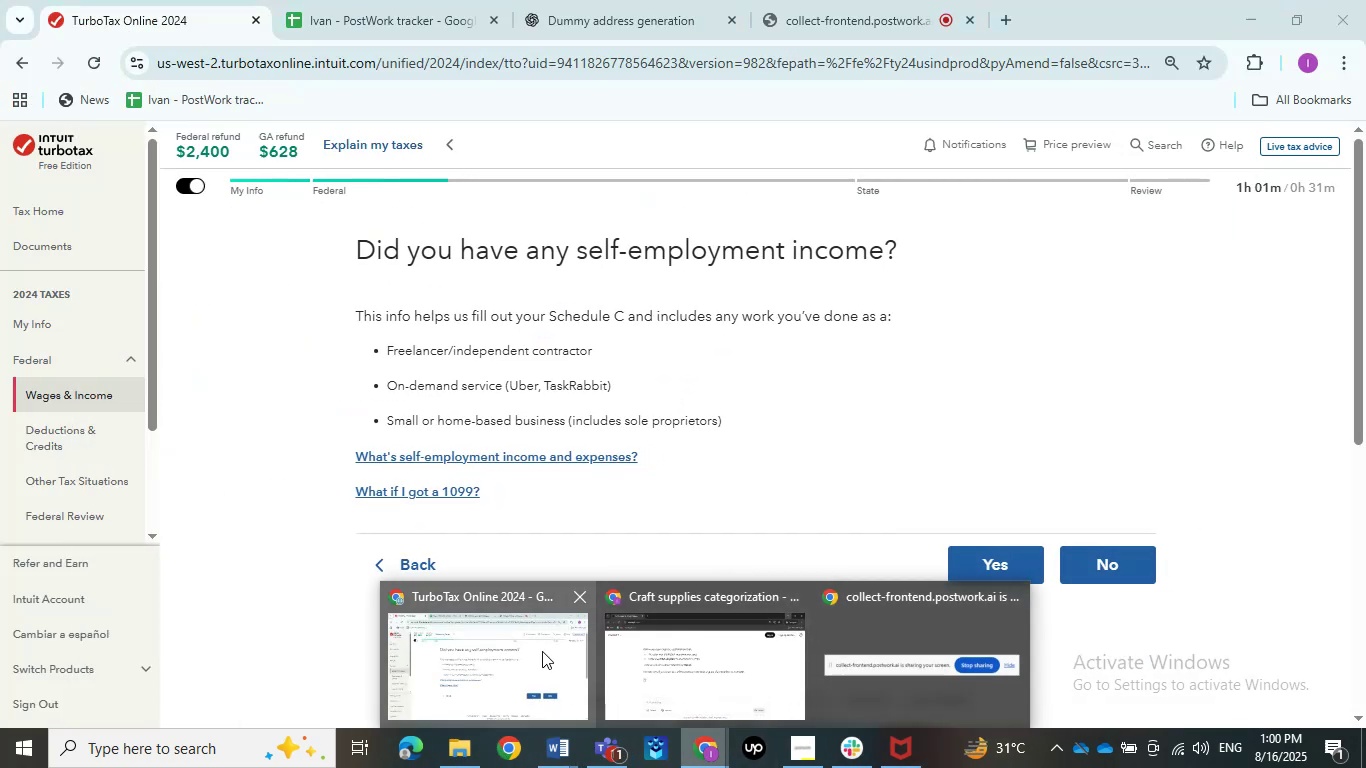 
left_click([535, 651])
 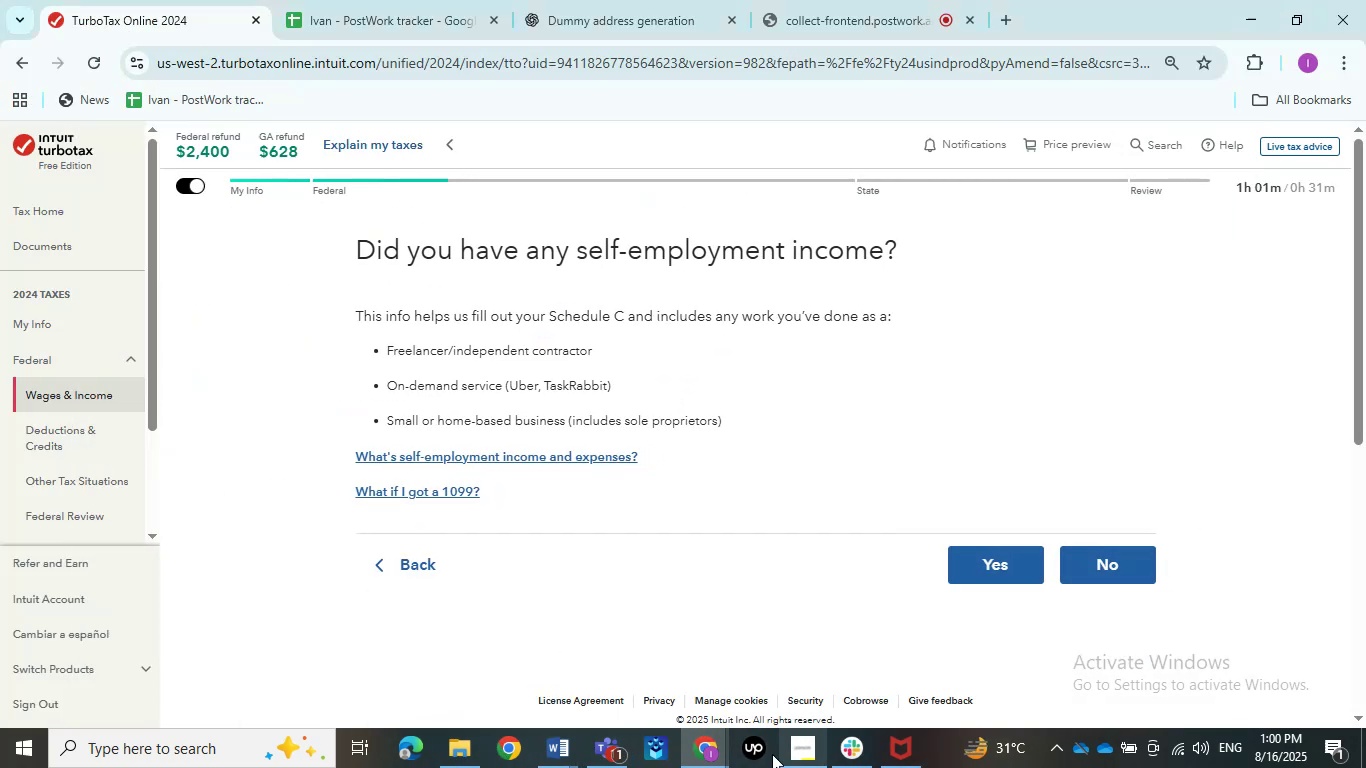 
left_click([717, 751])
 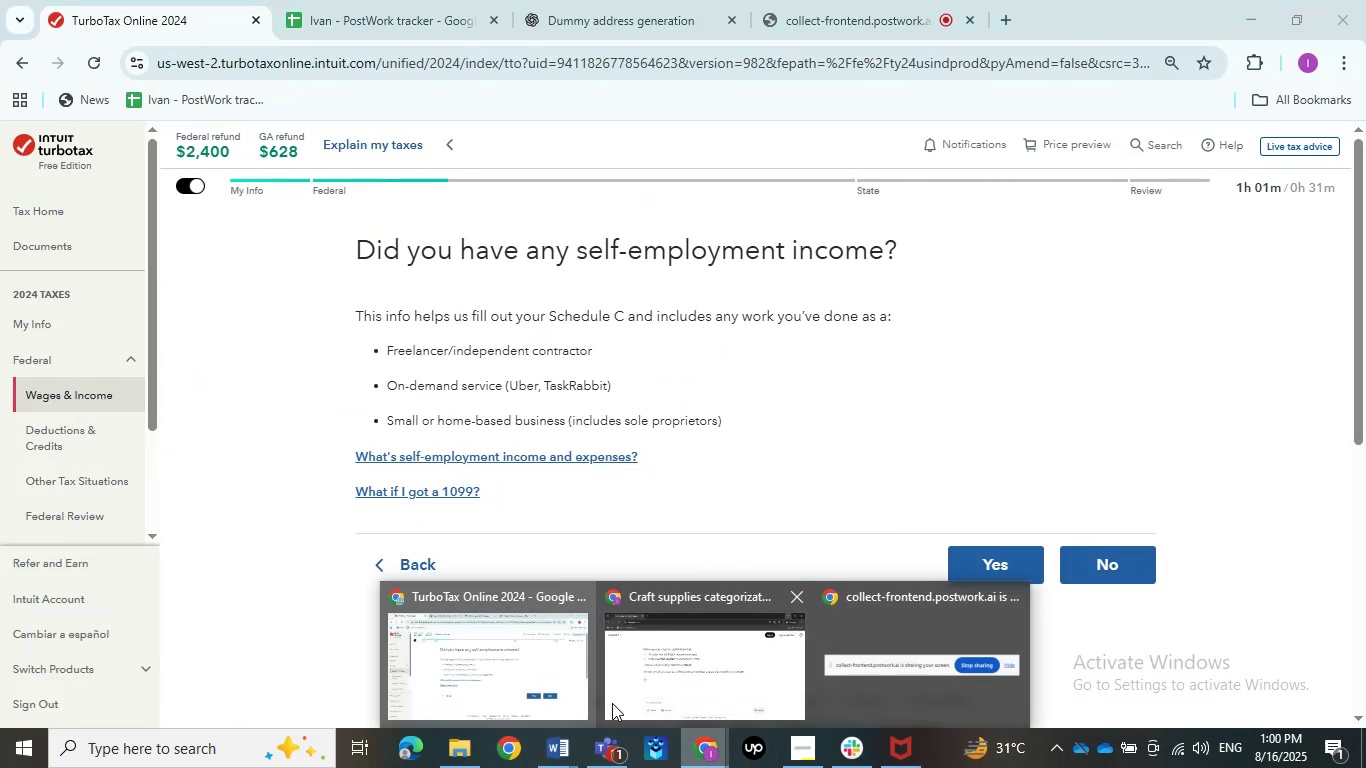 
left_click([578, 745])
 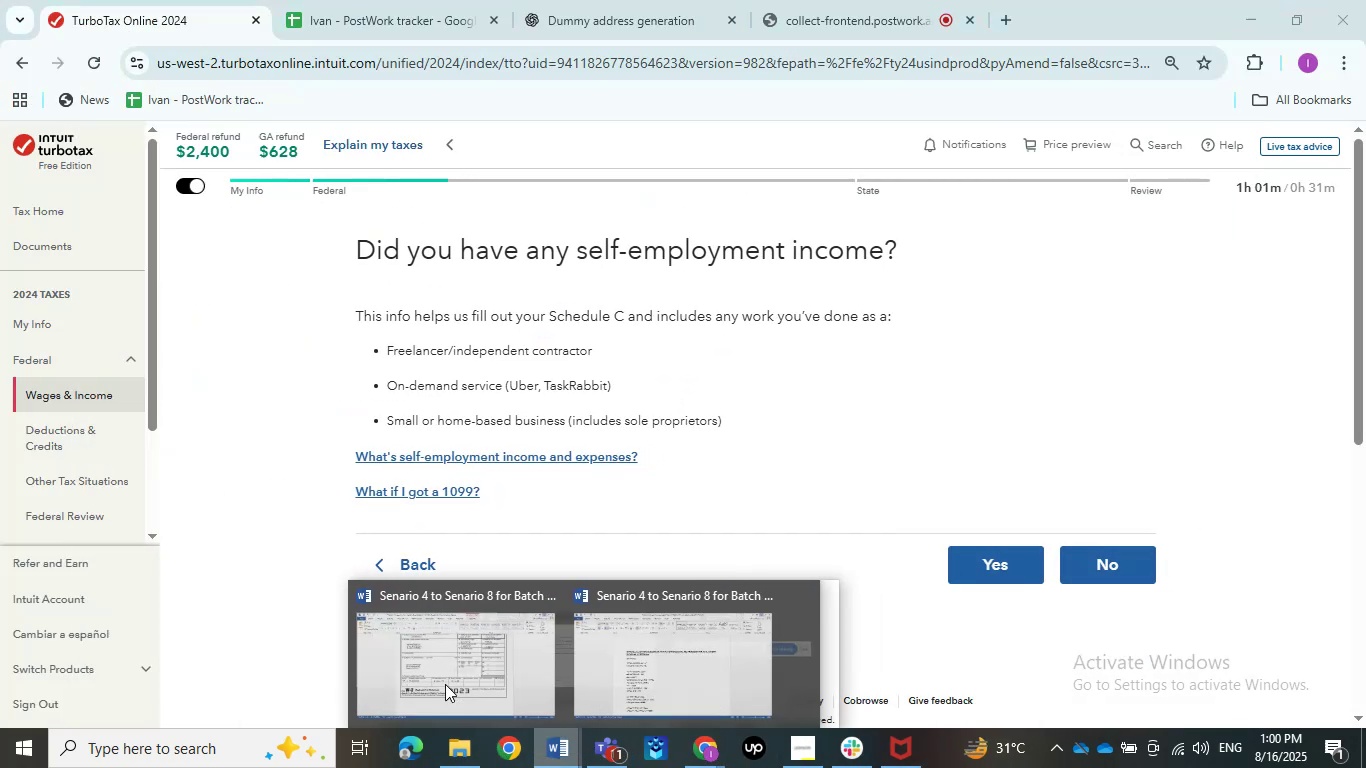 
left_click([439, 679])
 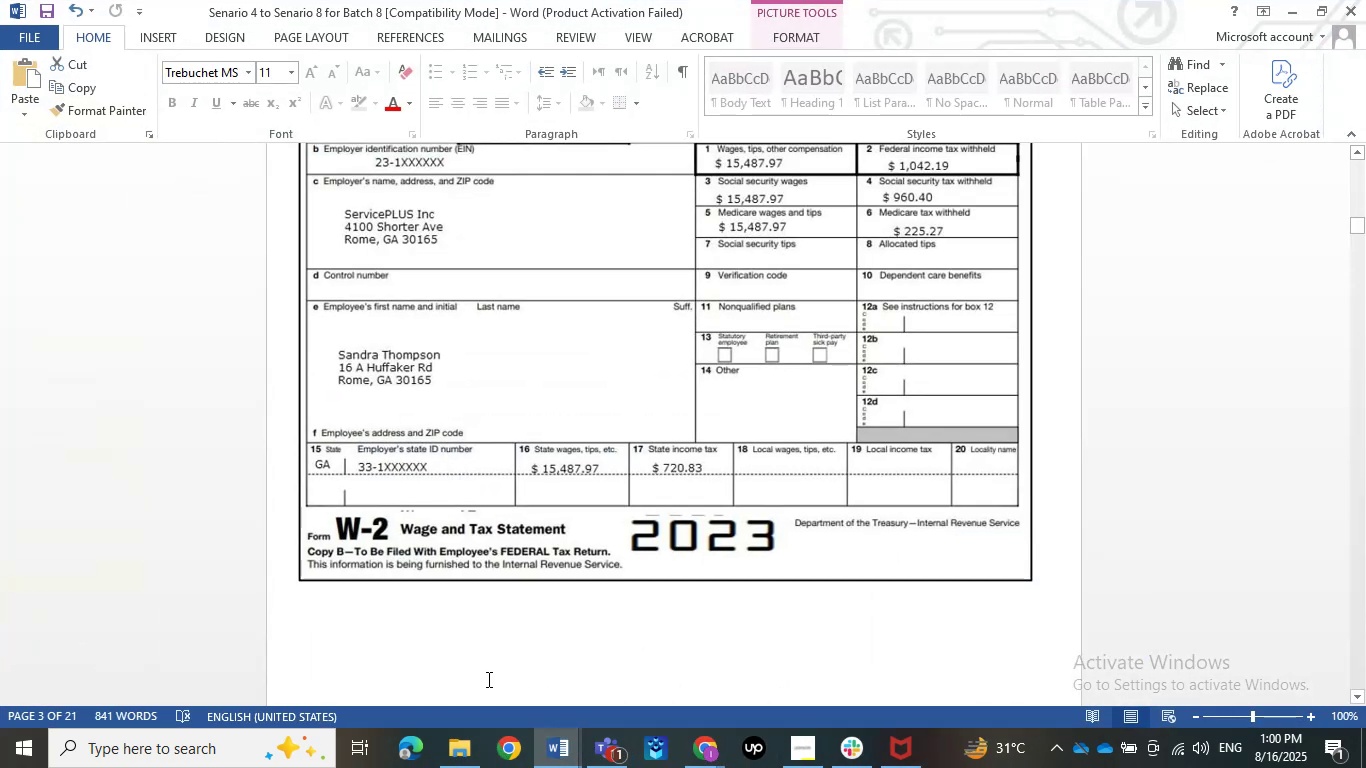 
scroll: coordinate [487, 676], scroll_direction: up, amount: 45.0
 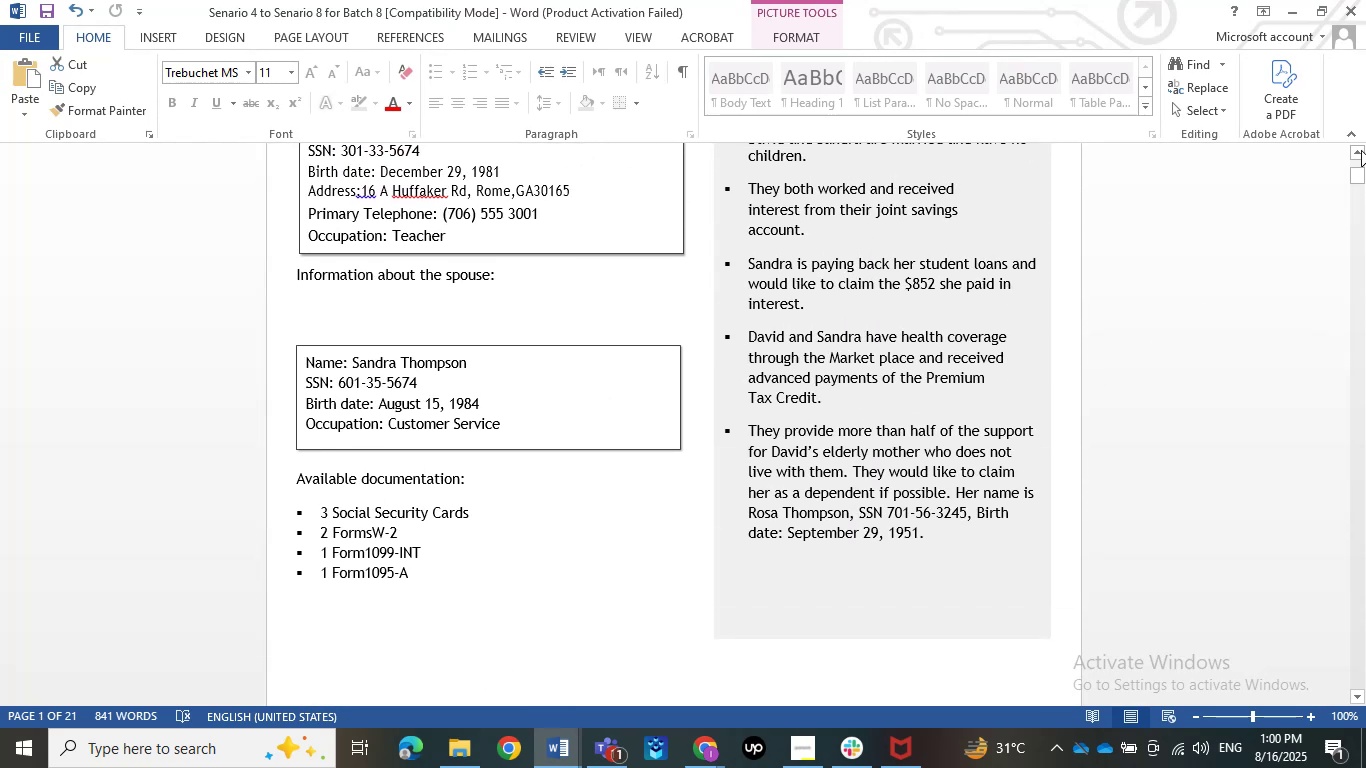 
left_click([1288, 13])
 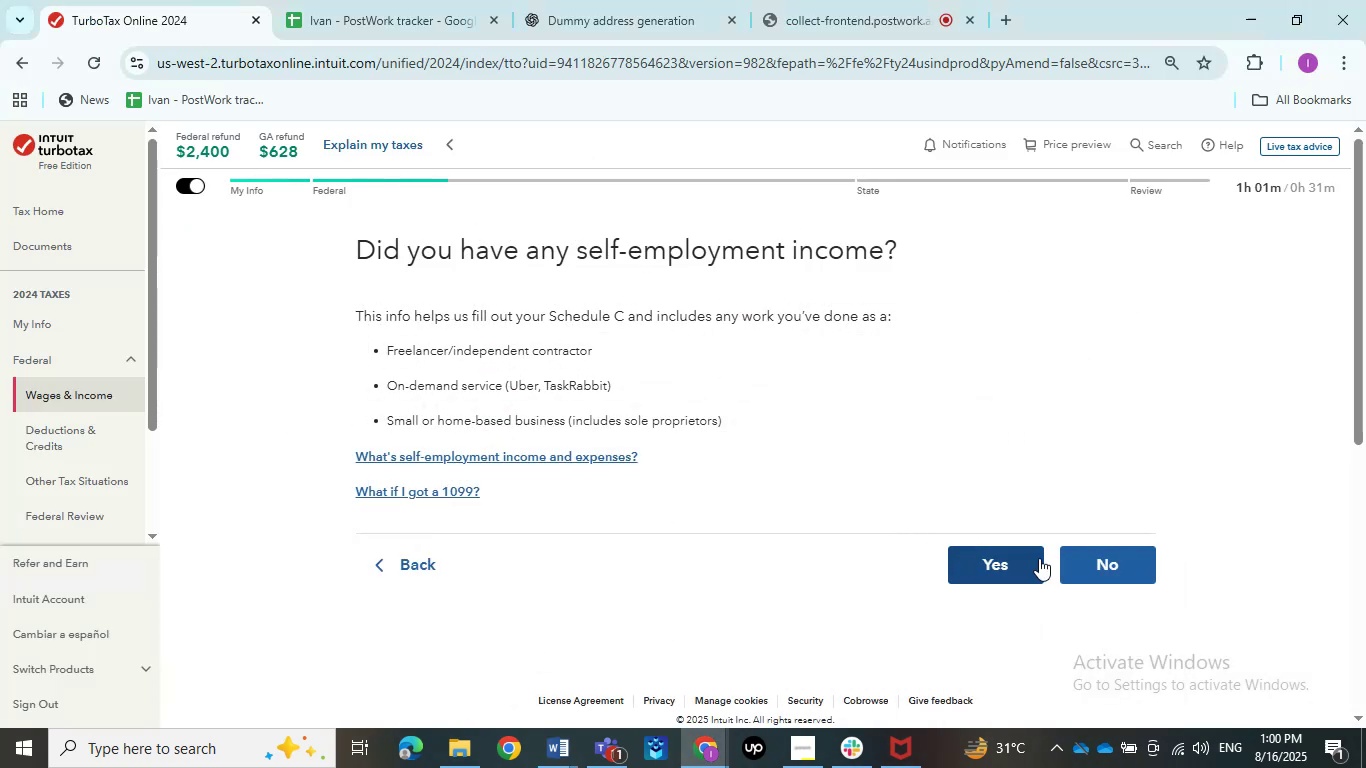 
left_click([1011, 553])
 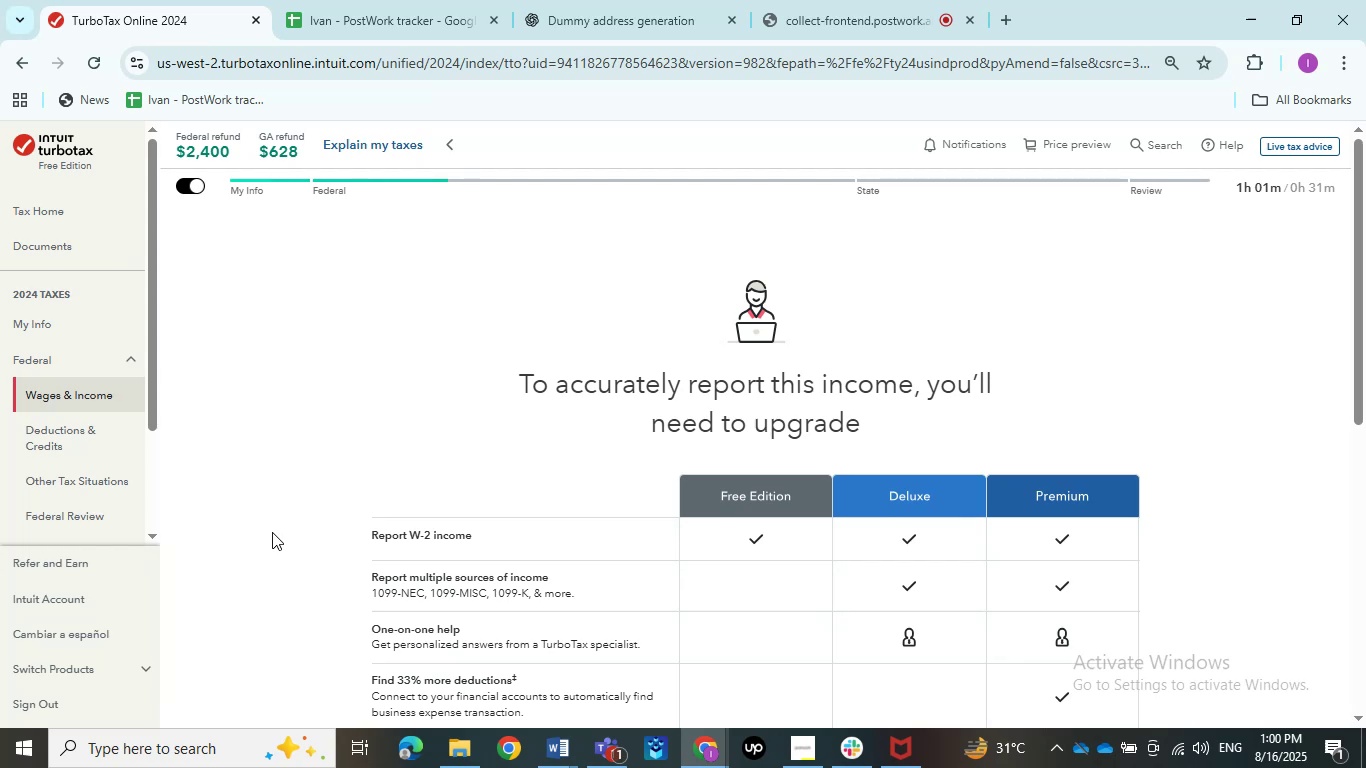 
wait(29.4)
 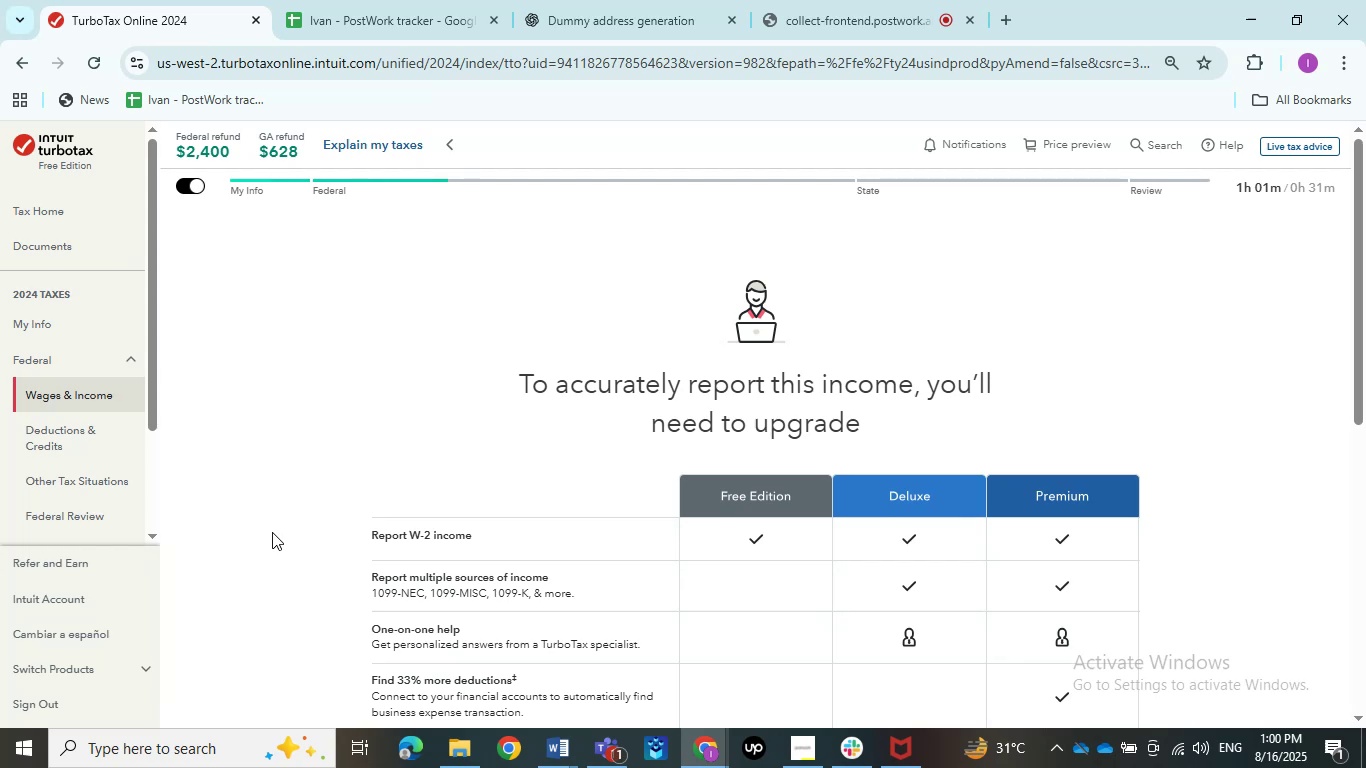 
scroll: coordinate [454, 525], scroll_direction: down, amount: 16.0
 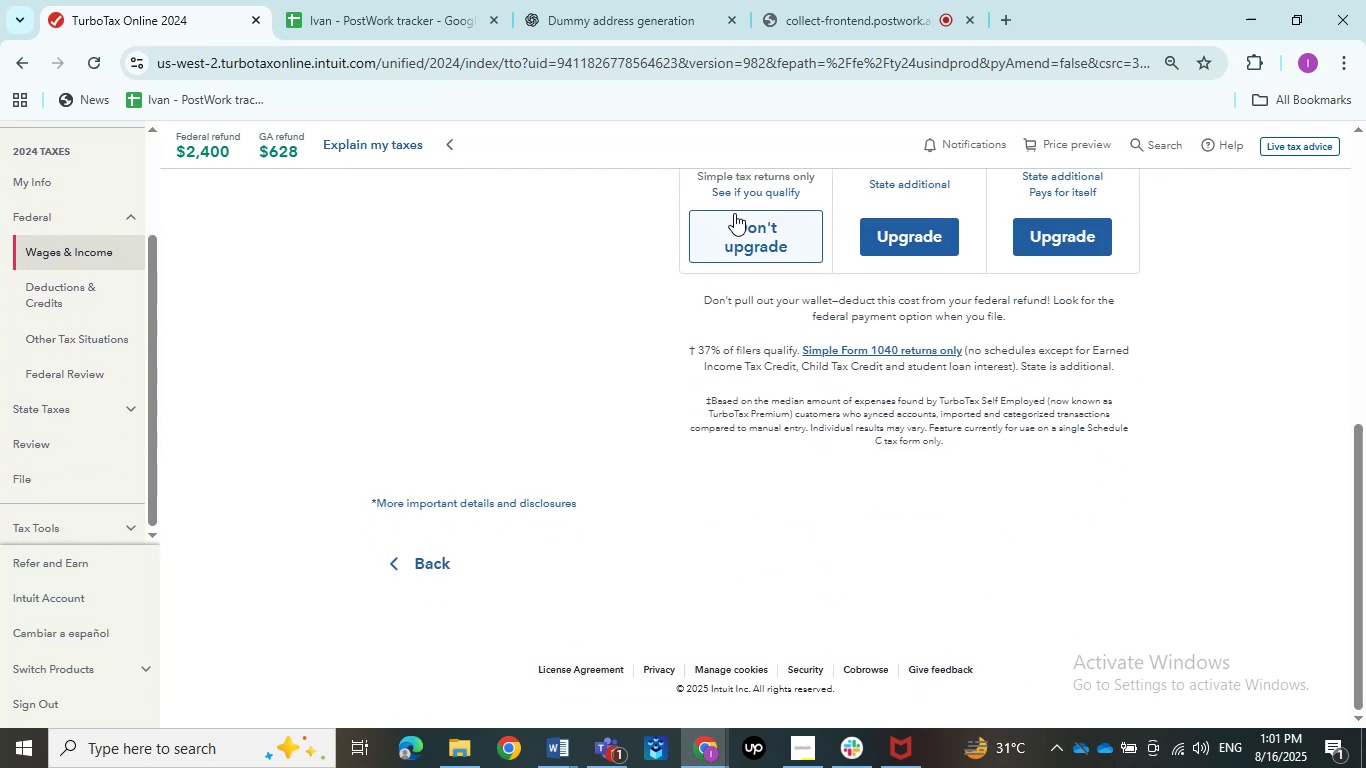 
left_click([733, 216])
 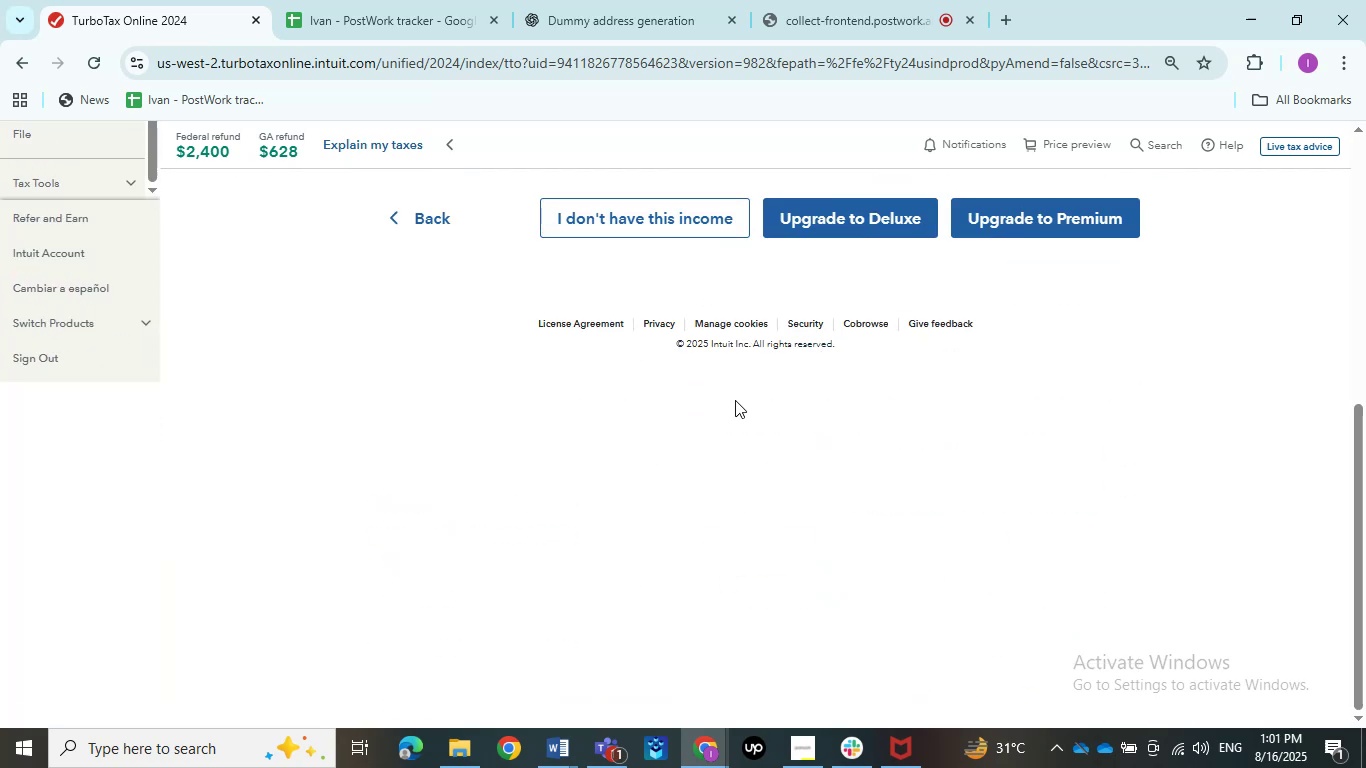 
scroll: coordinate [707, 450], scroll_direction: up, amount: 4.0
 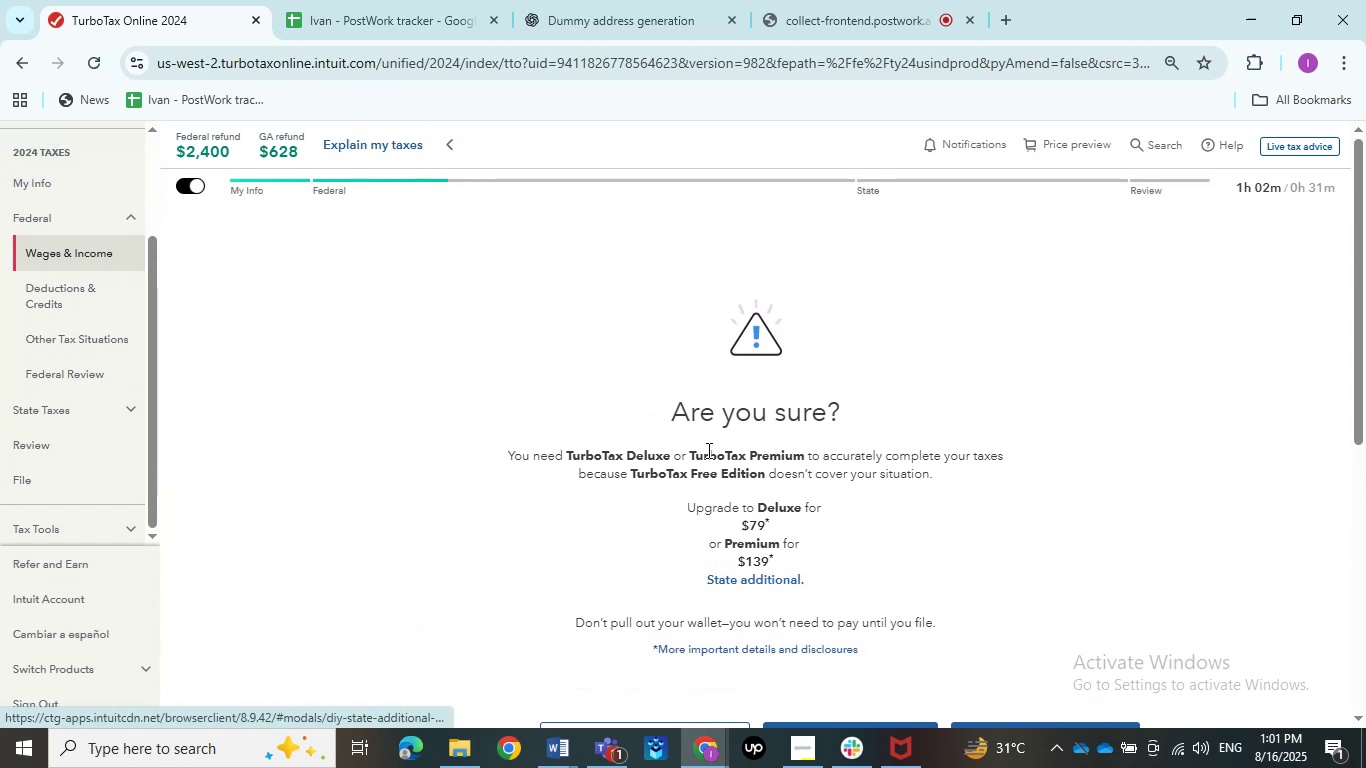 
scroll: coordinate [707, 450], scroll_direction: down, amount: 1.0
 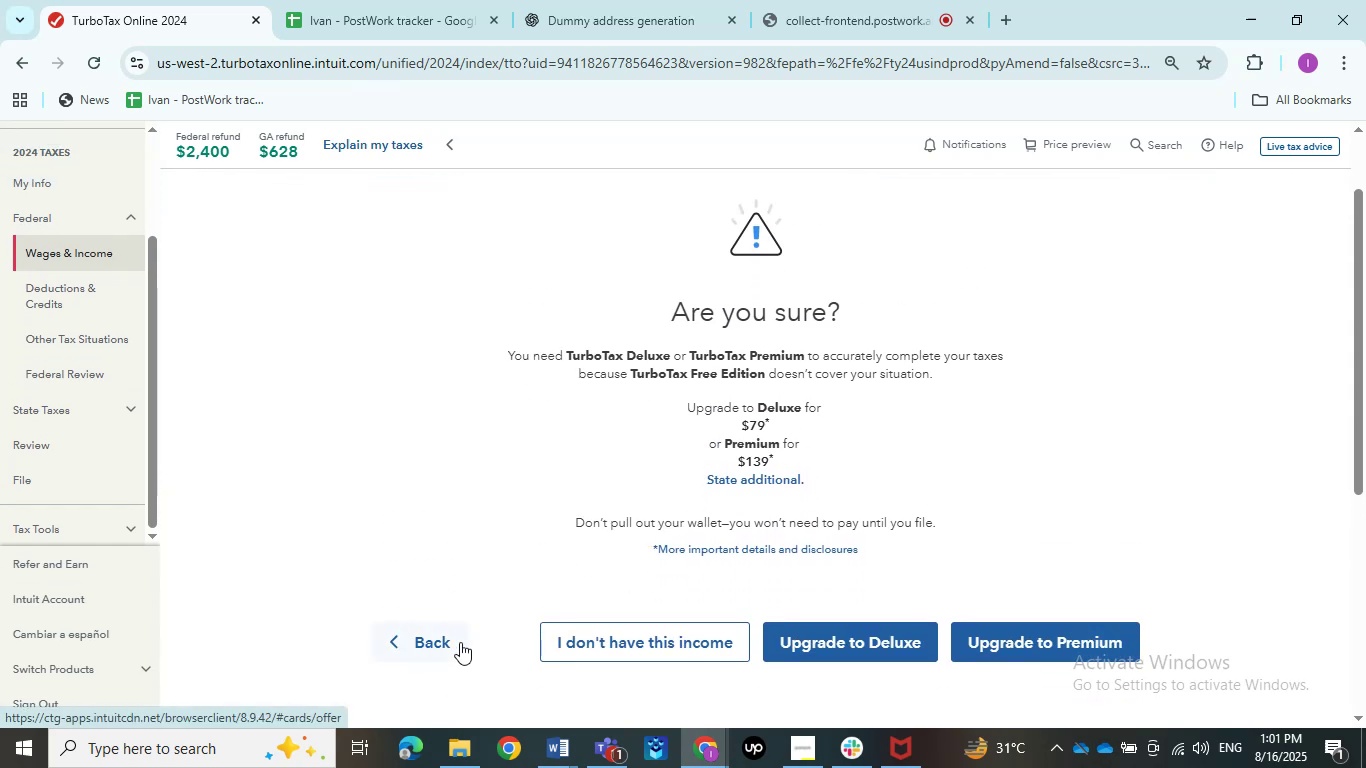 
left_click([417, 639])
 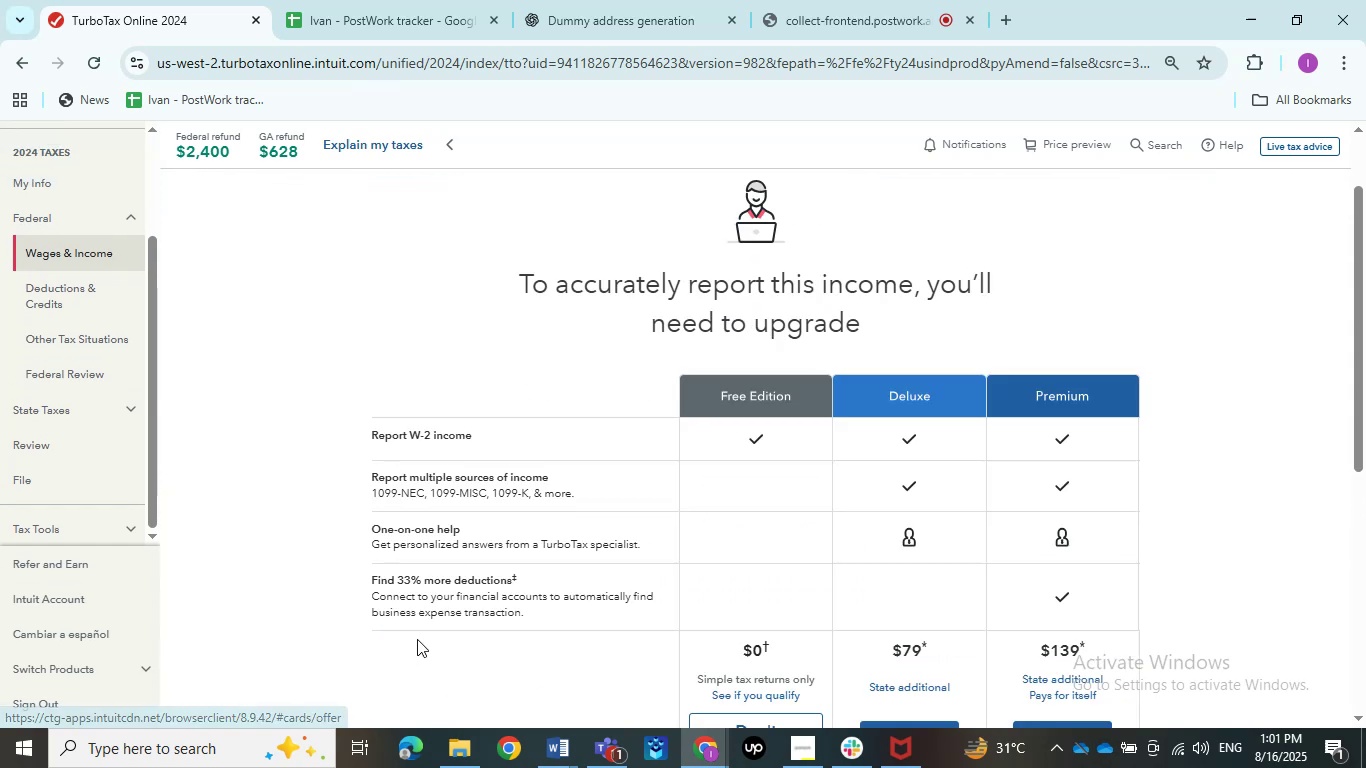 
scroll: coordinate [531, 619], scroll_direction: down, amount: 5.0
 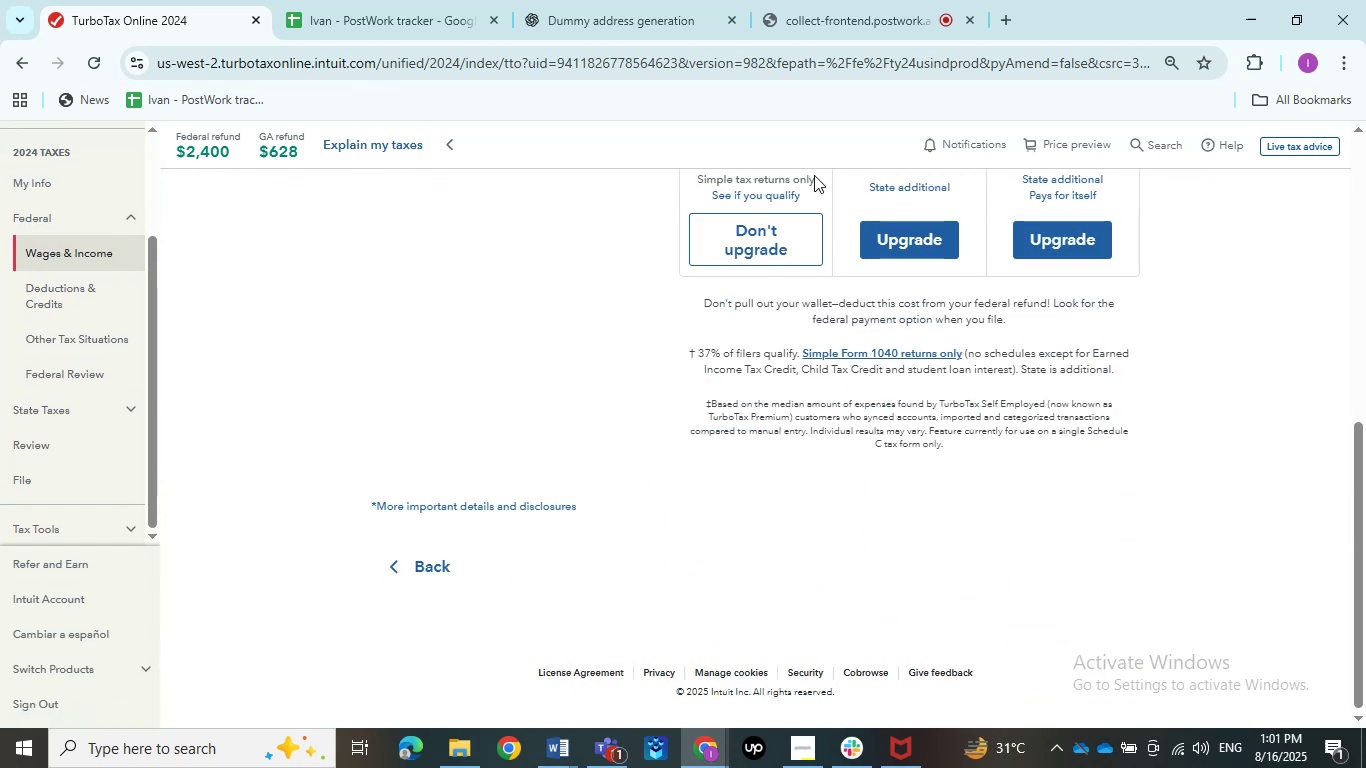 
left_click([769, 213])
 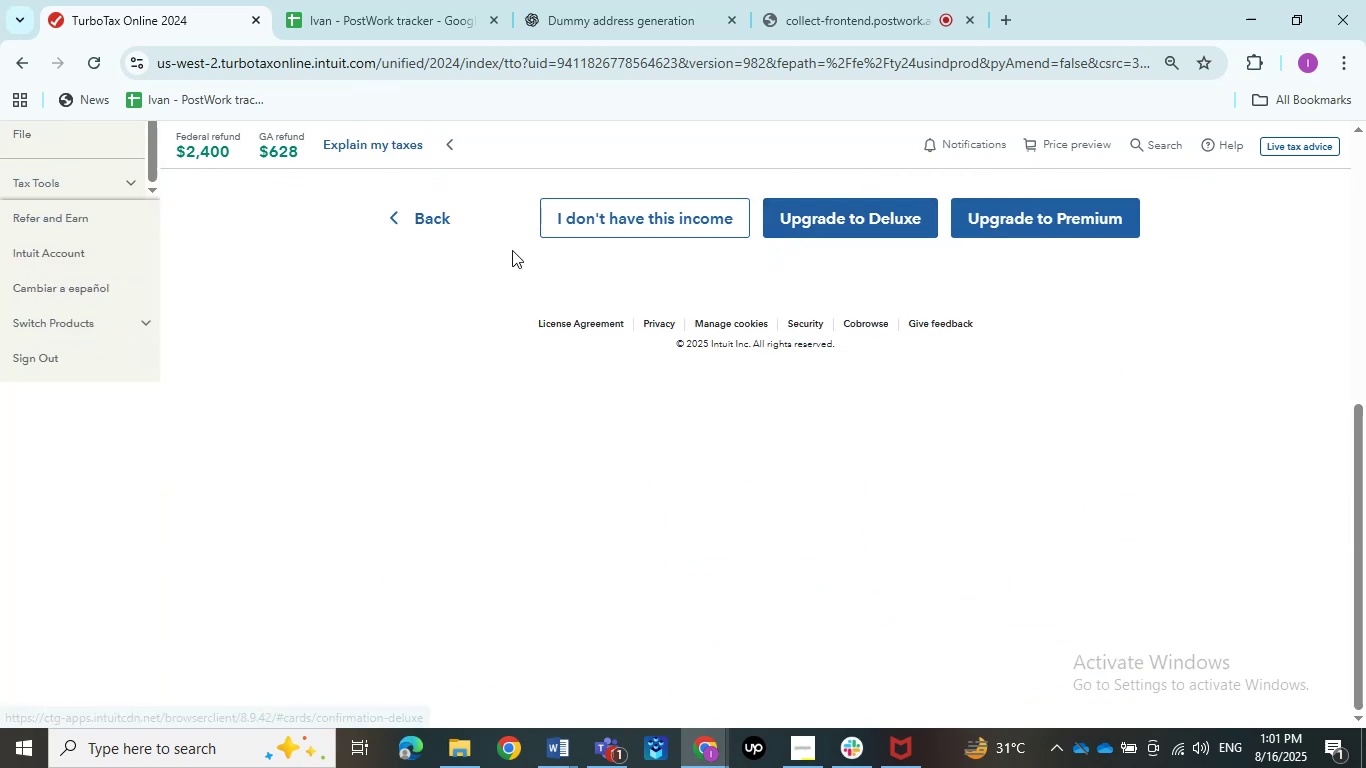 
left_click([440, 237])
 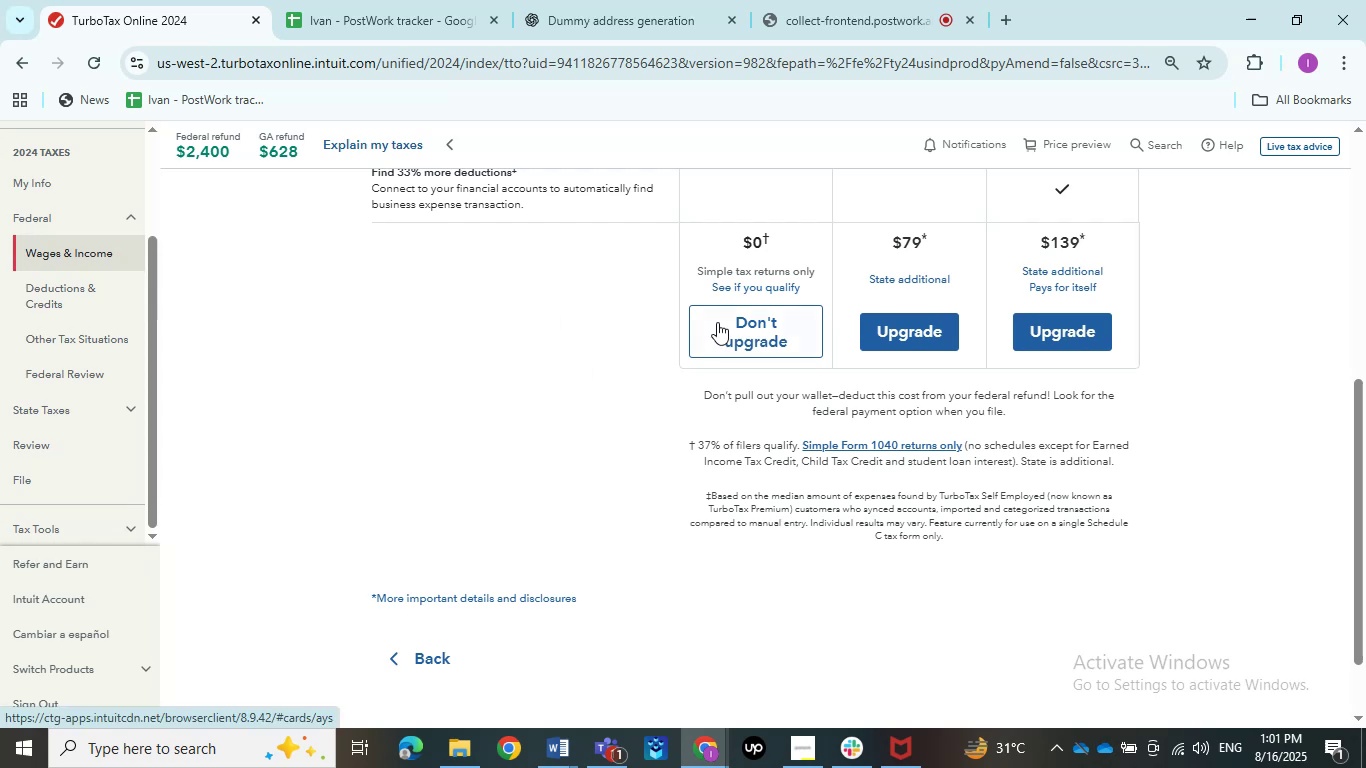 
left_click([718, 321])
 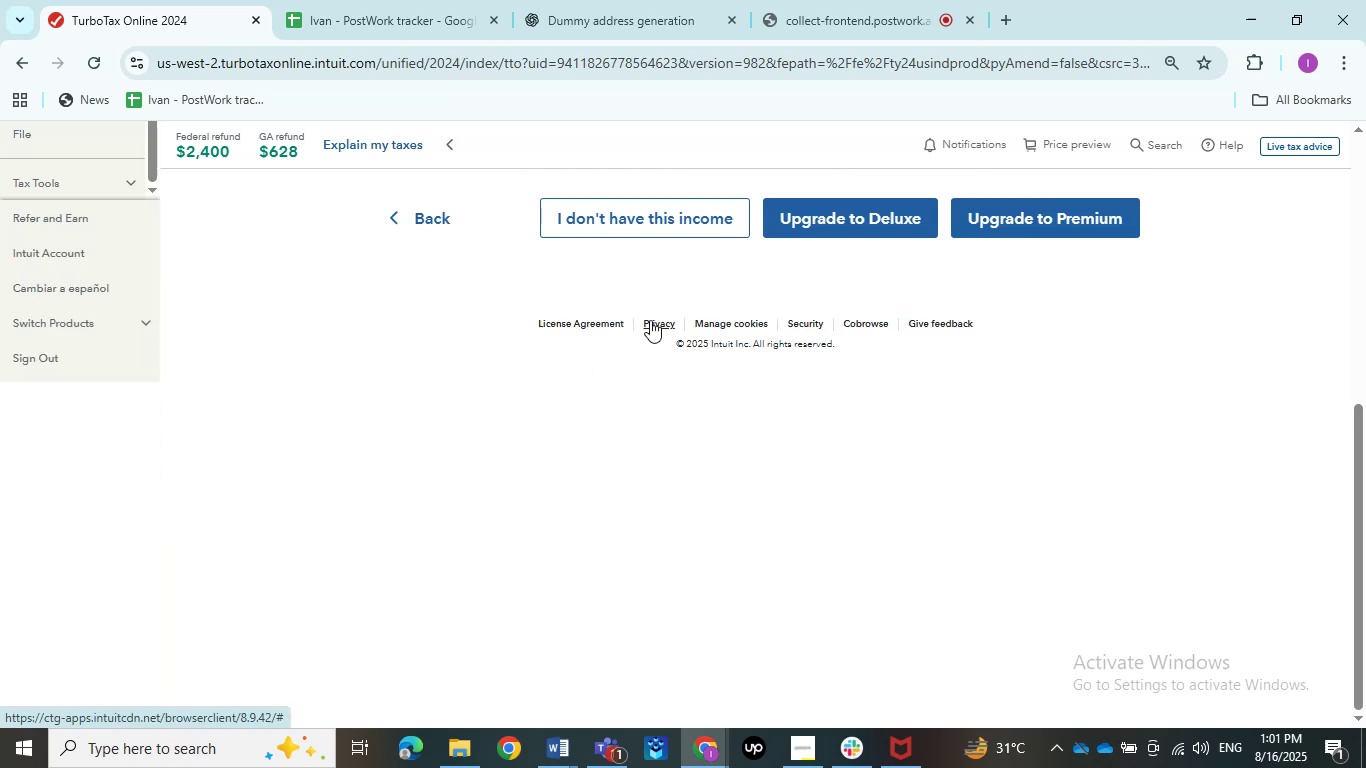 
scroll: coordinate [302, 380], scroll_direction: up, amount: 4.0
 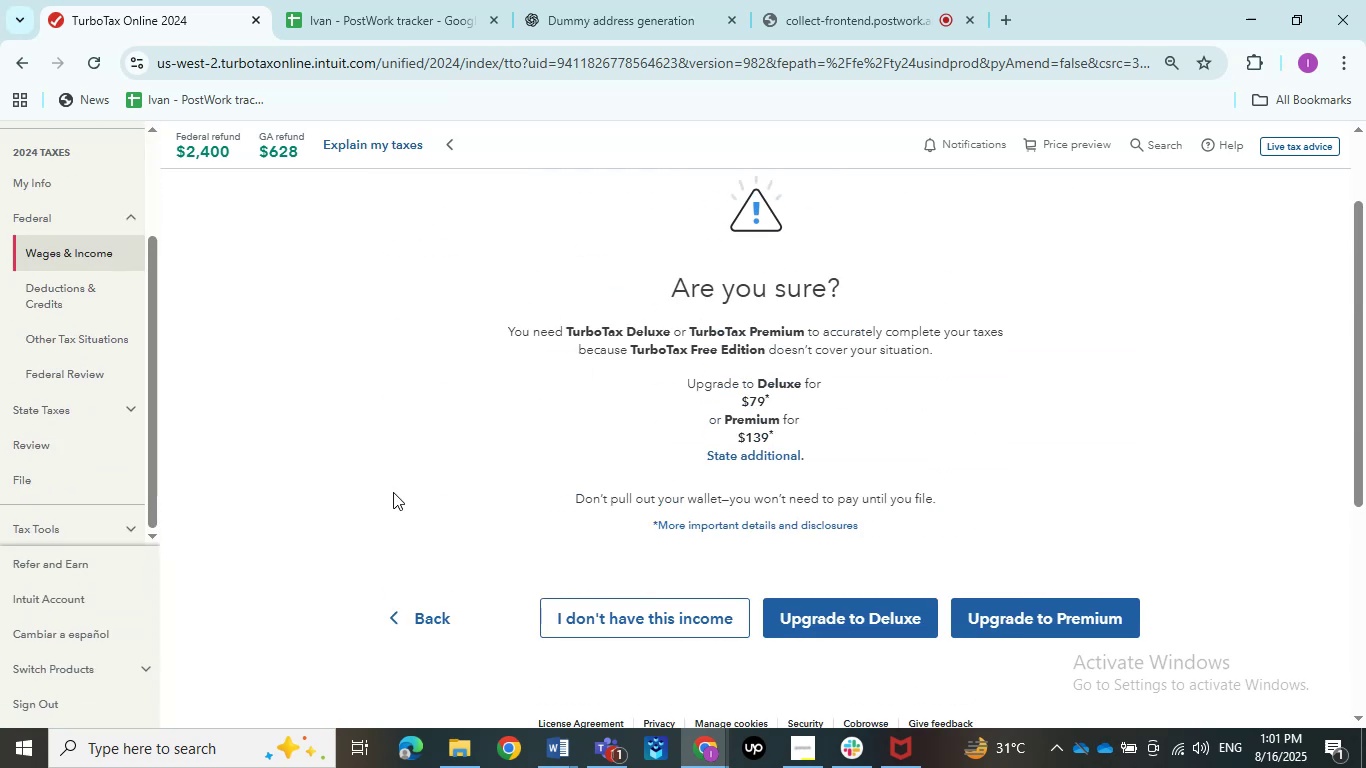 
double_click([549, 615])
 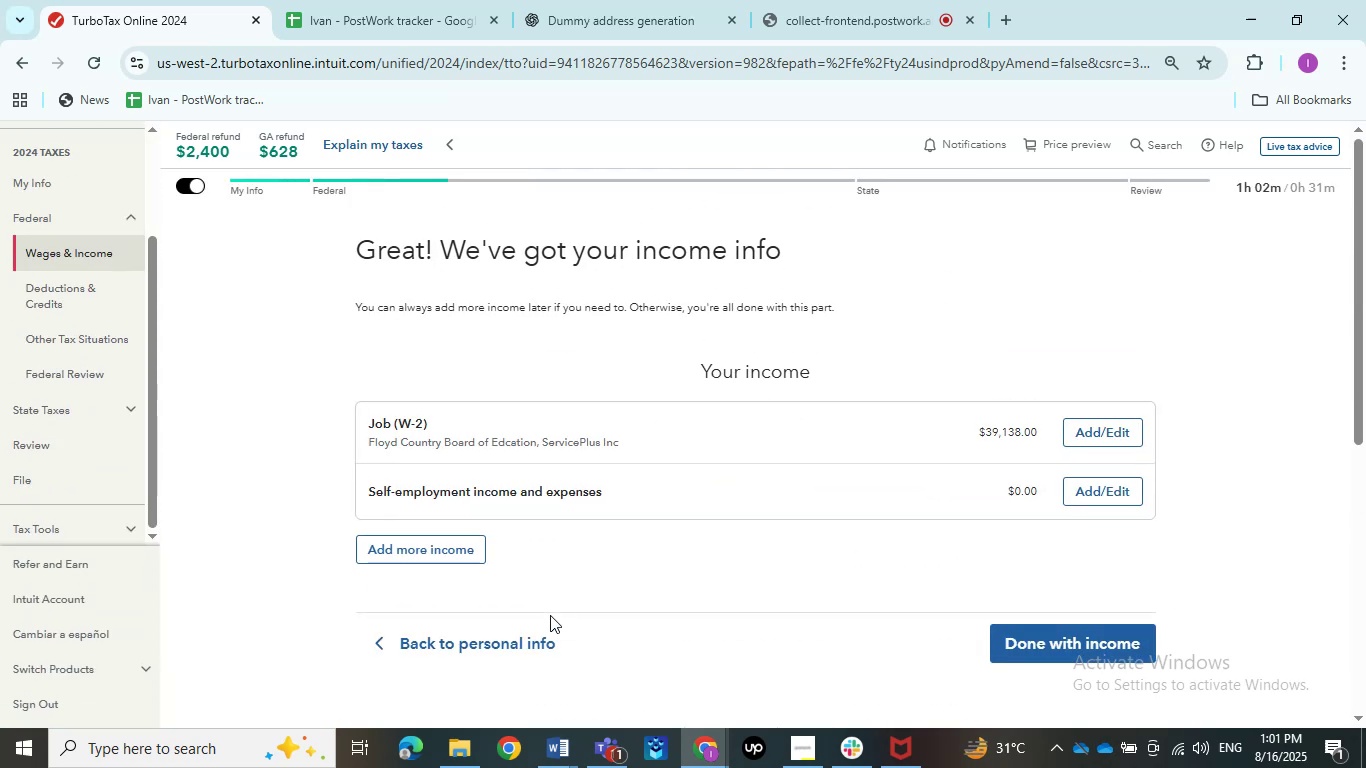 
left_click([1122, 495])
 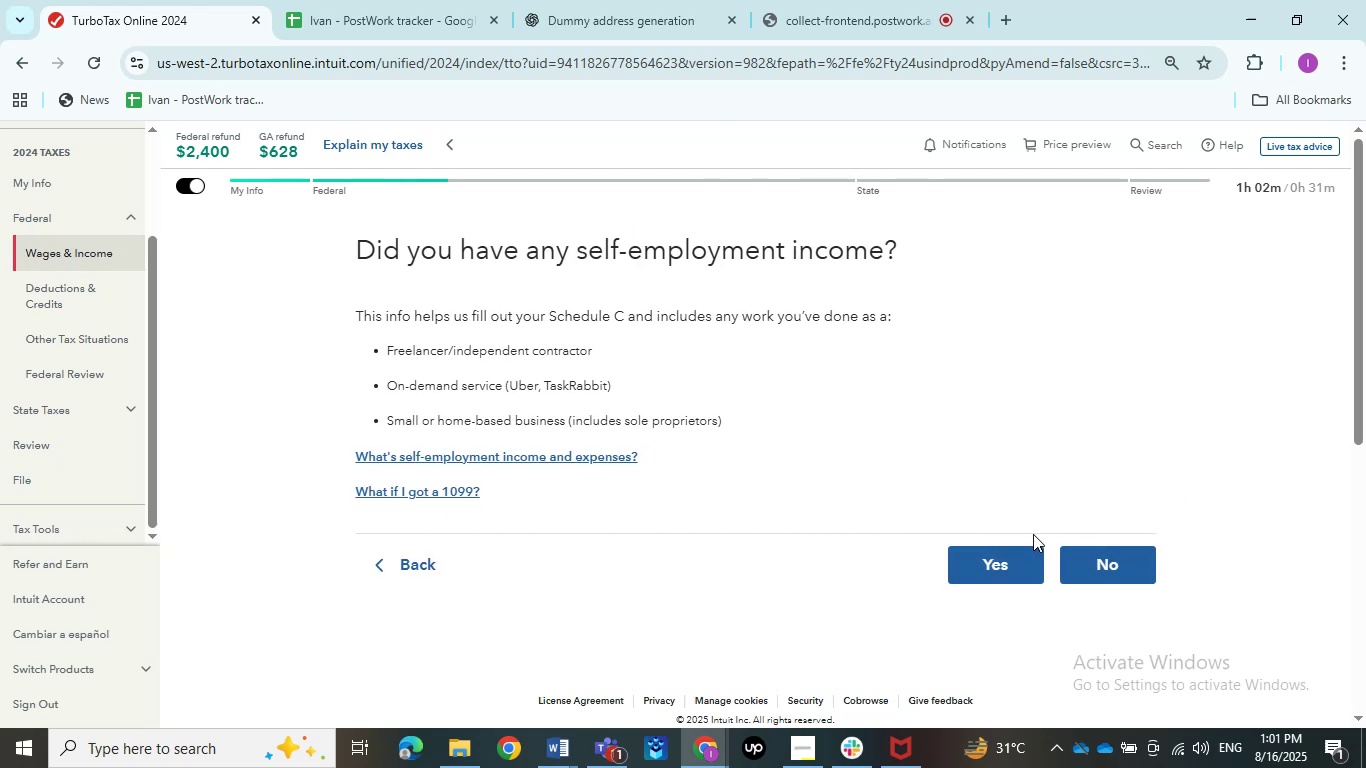 
left_click([1021, 557])
 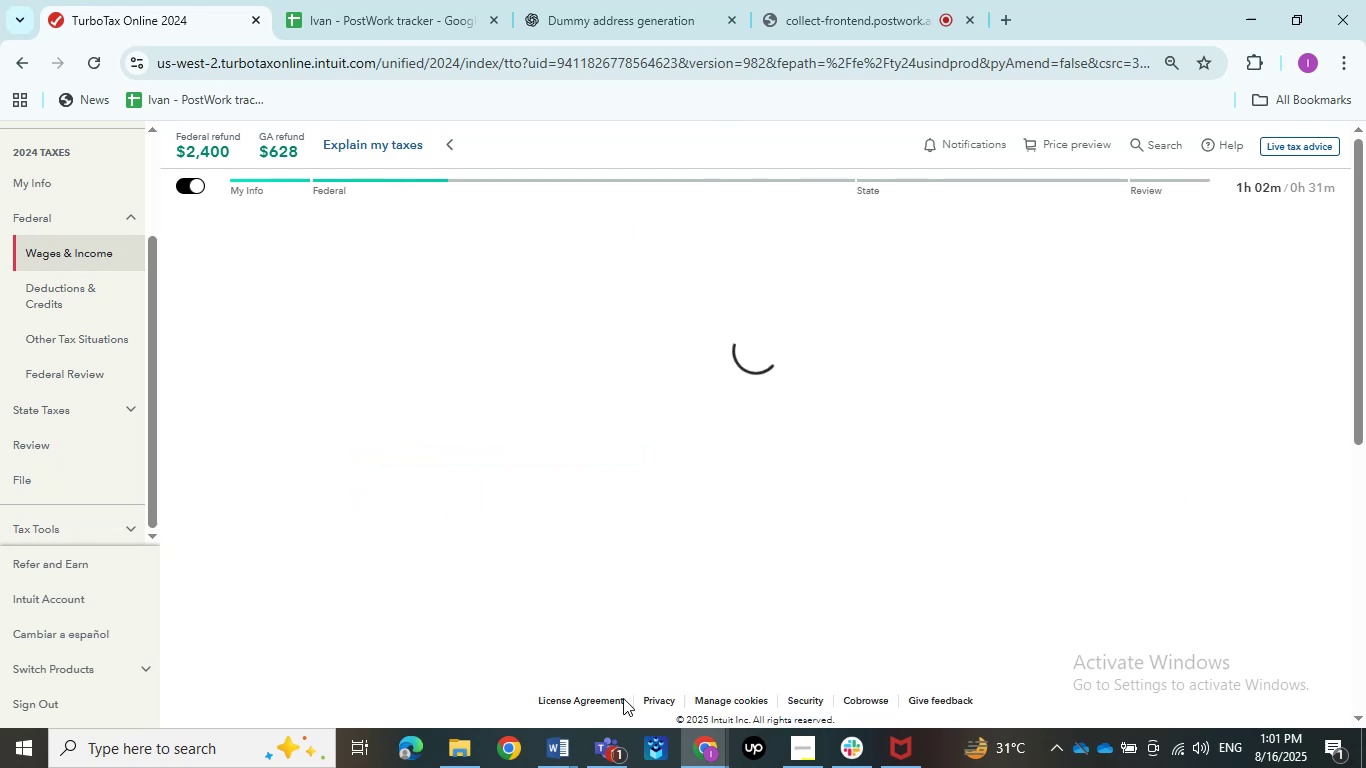 
double_click([559, 748])
 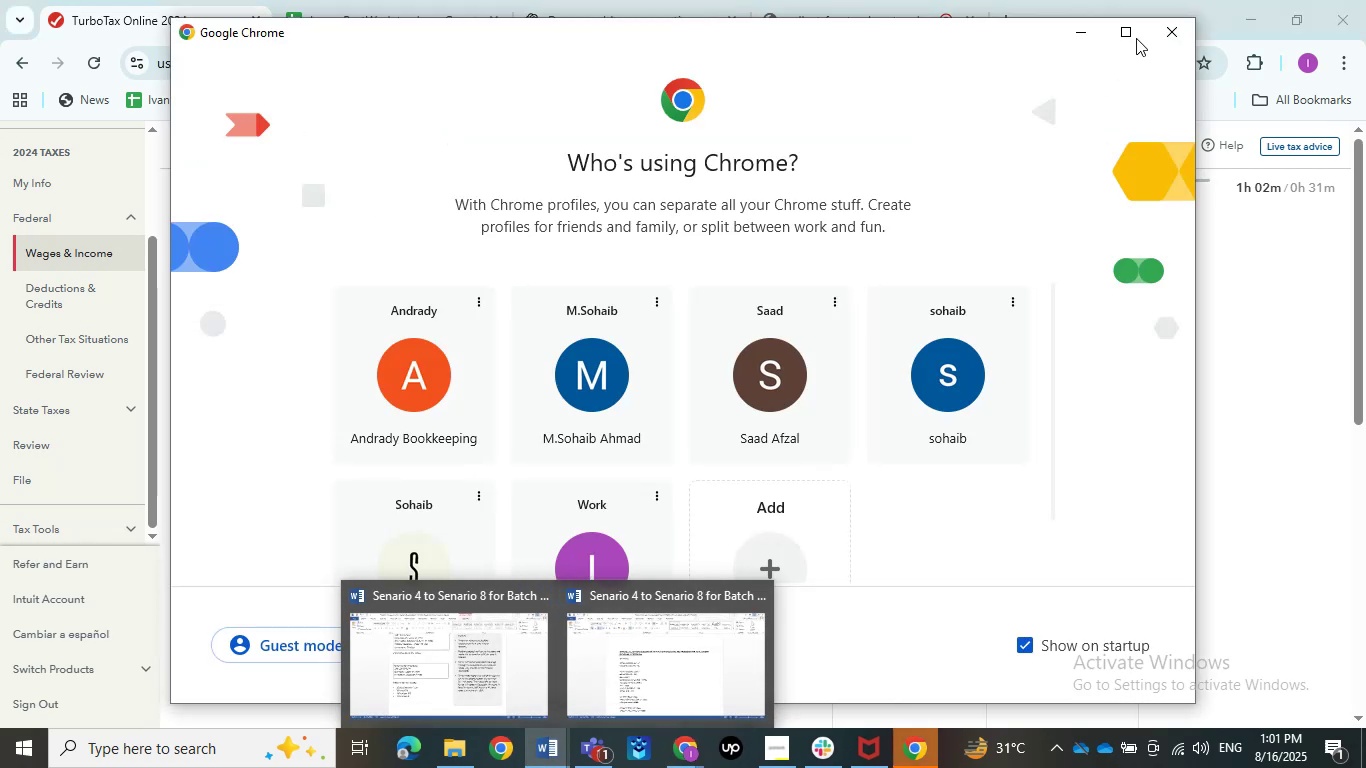 
left_click([1184, 12])
 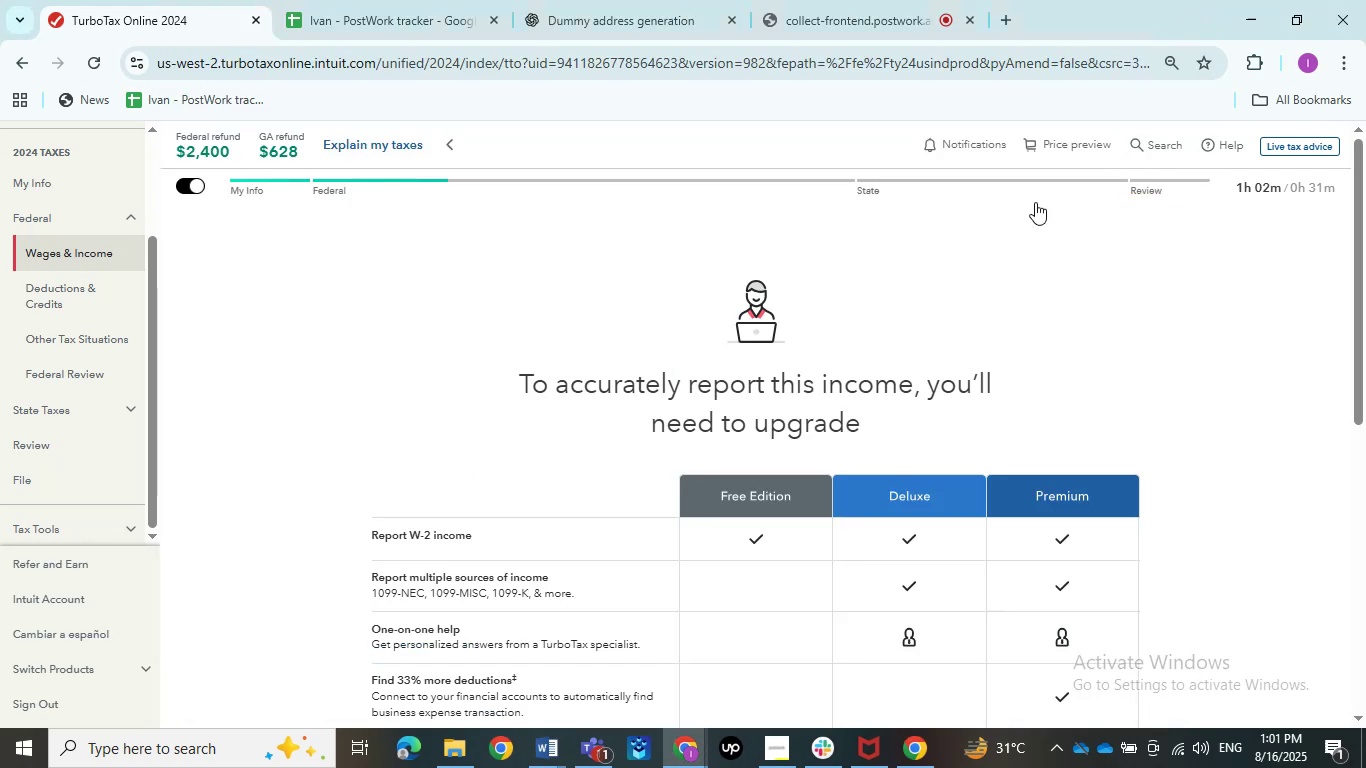 
scroll: coordinate [806, 523], scroll_direction: down, amount: 7.0
 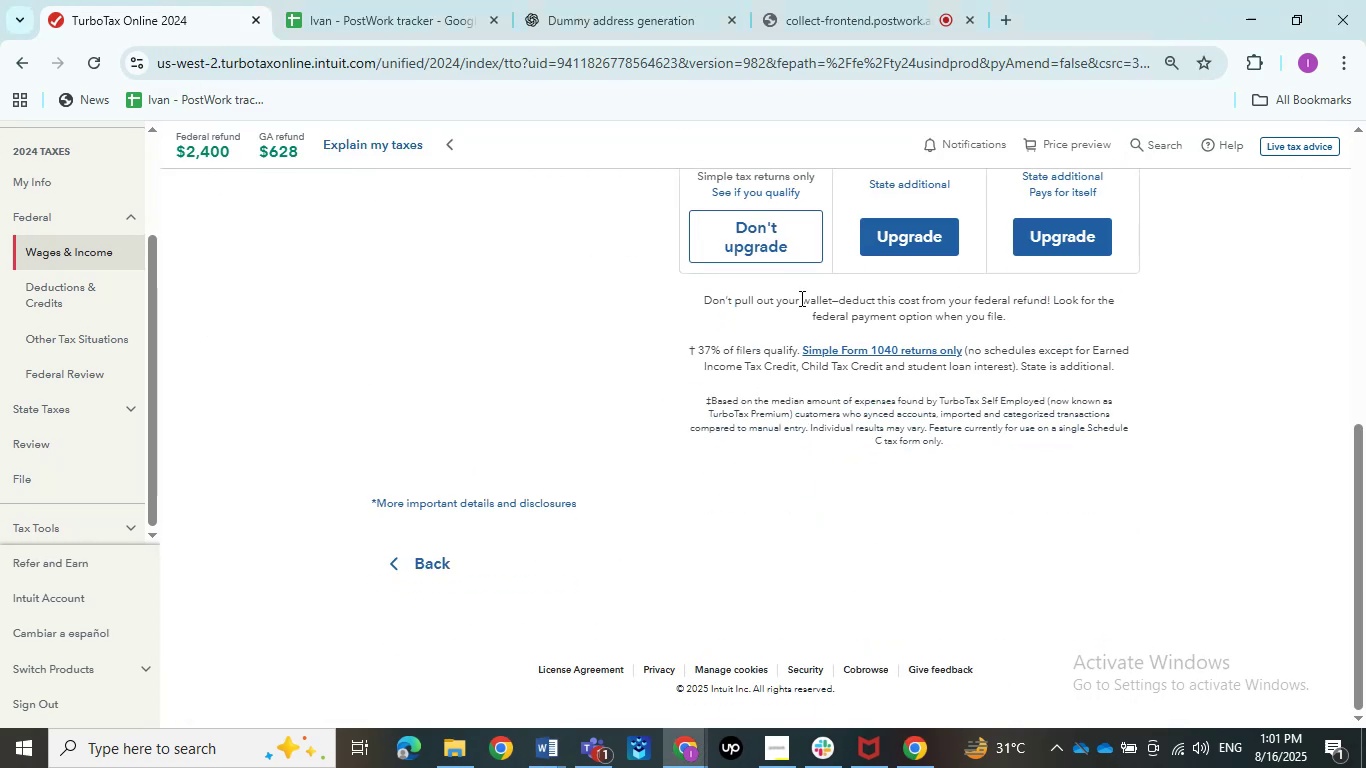 
left_click([758, 254])
 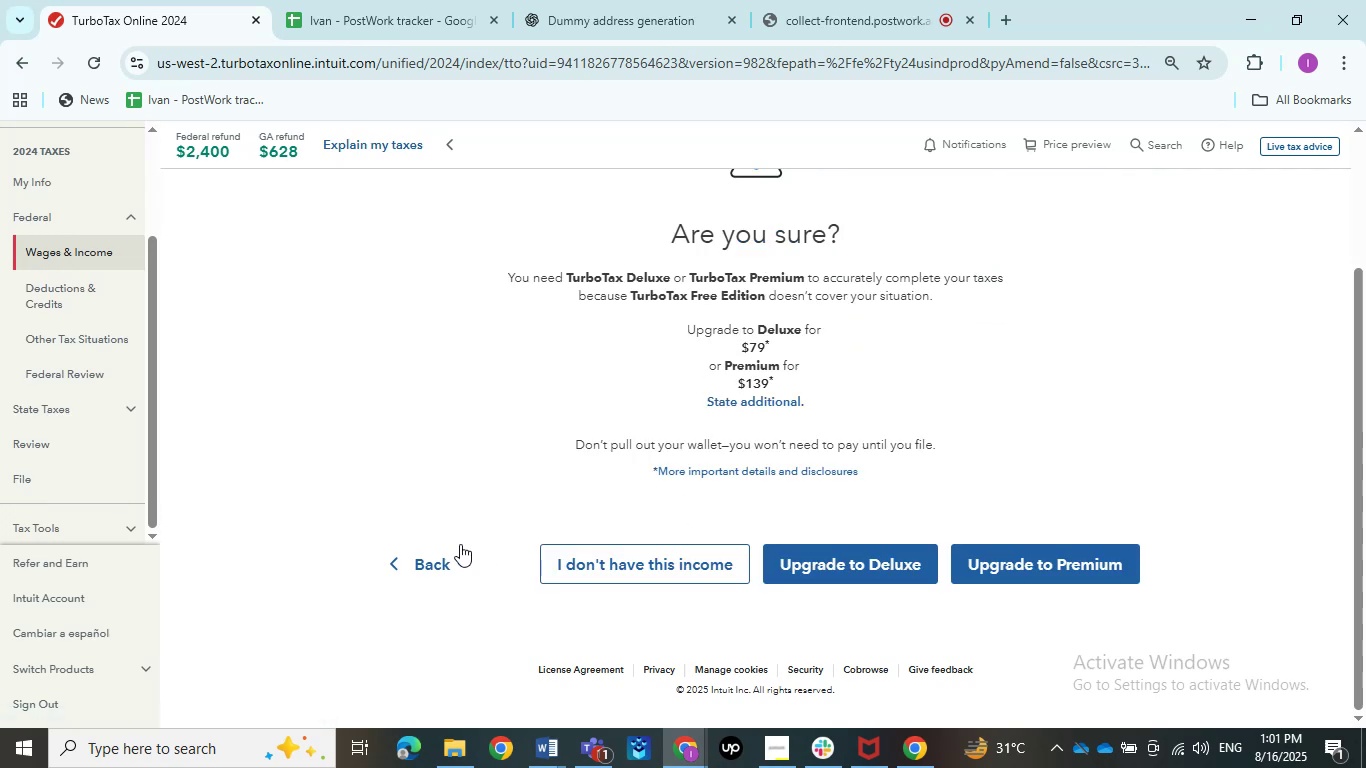 
left_click([458, 560])
 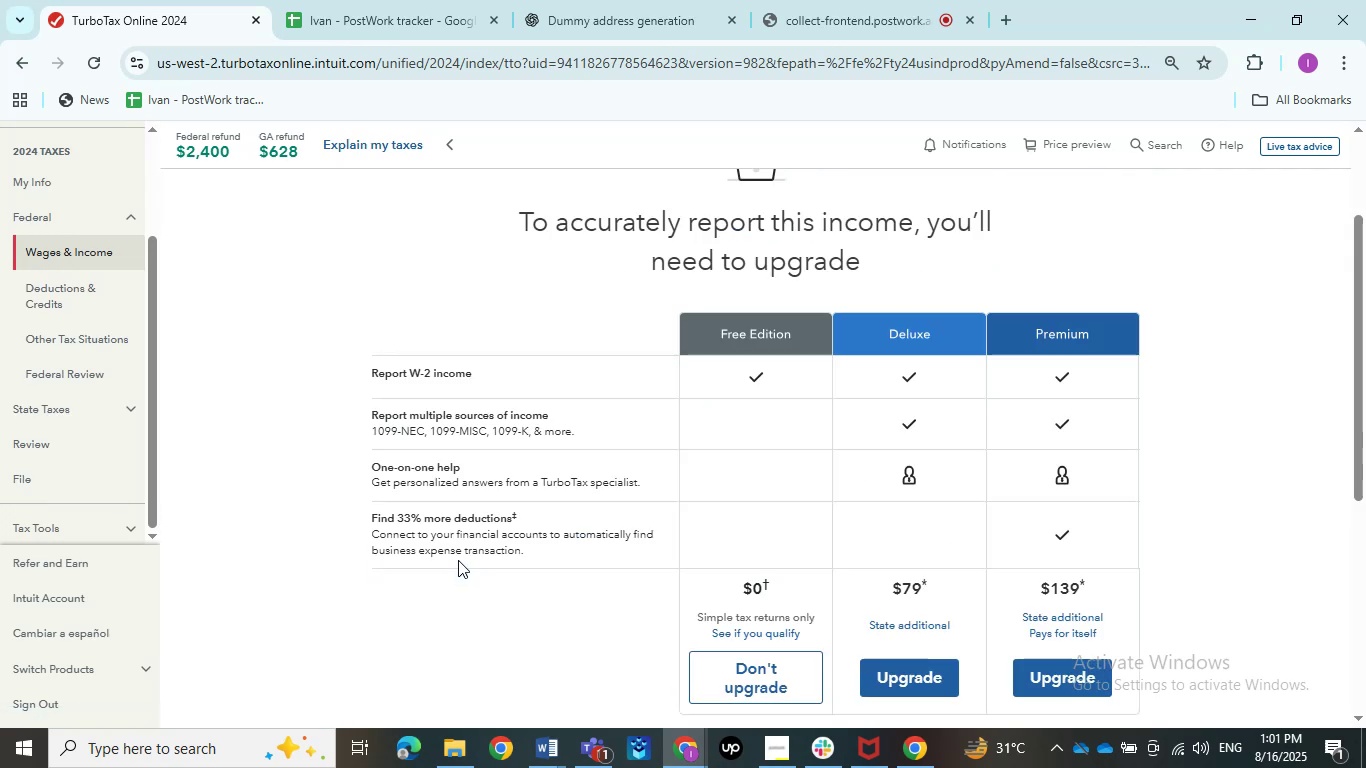 
scroll: coordinate [458, 560], scroll_direction: down, amount: 2.0
 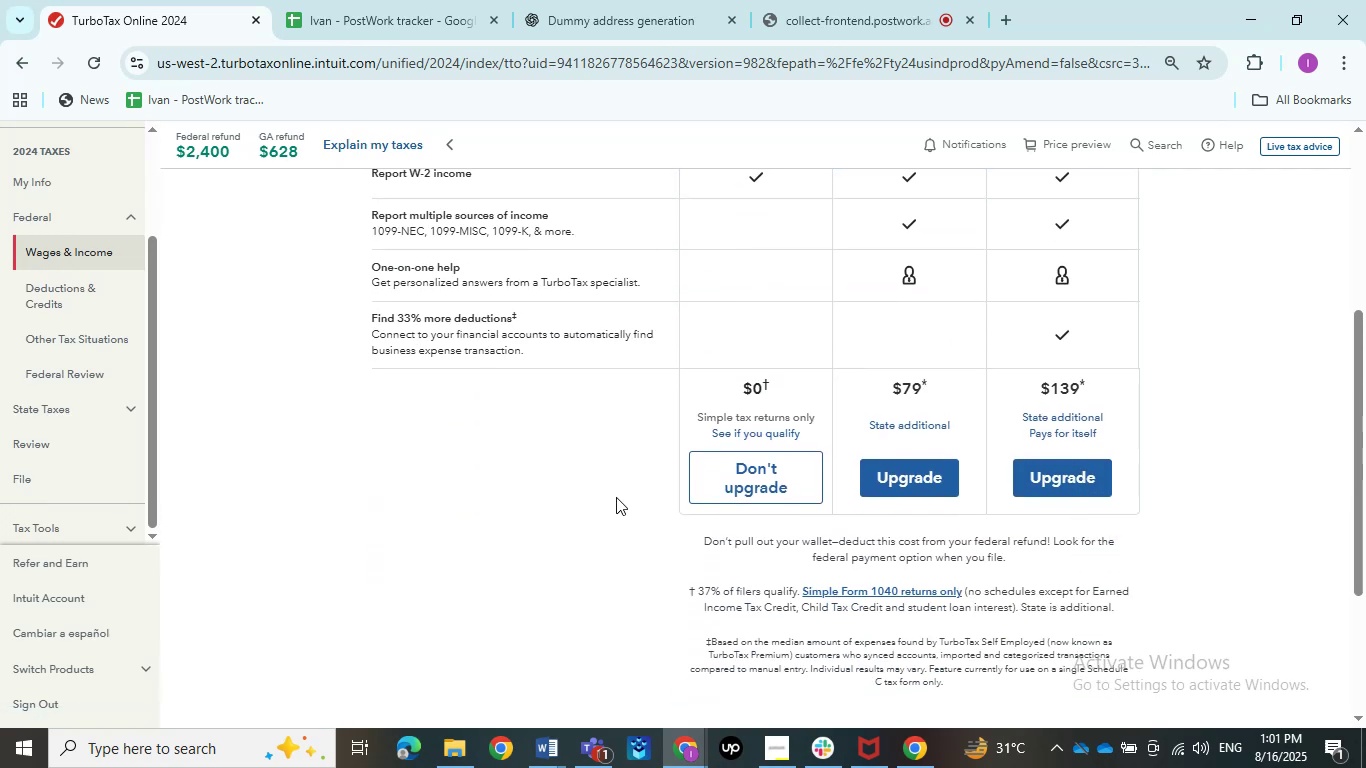 
left_click([721, 474])
 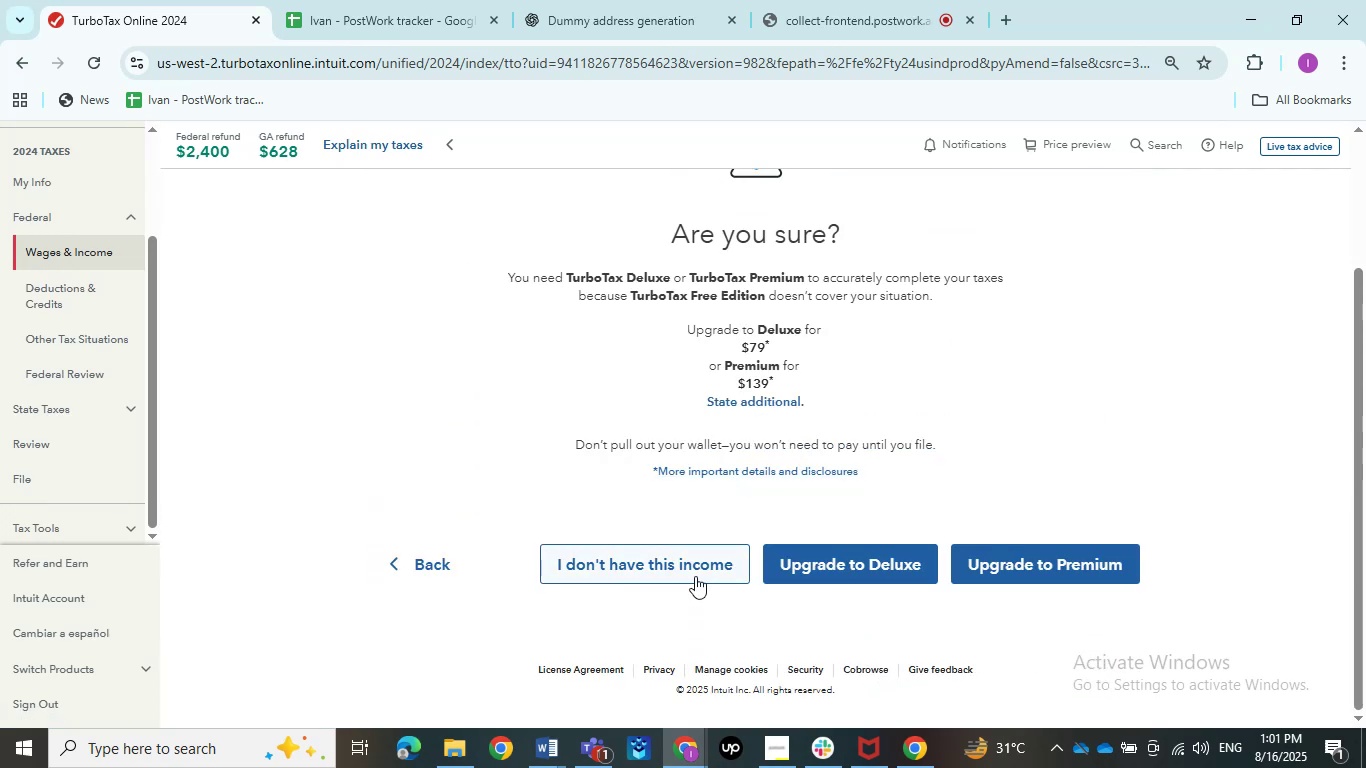 
left_click([695, 576])
 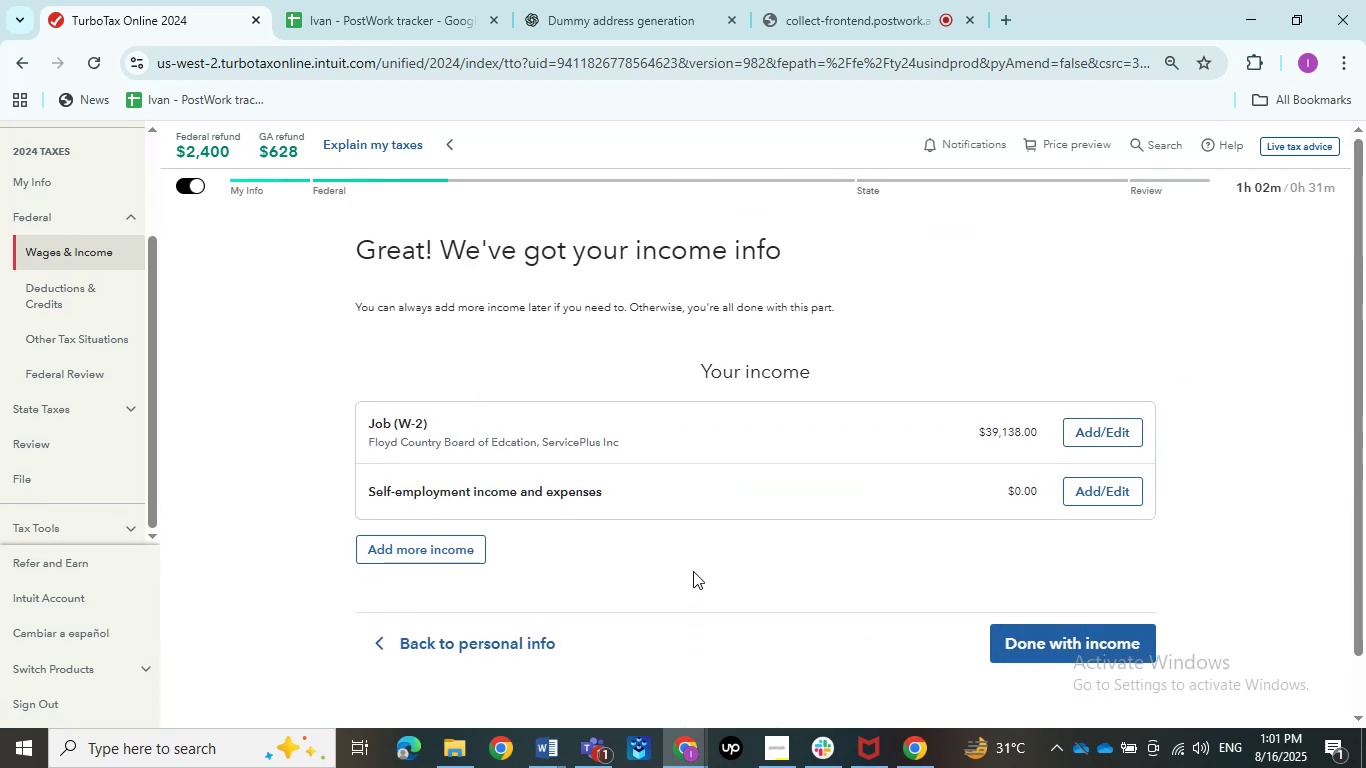 
left_click([1110, 497])
 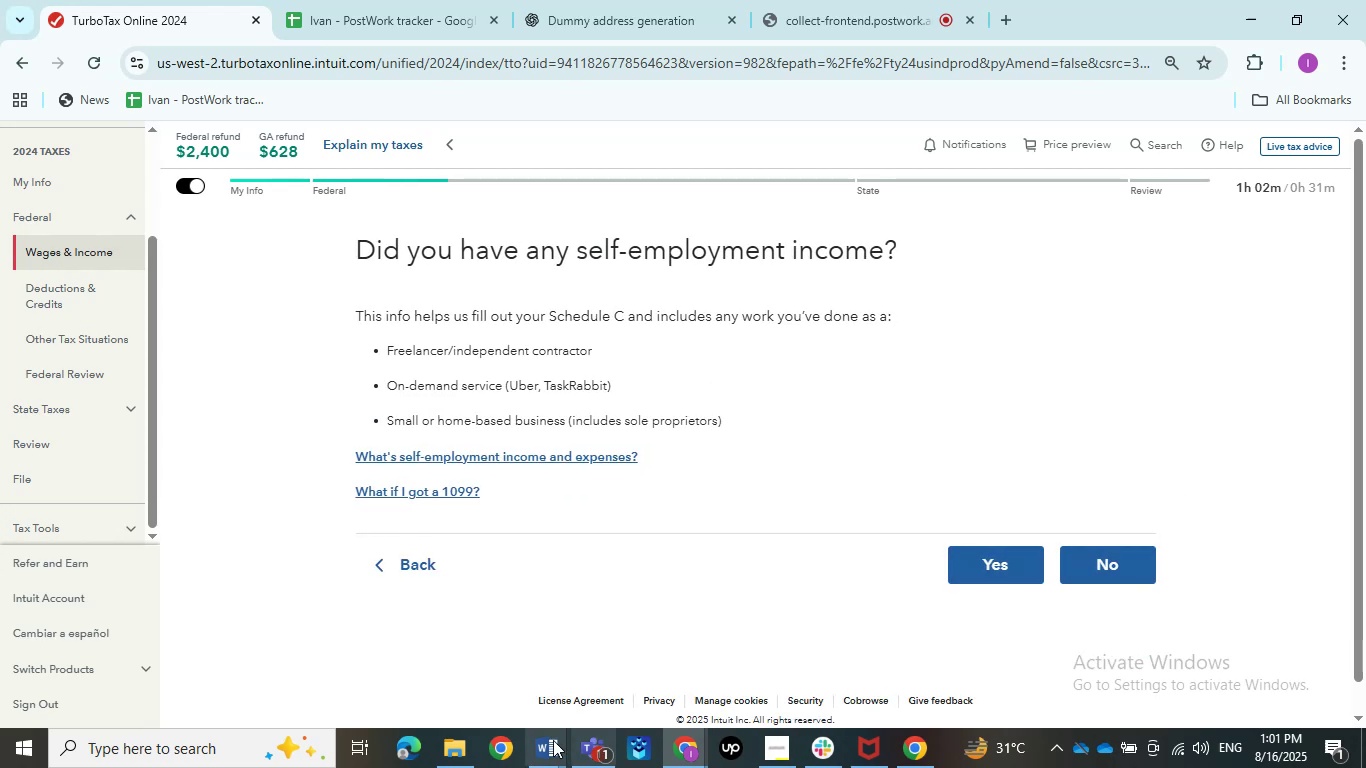 
double_click([512, 695])
 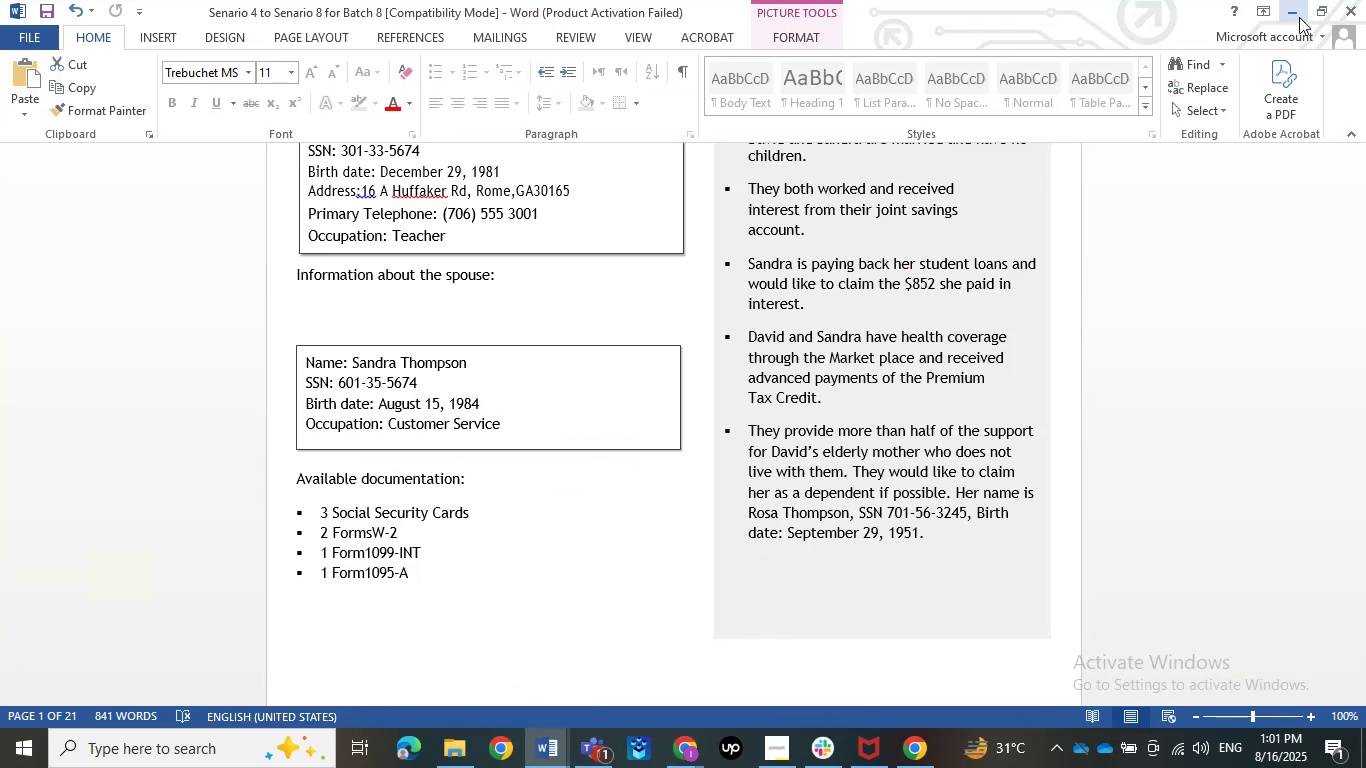 
wait(5.86)
 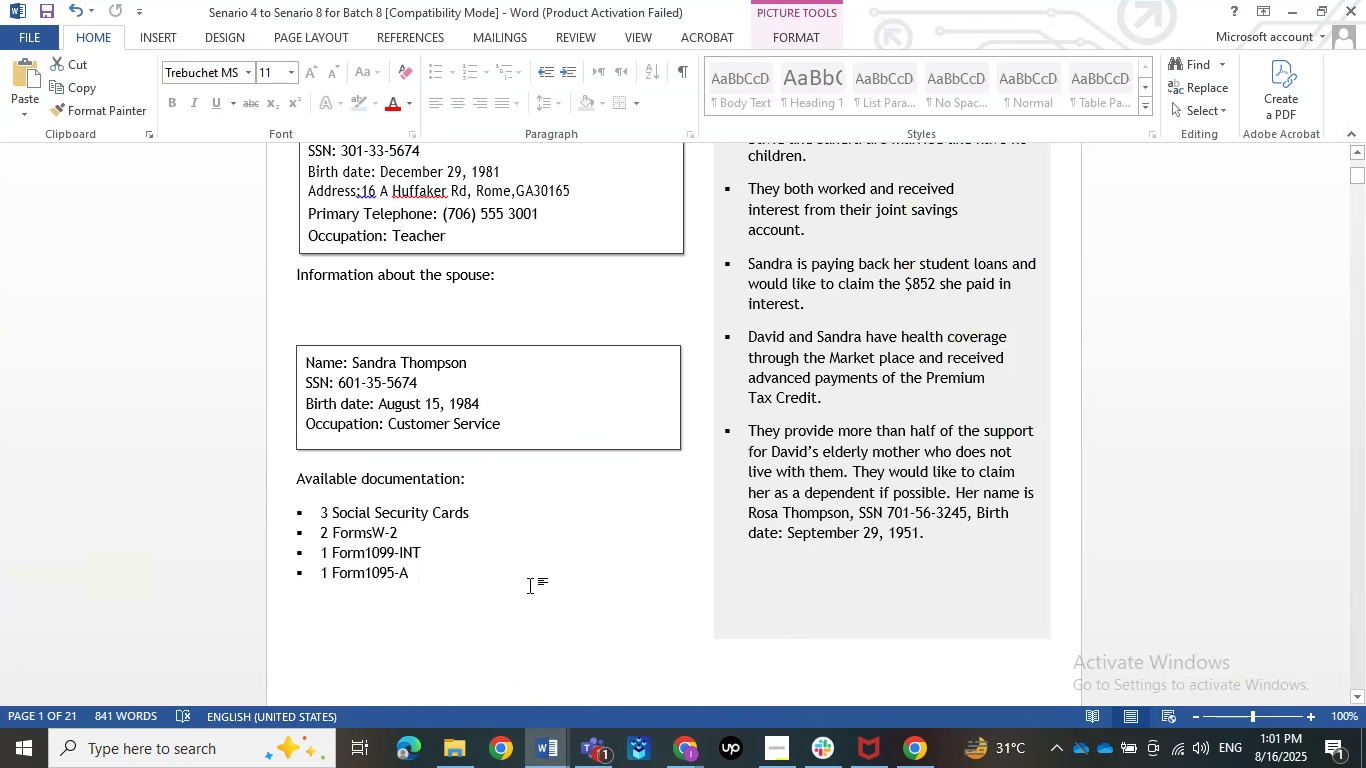 
left_click([1299, 17])
 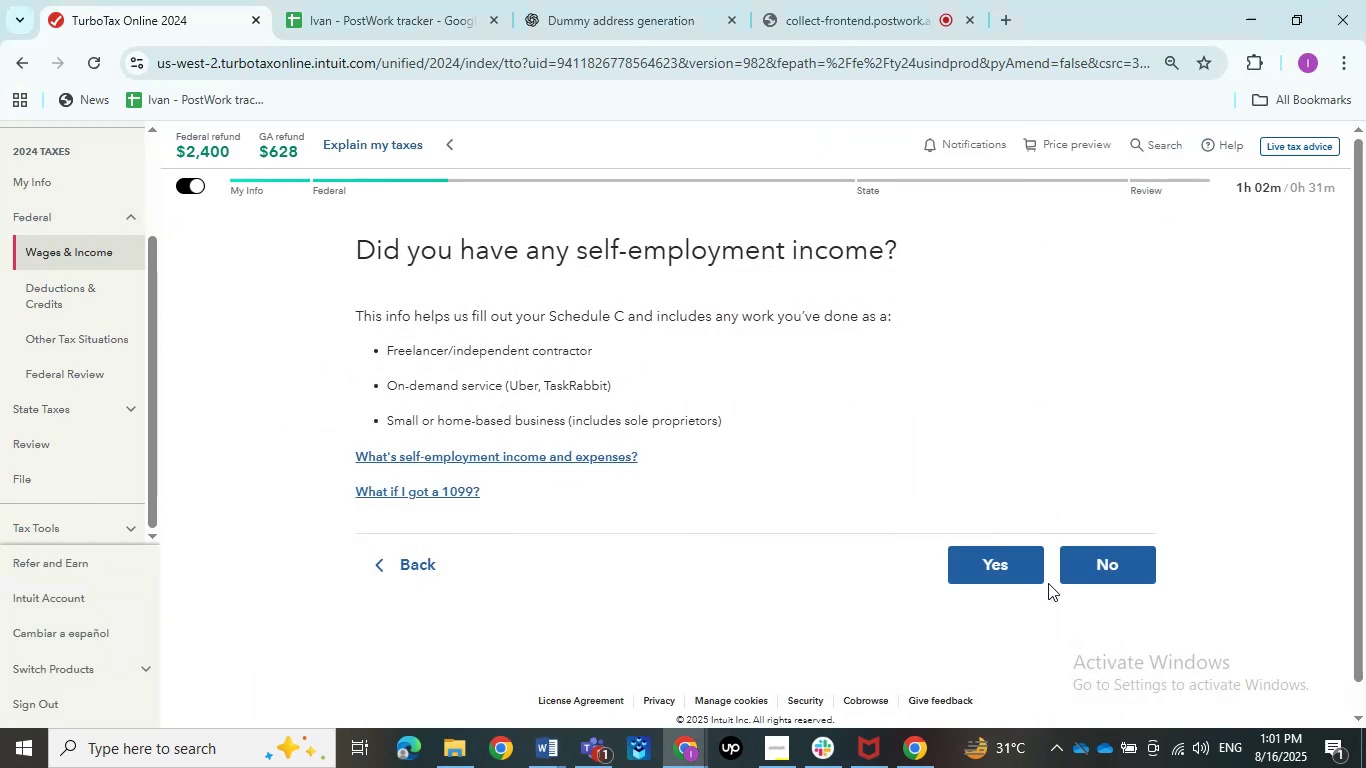 
left_click([1099, 569])
 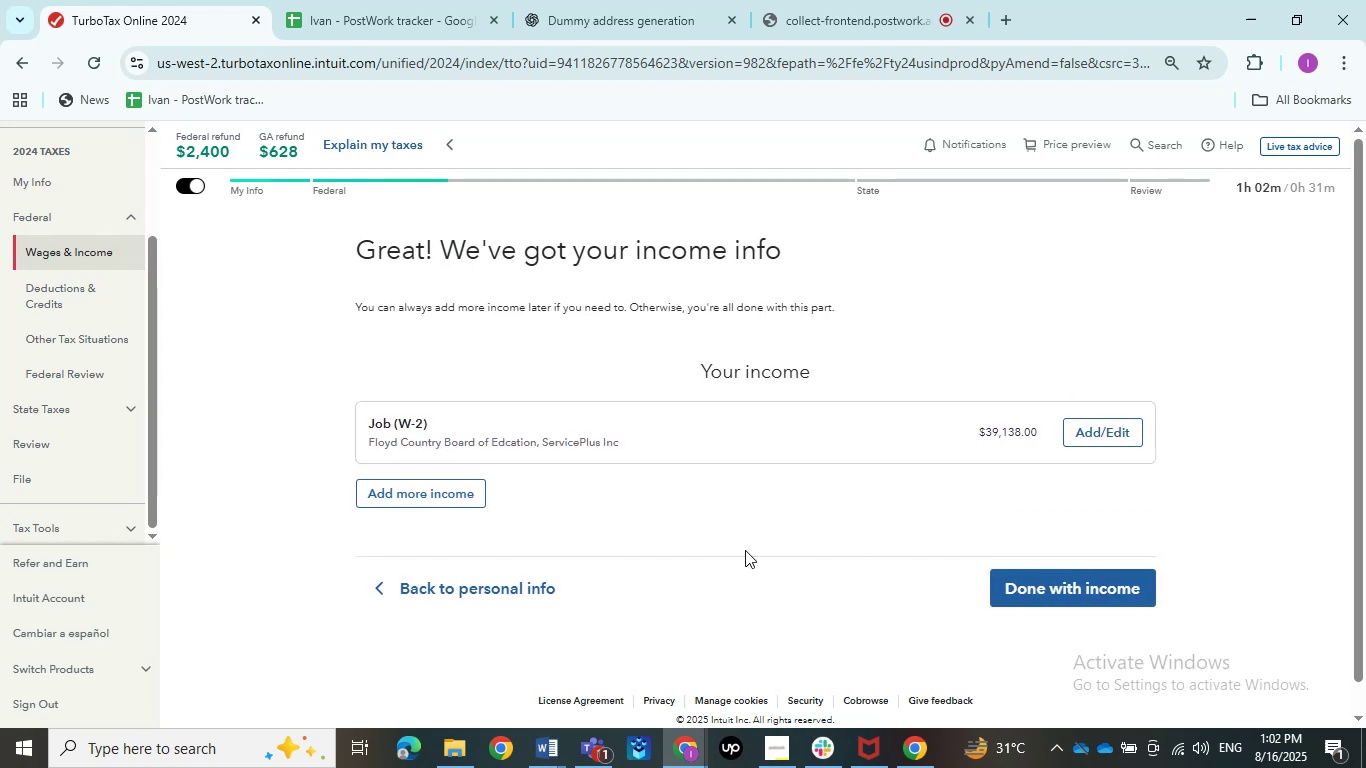 
wait(5.5)
 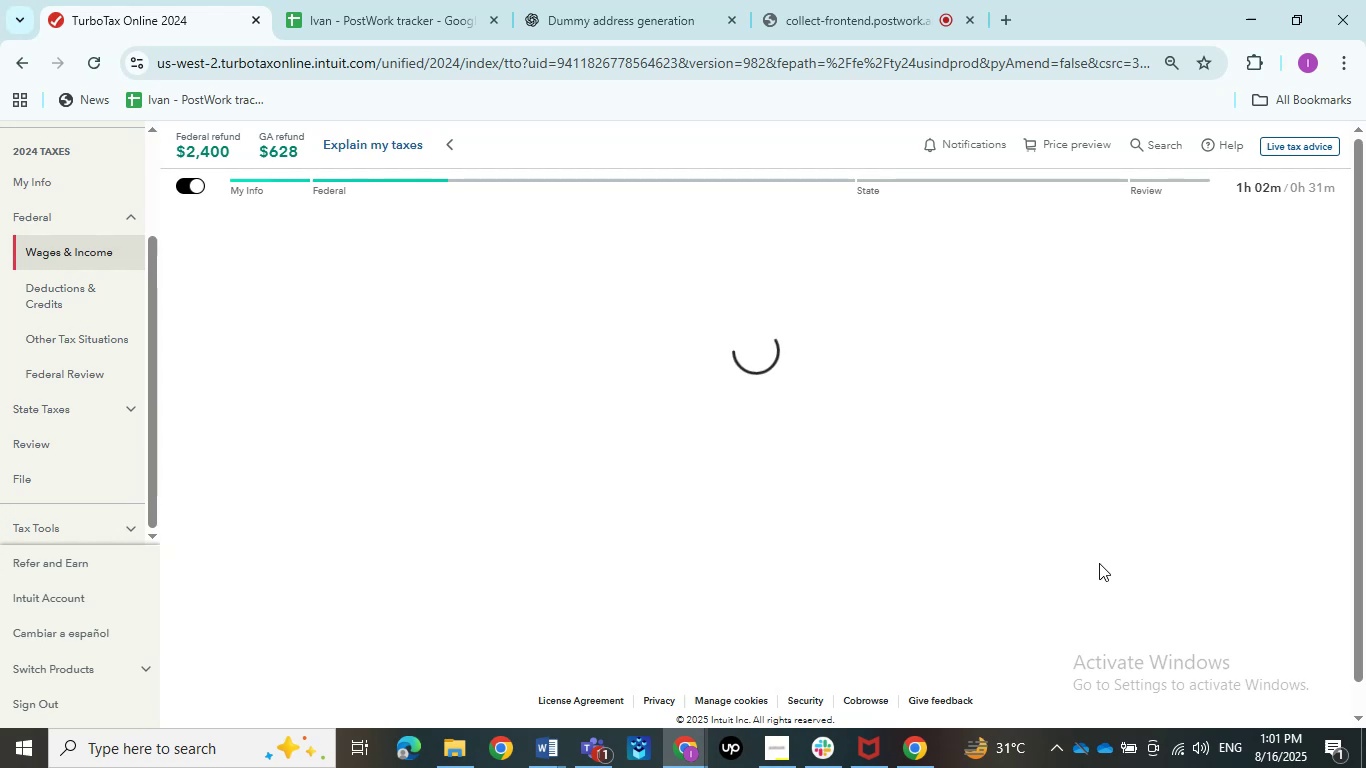 
left_click([411, 498])
 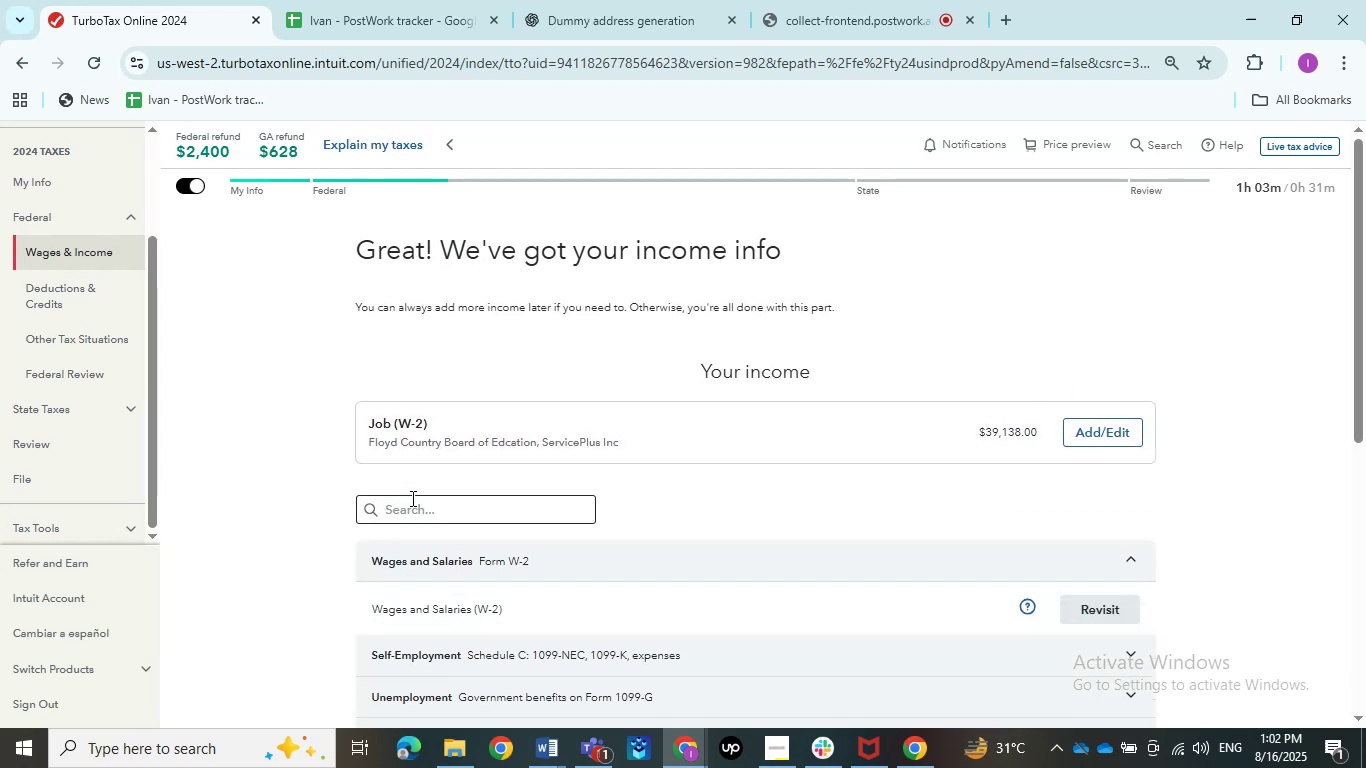 
scroll: coordinate [487, 480], scroll_direction: down, amount: 1.0
 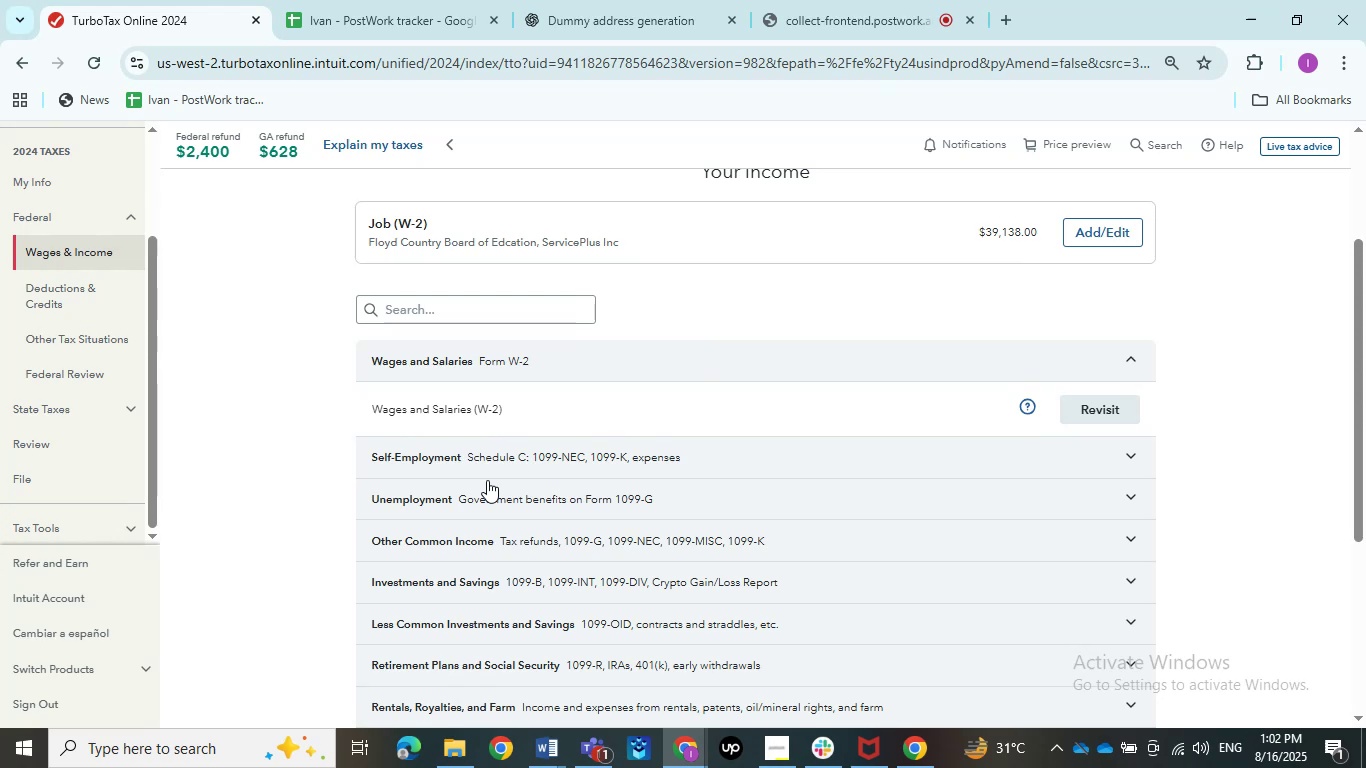 
wait(5.19)
 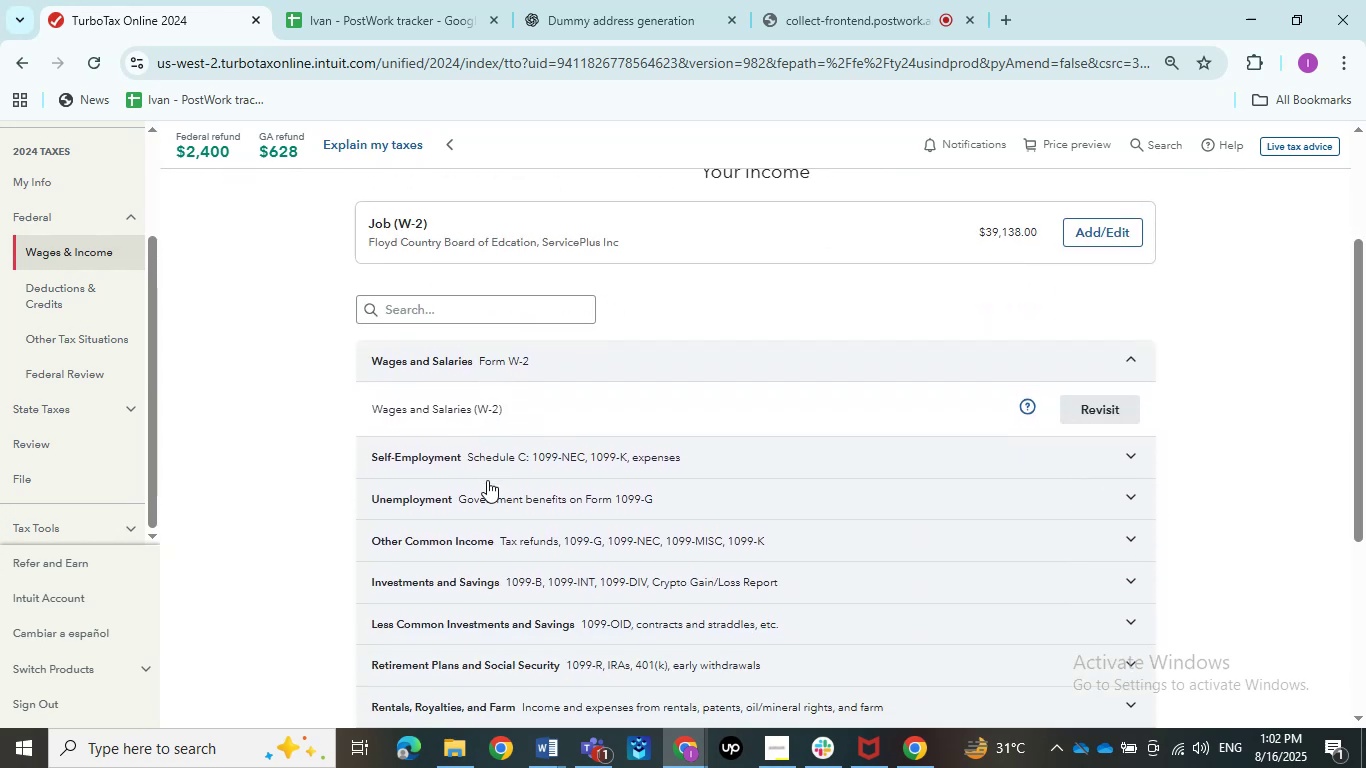 
double_click([486, 676])
 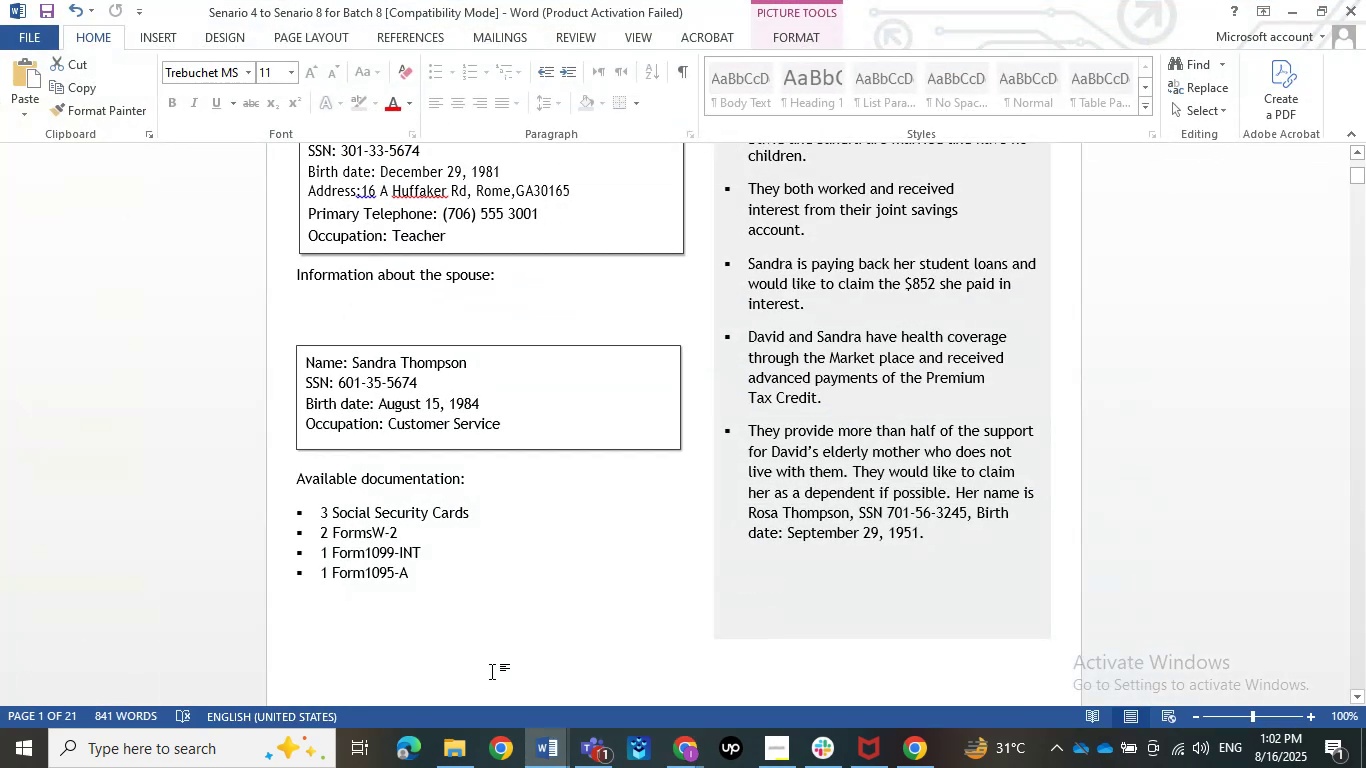 
wait(6.13)
 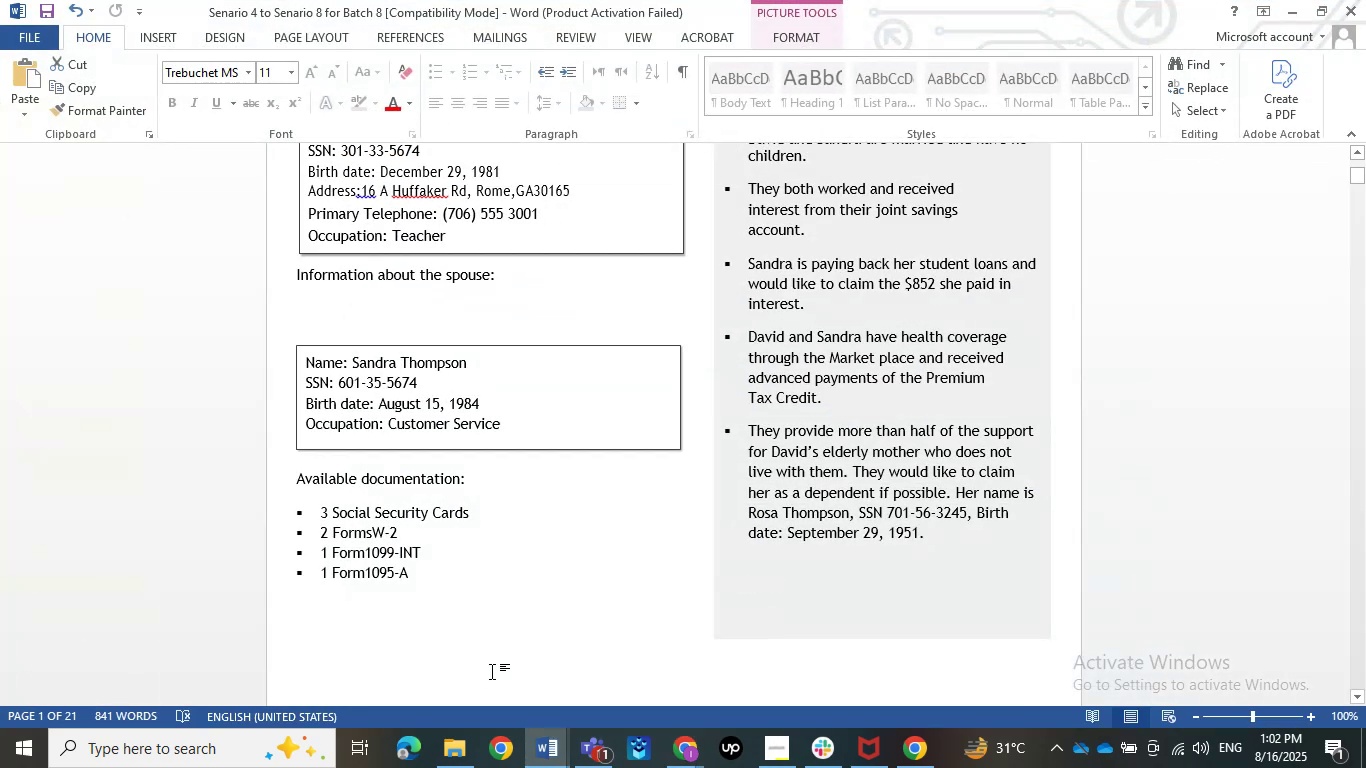 
scroll: coordinate [492, 671], scroll_direction: up, amount: 1.0
 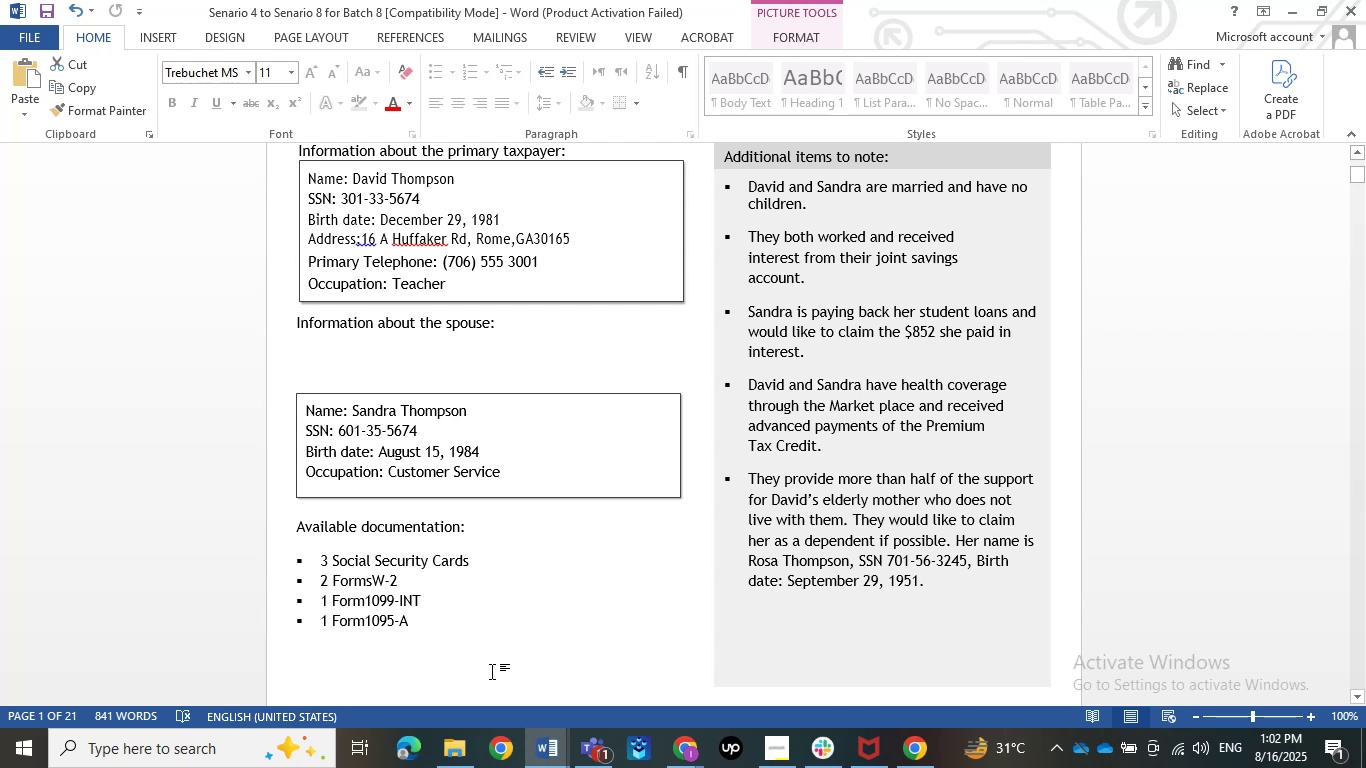 
wait(6.83)
 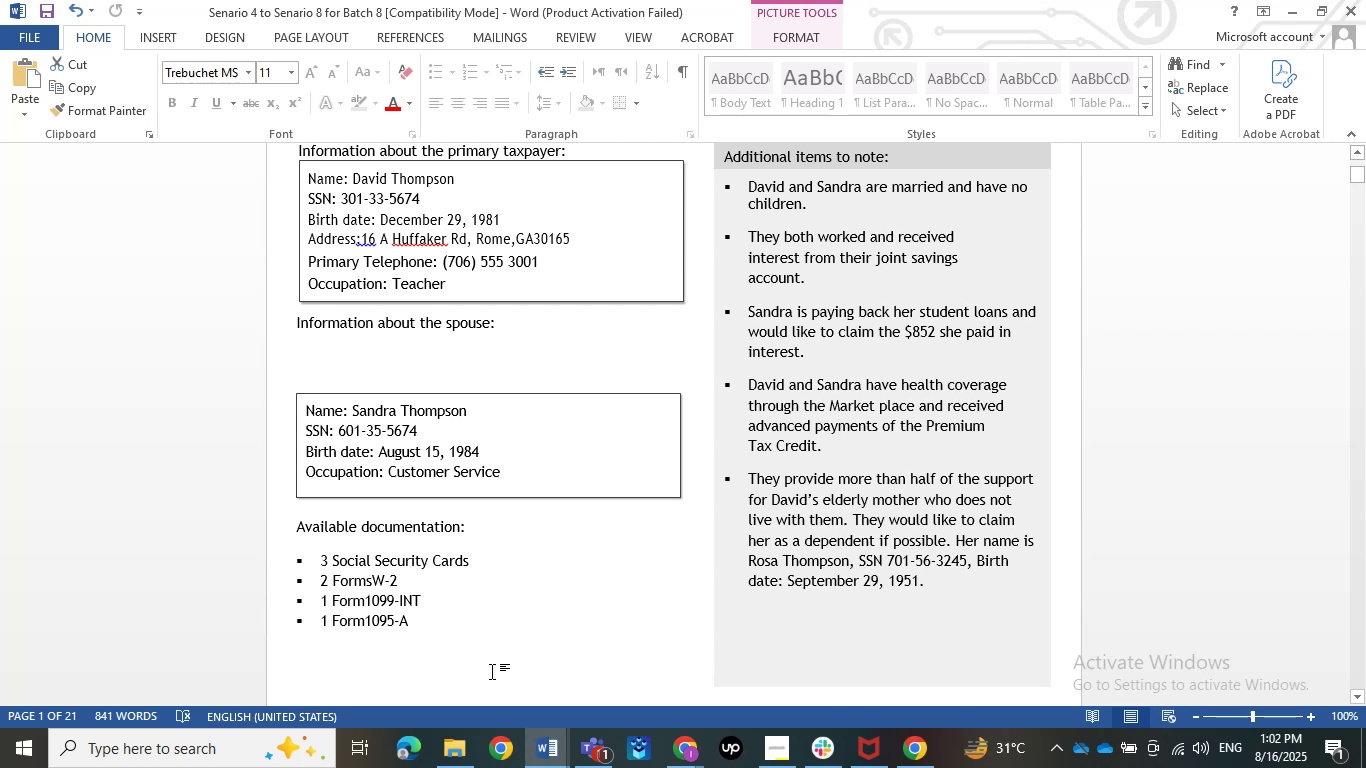 
scroll: coordinate [492, 671], scroll_direction: down, amount: 8.0
 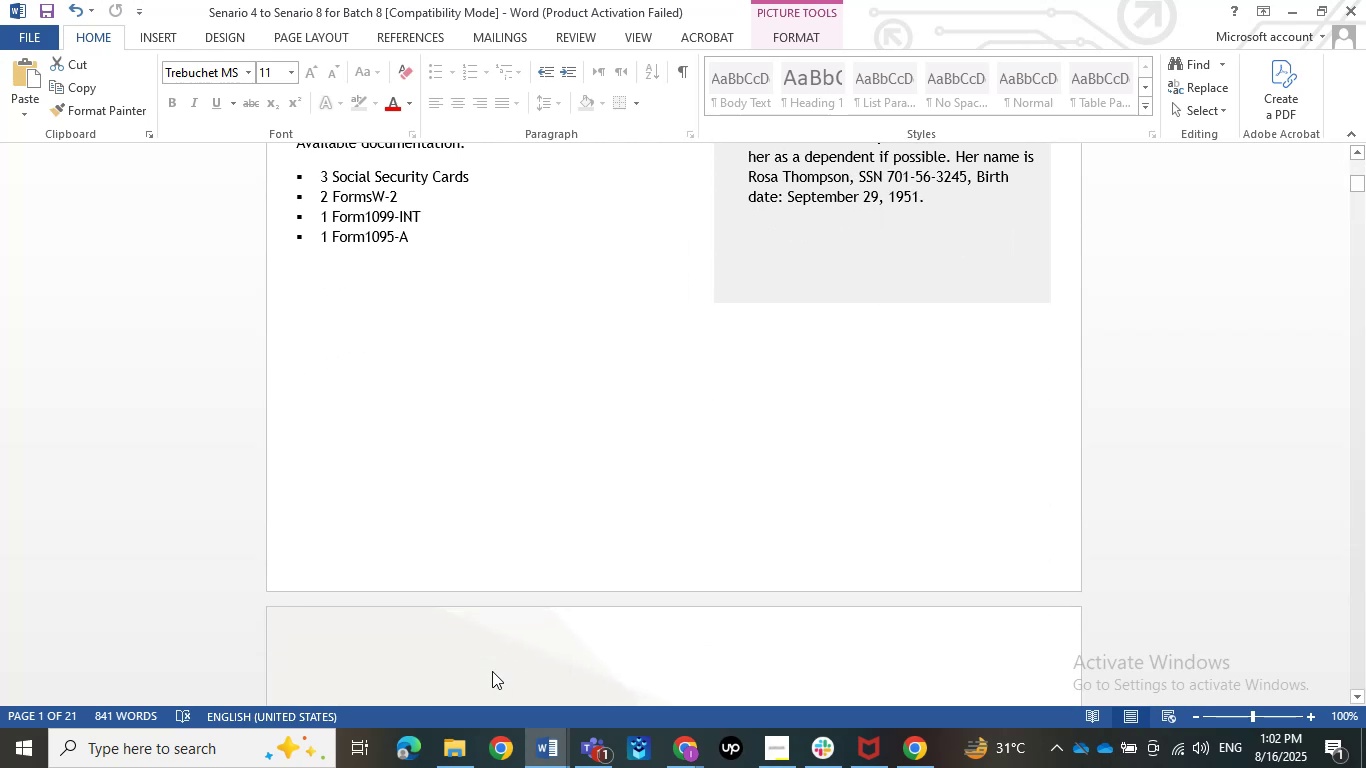 
scroll: coordinate [492, 671], scroll_direction: up, amount: 2.0
 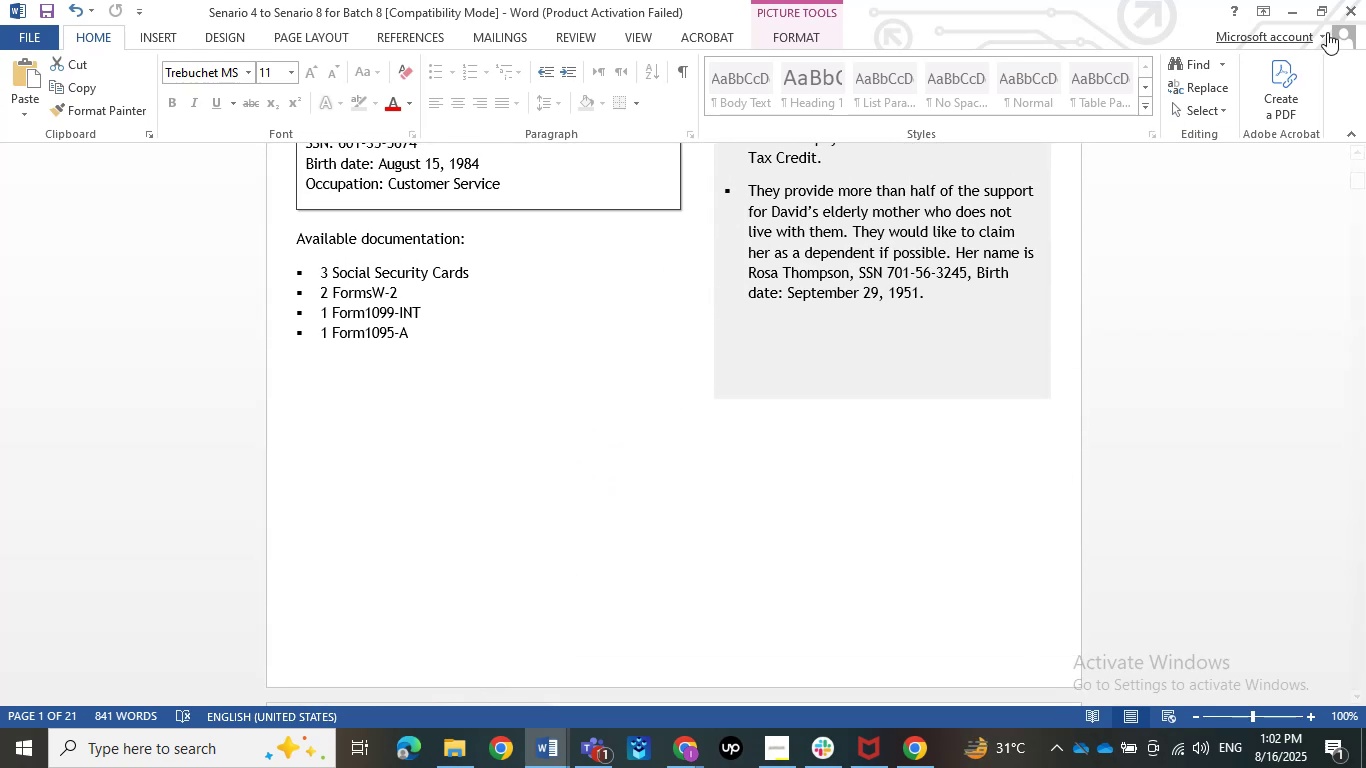 
left_click([1289, 19])
 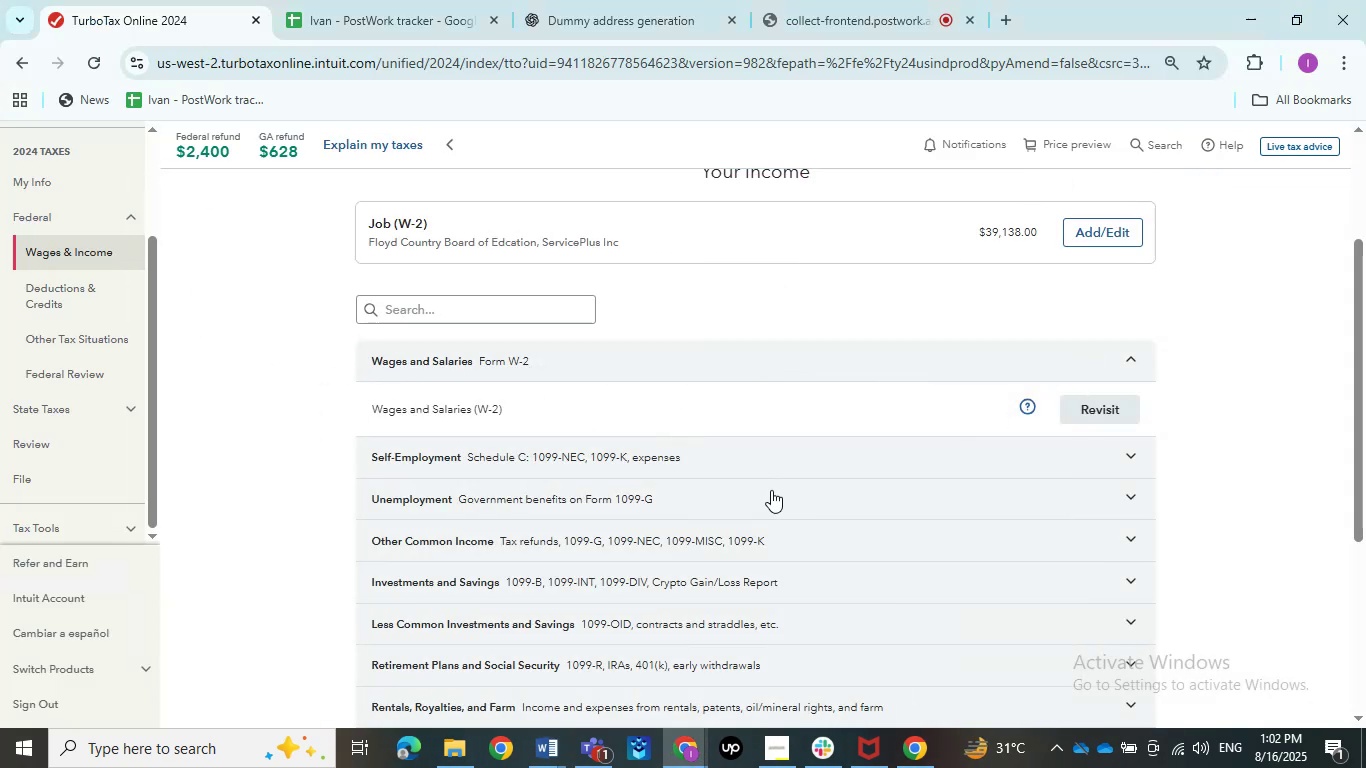 
scroll: coordinate [771, 490], scroll_direction: down, amount: 6.0
 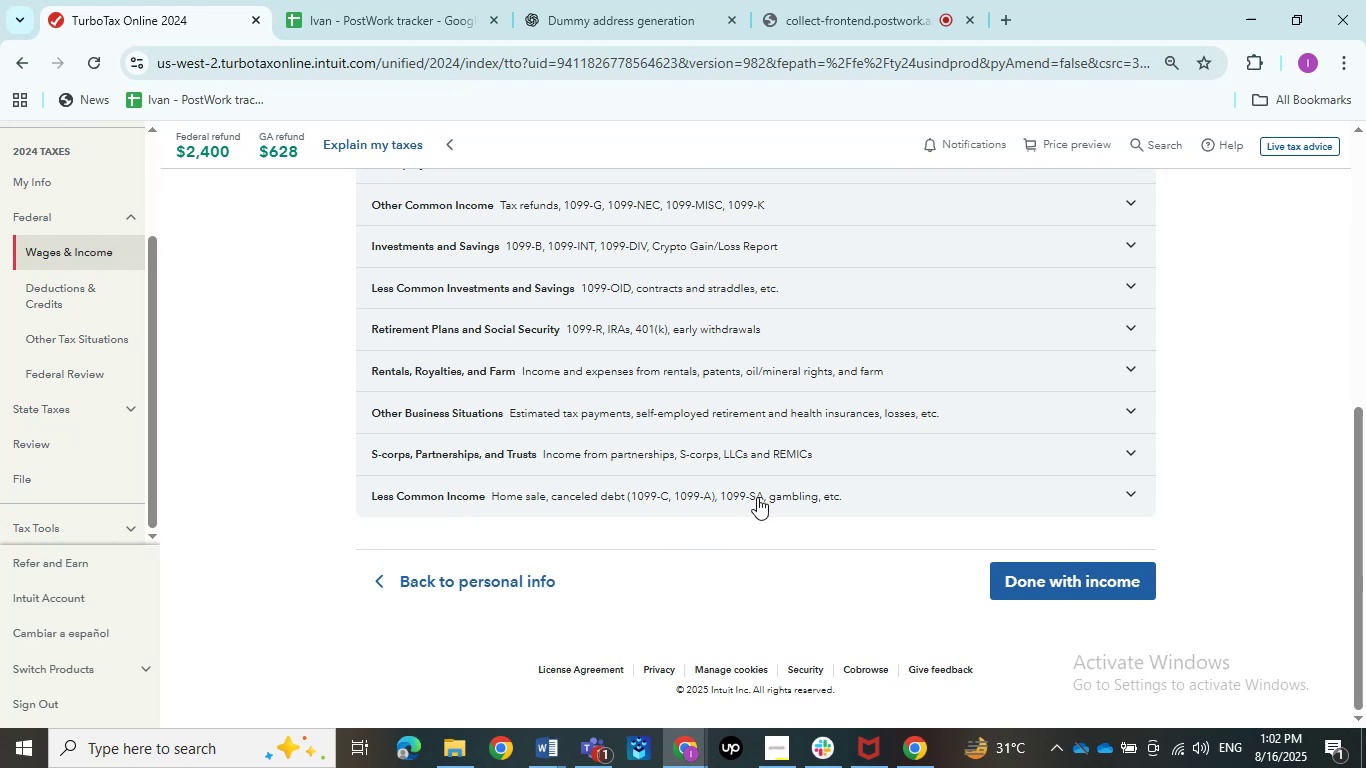 
scroll: coordinate [757, 491], scroll_direction: up, amount: 1.0
 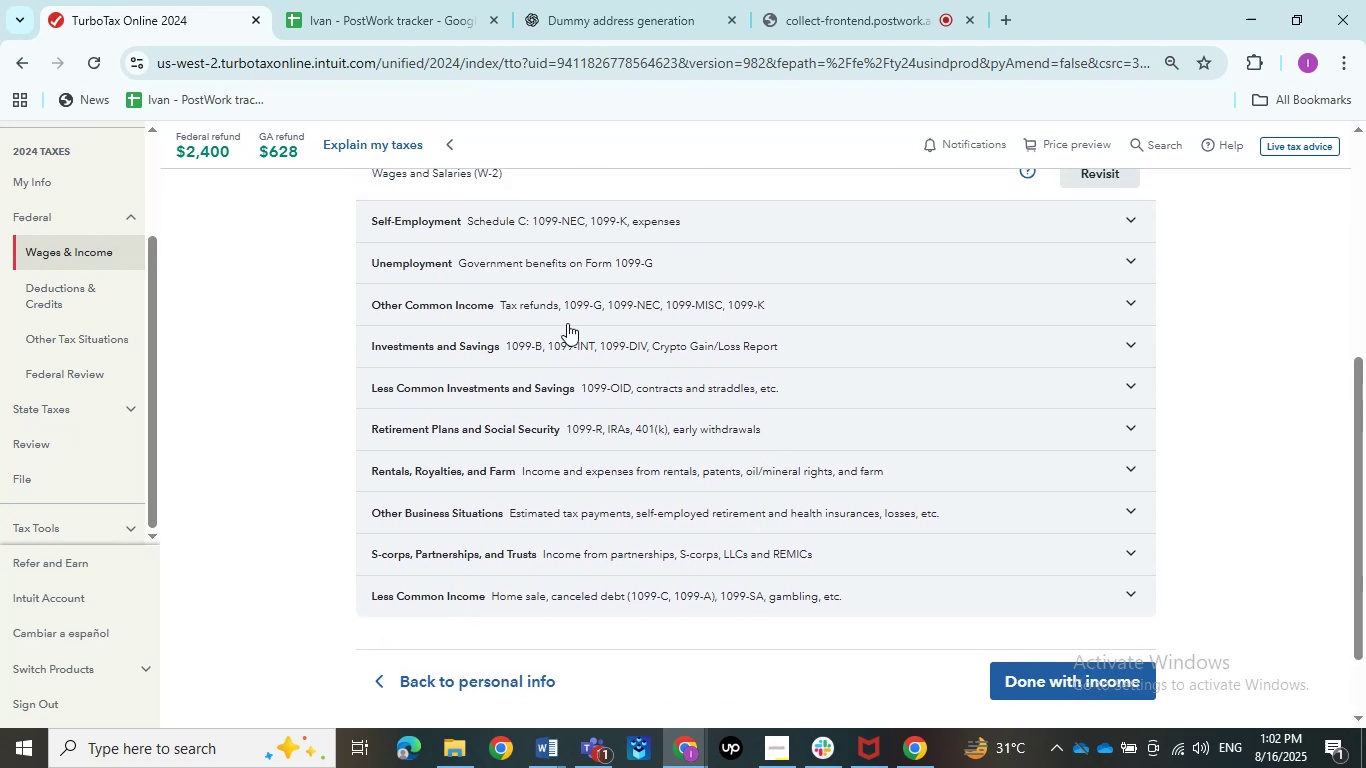 
left_click([583, 341])
 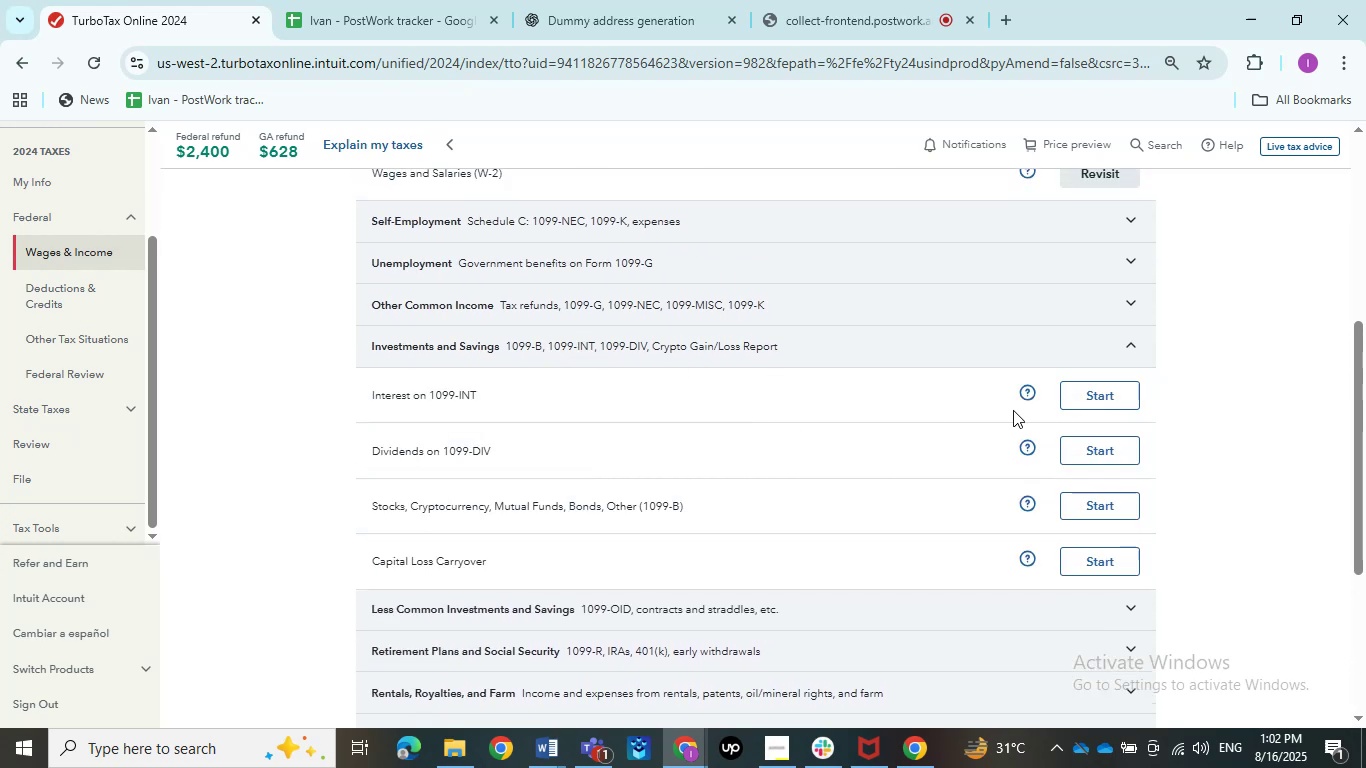 
left_click([1073, 396])
 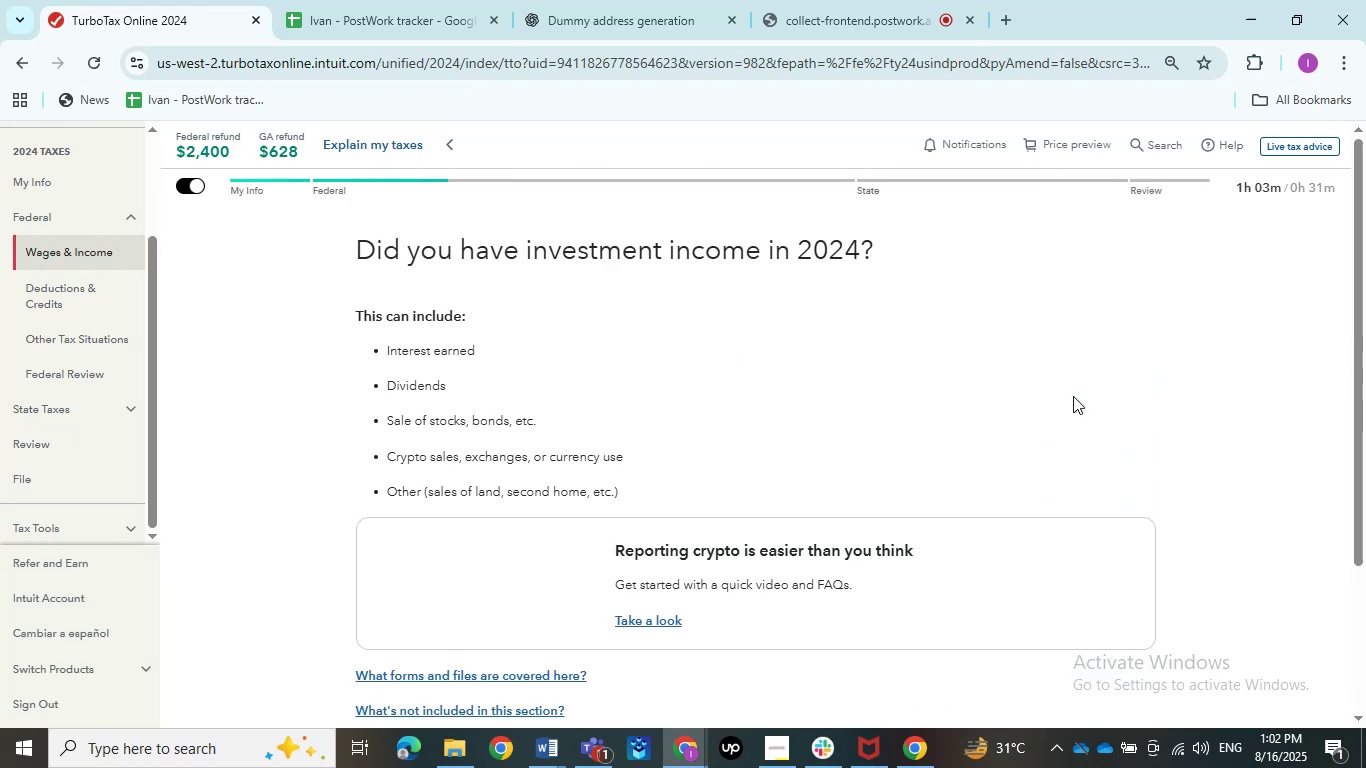 
scroll: coordinate [897, 329], scroll_direction: down, amount: 1.0
 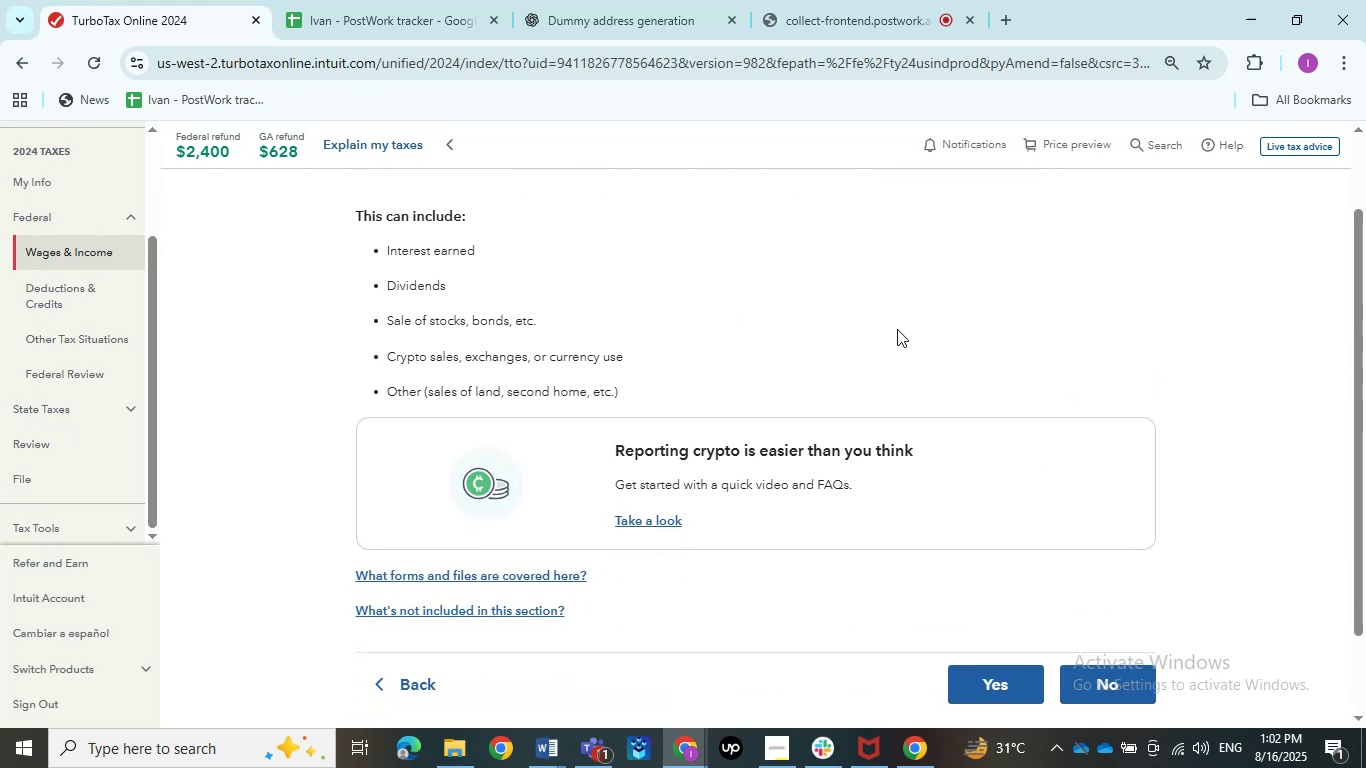 
scroll: coordinate [897, 329], scroll_direction: up, amount: 2.0
 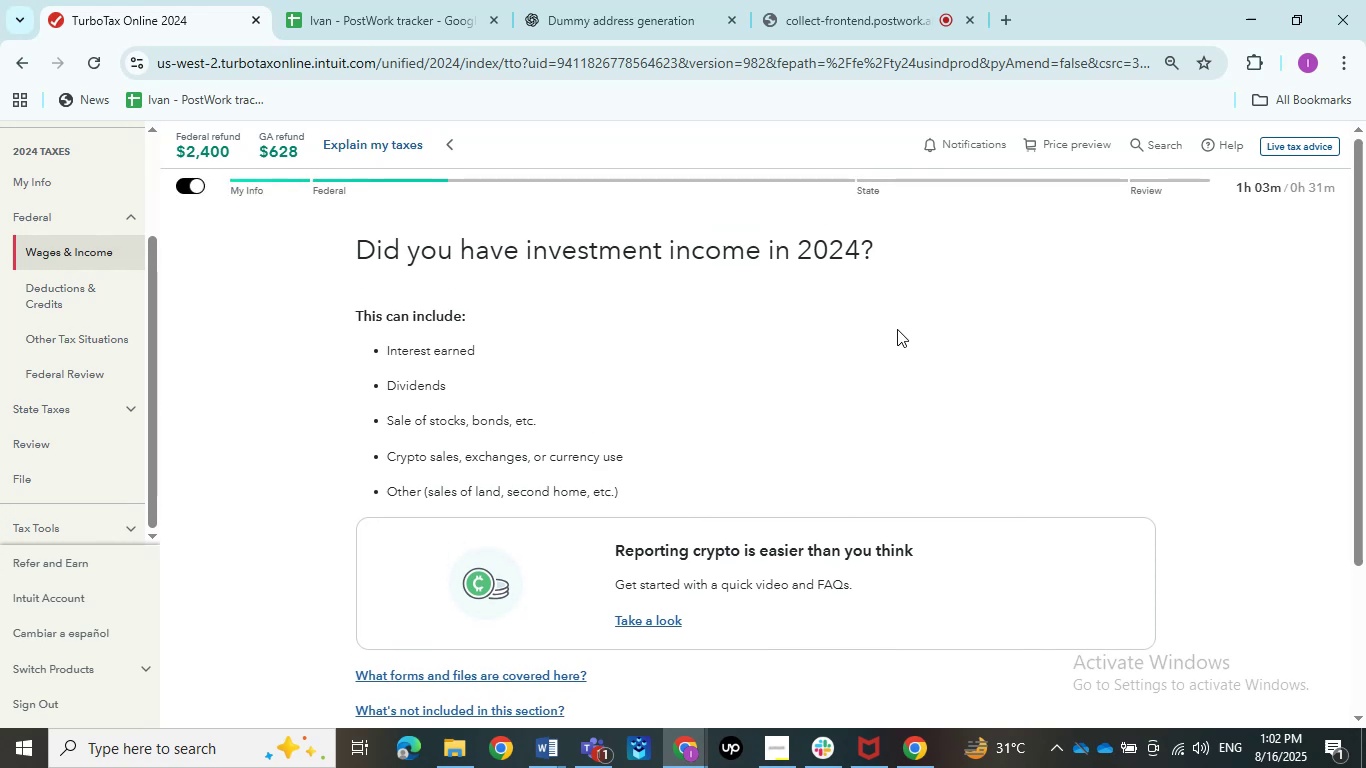 
scroll: coordinate [897, 329], scroll_direction: down, amount: 2.0
 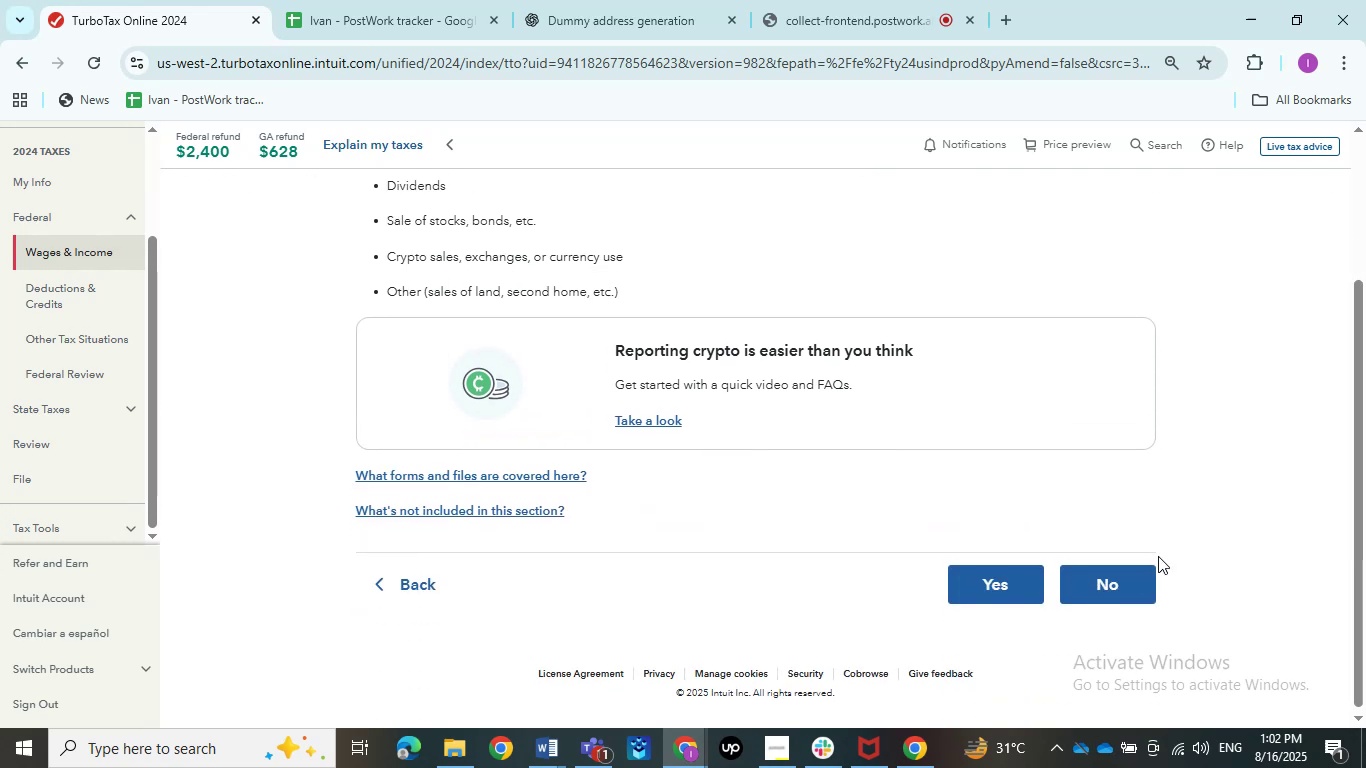 
left_click([1125, 588])
 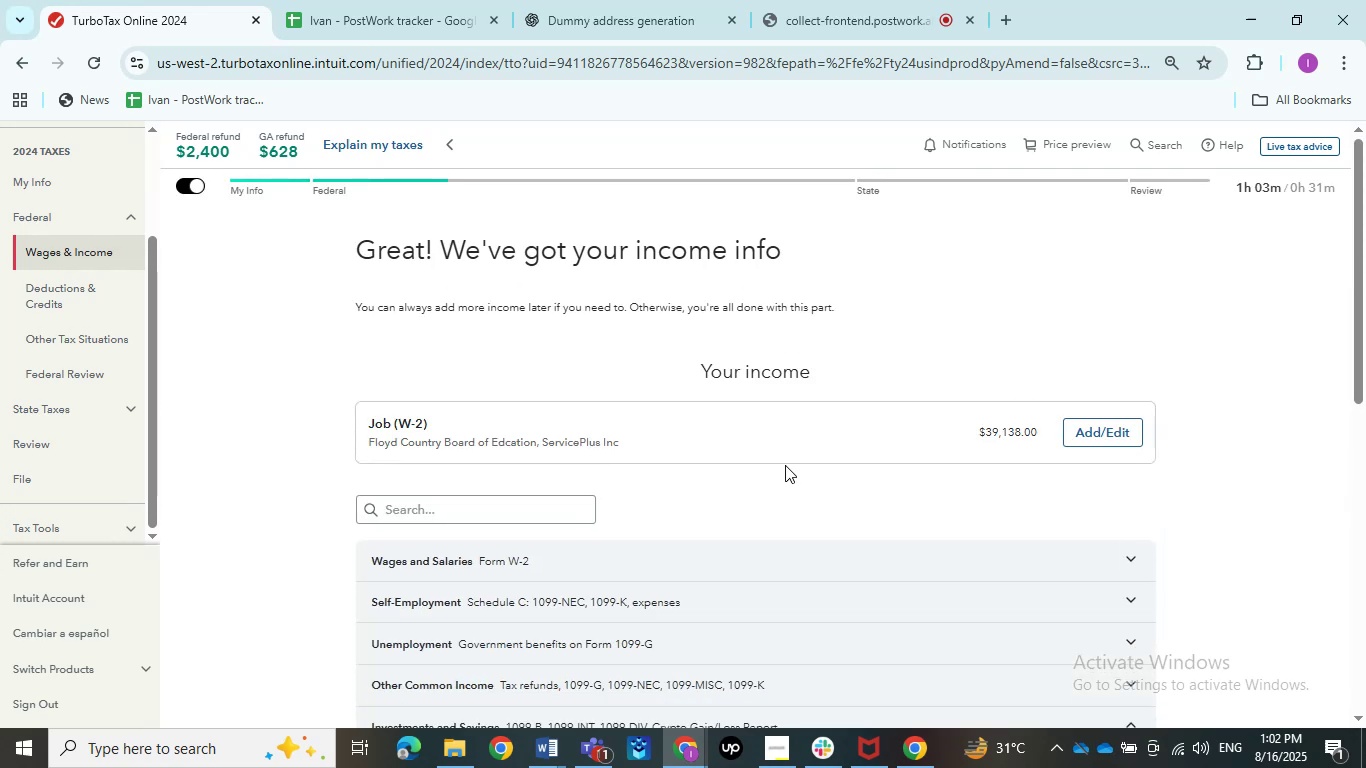 
wait(7.8)
 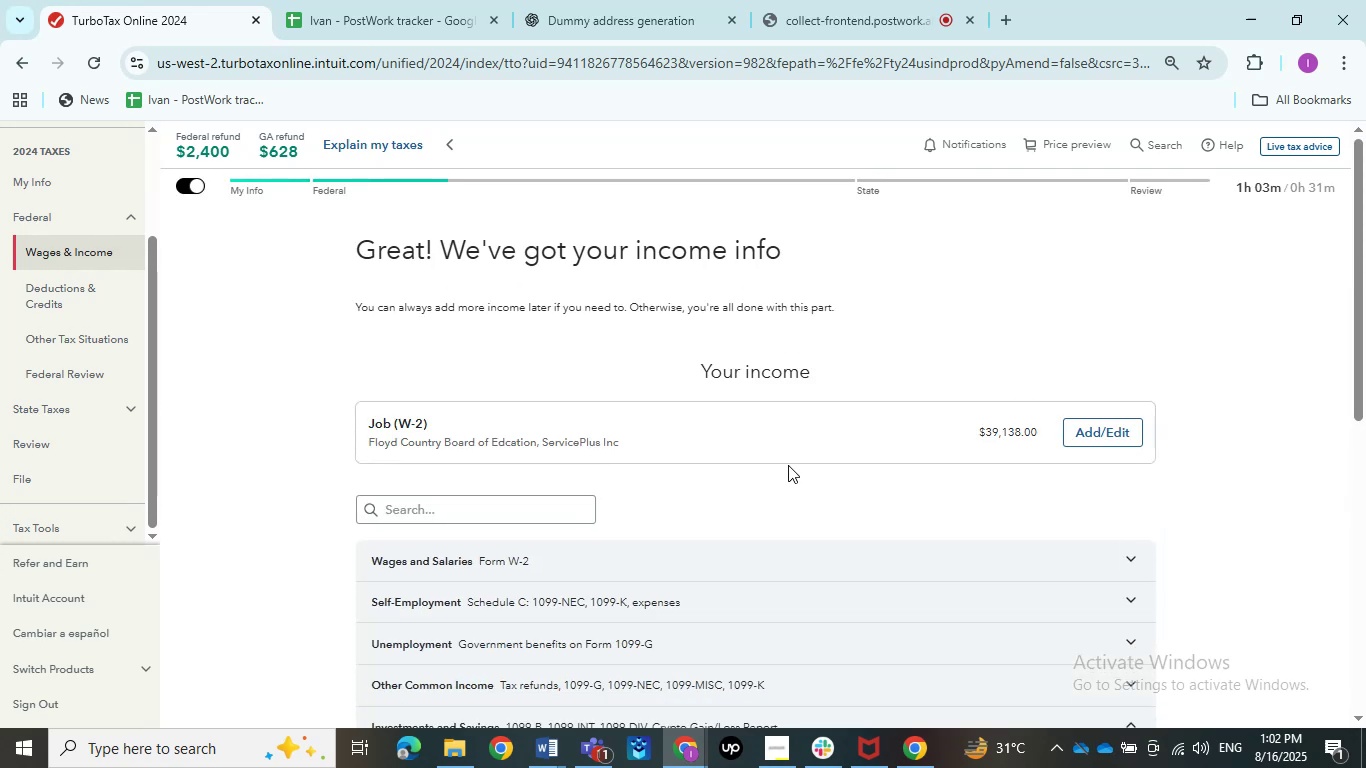 
double_click([512, 662])
 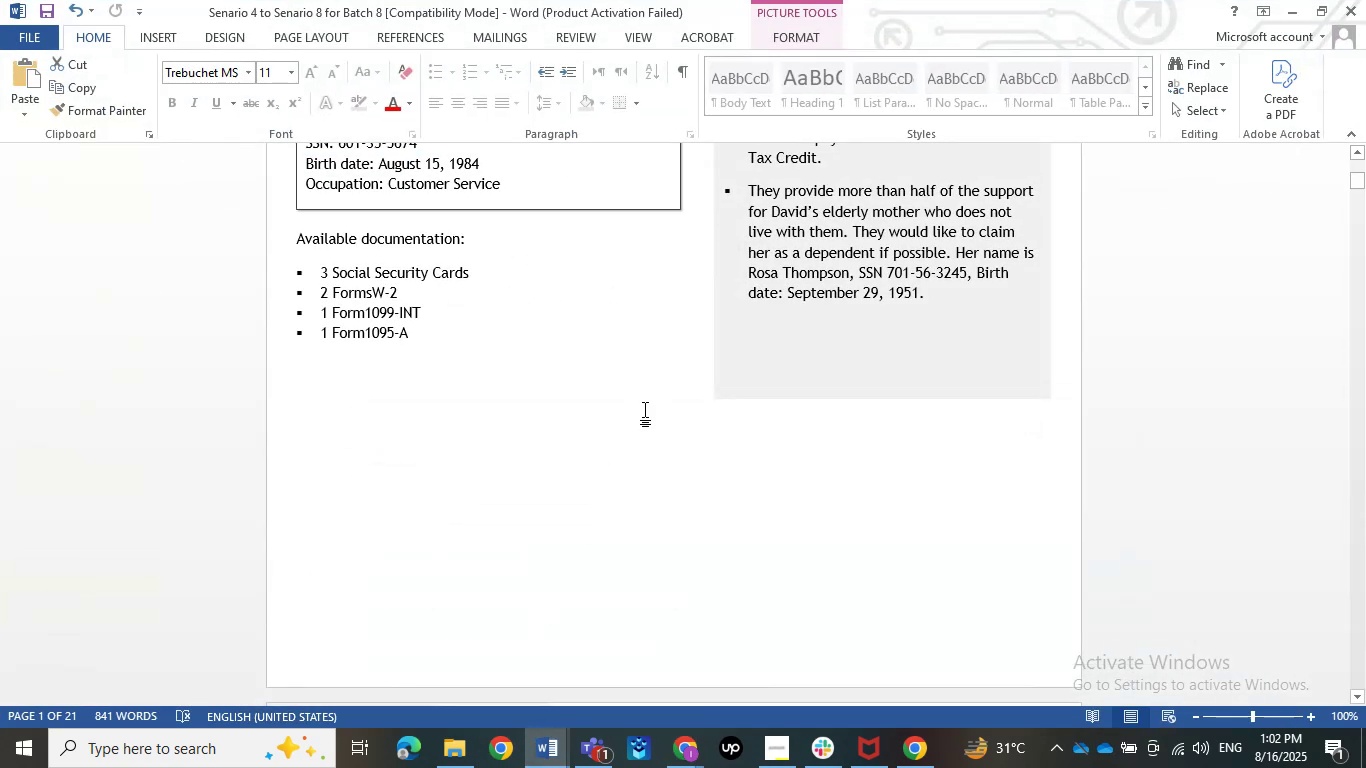 
scroll: coordinate [648, 381], scroll_direction: down, amount: 1.0
 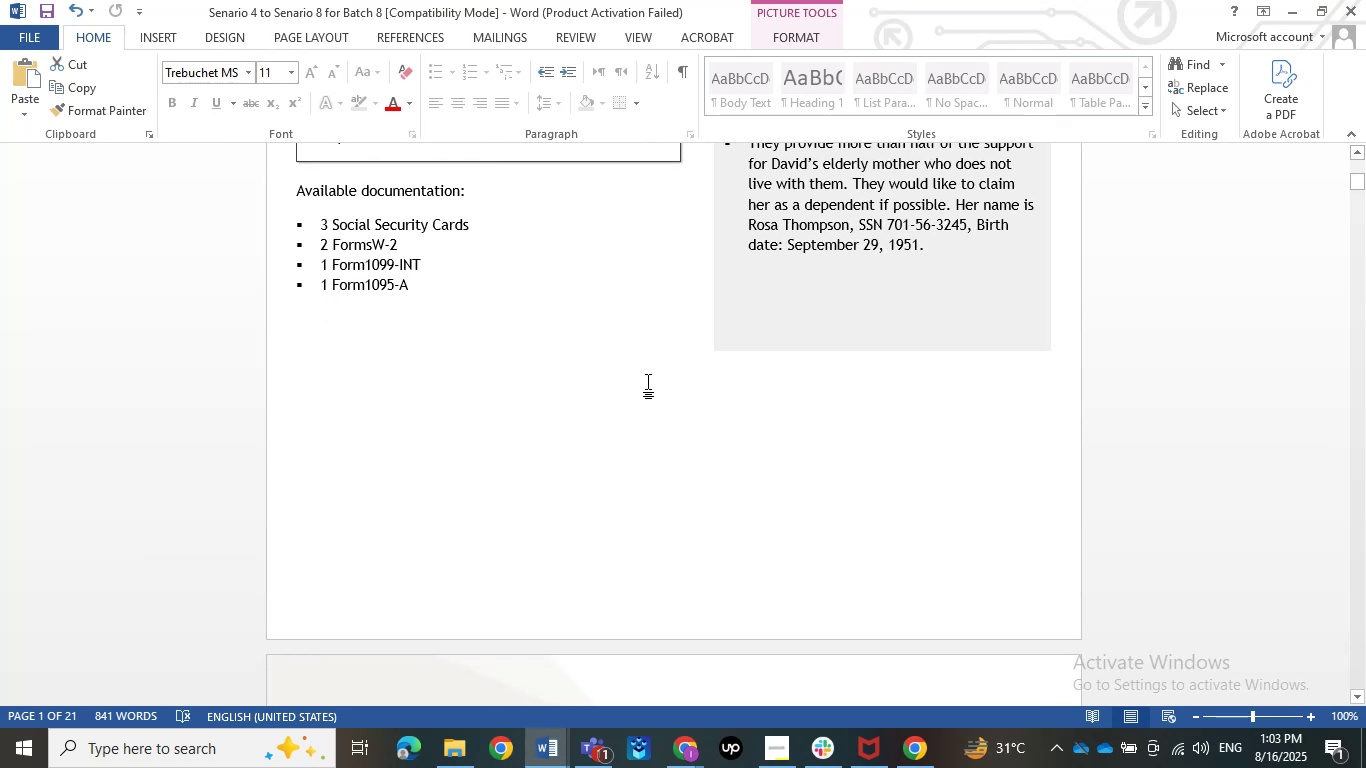 
left_click([1304, 0])
 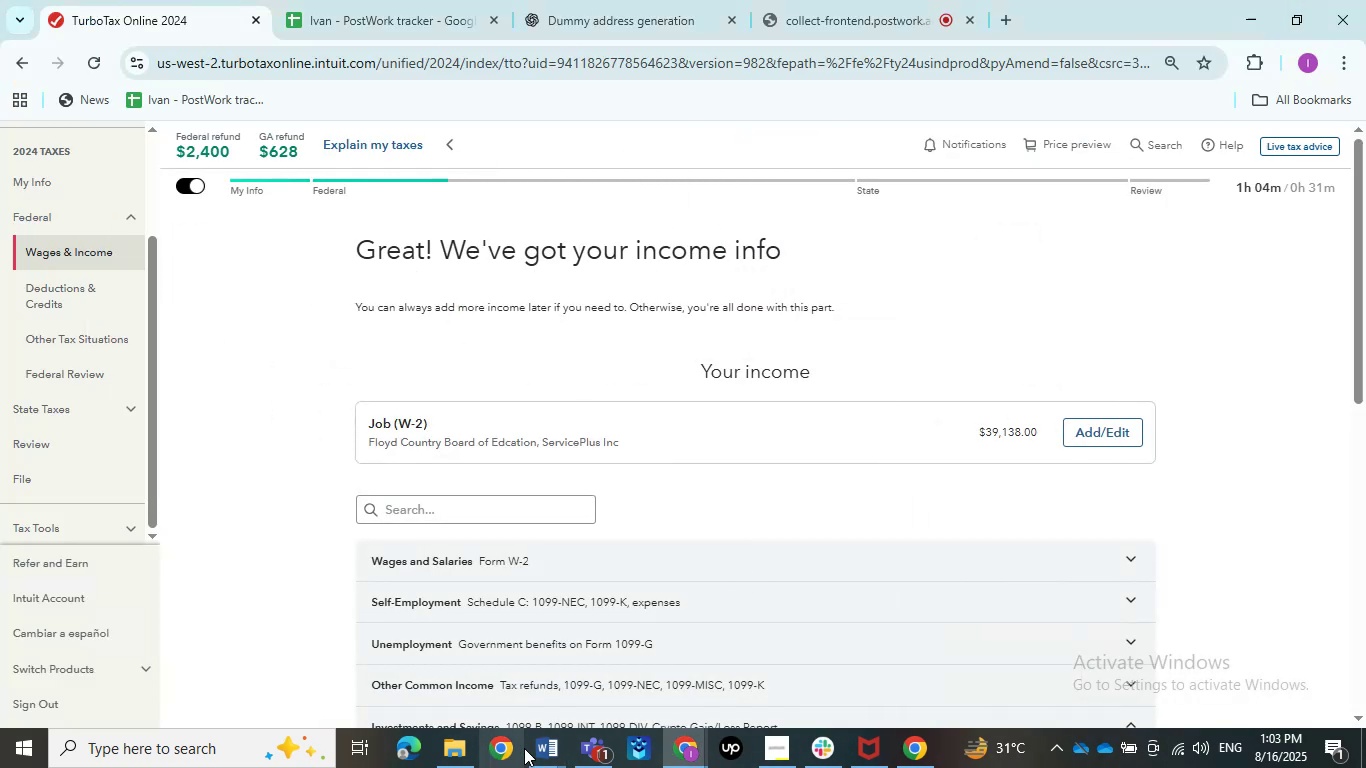 
double_click([468, 675])
 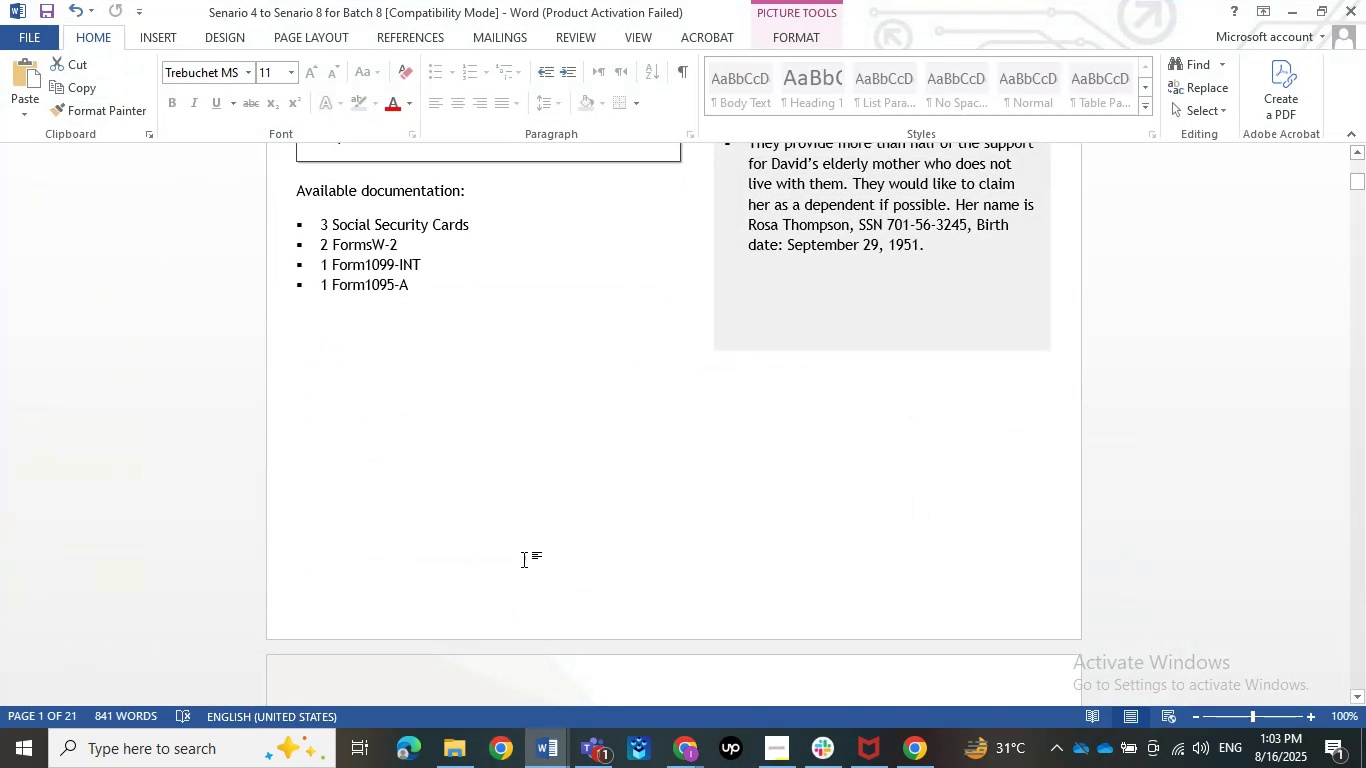 
scroll: coordinate [541, 526], scroll_direction: up, amount: 1.0
 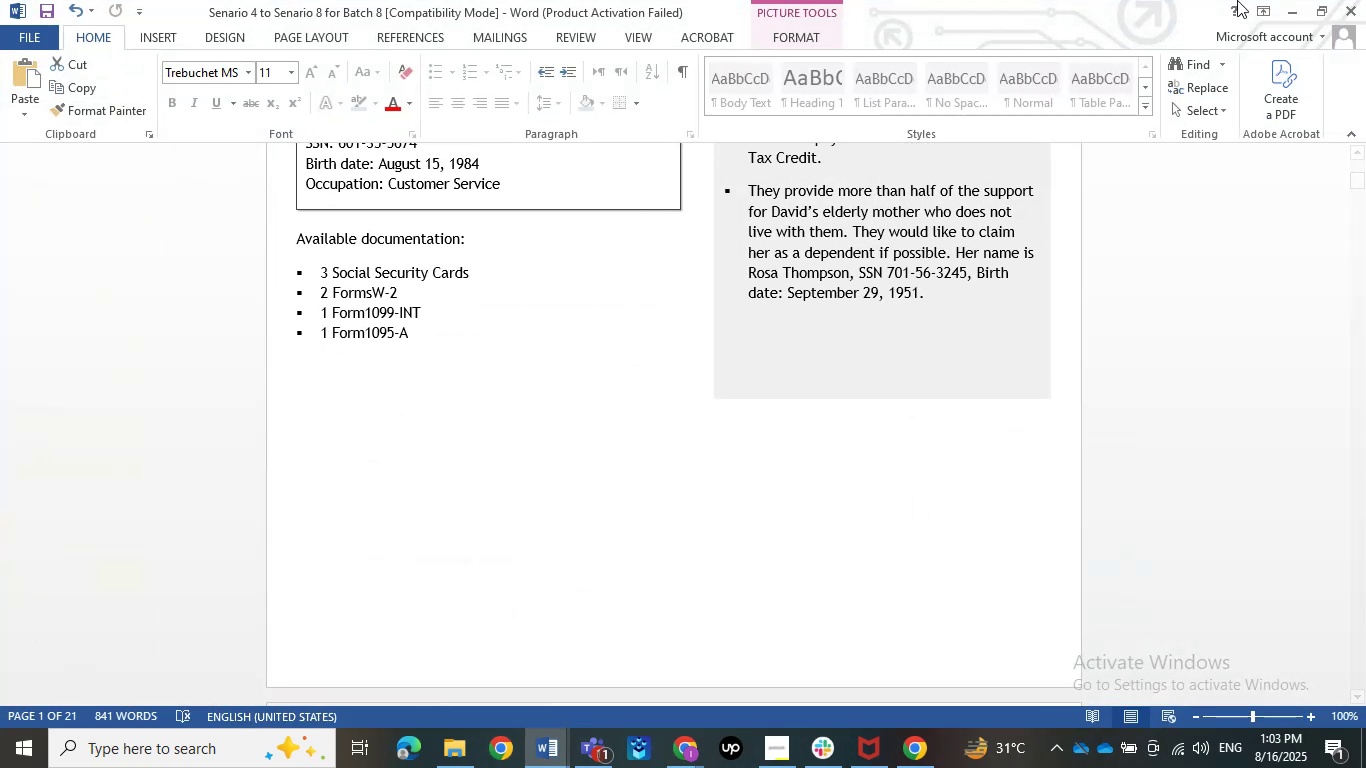 
left_click([1301, 0])
 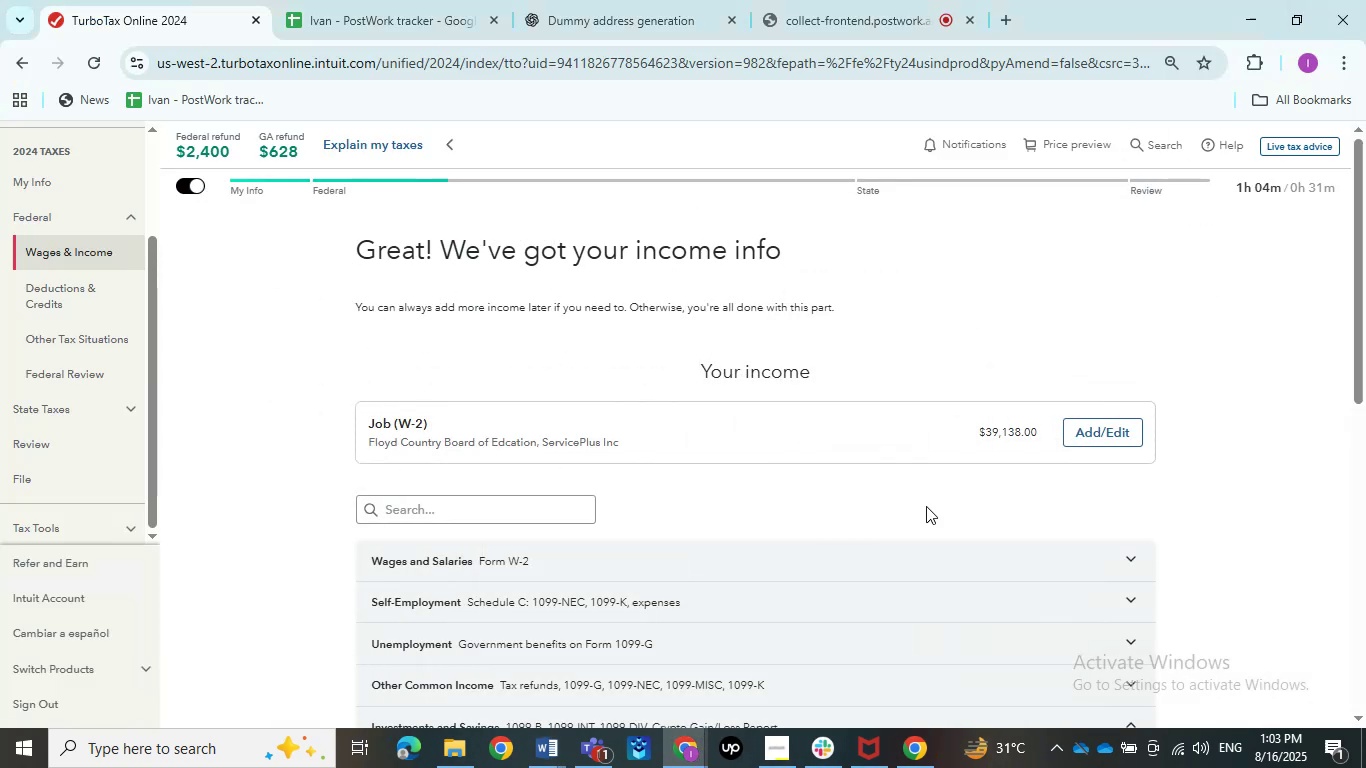 
scroll: coordinate [926, 506], scroll_direction: down, amount: 4.0
 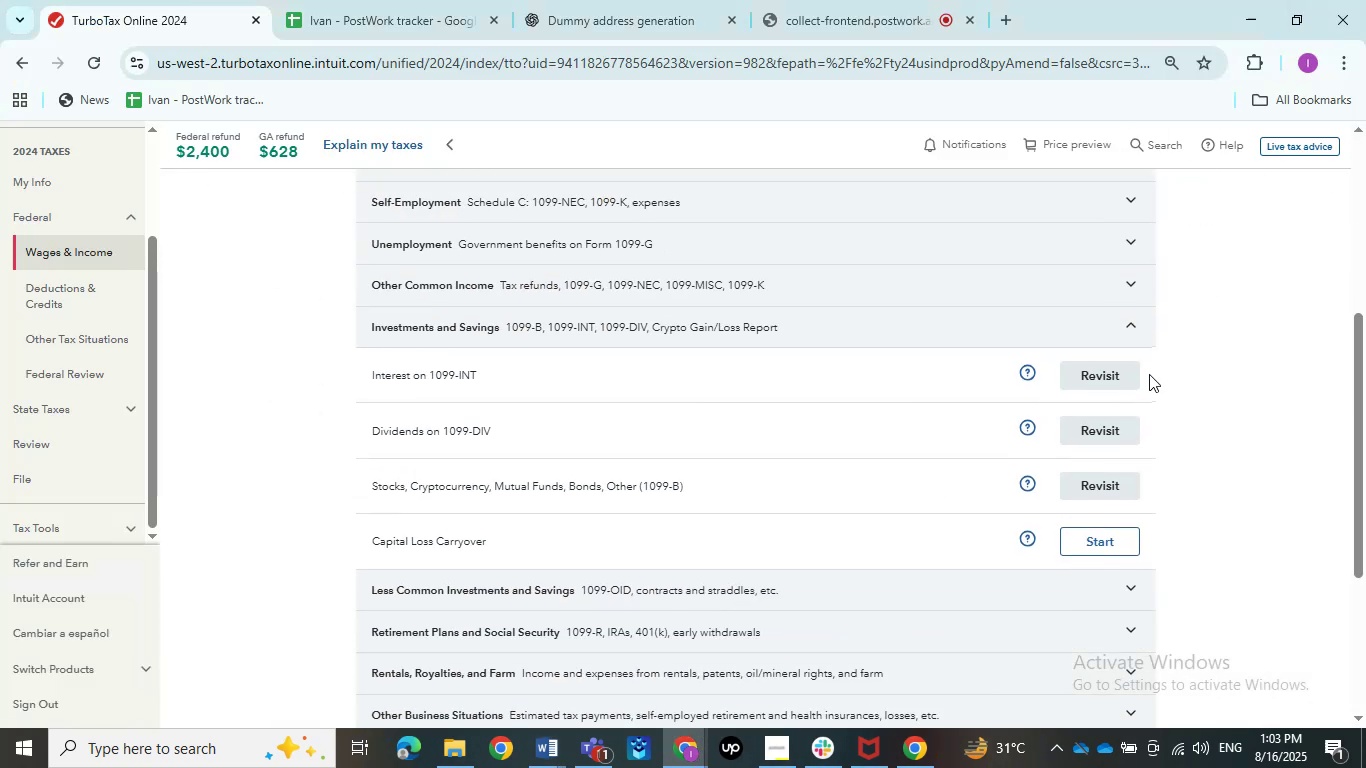 
left_click([1135, 373])
 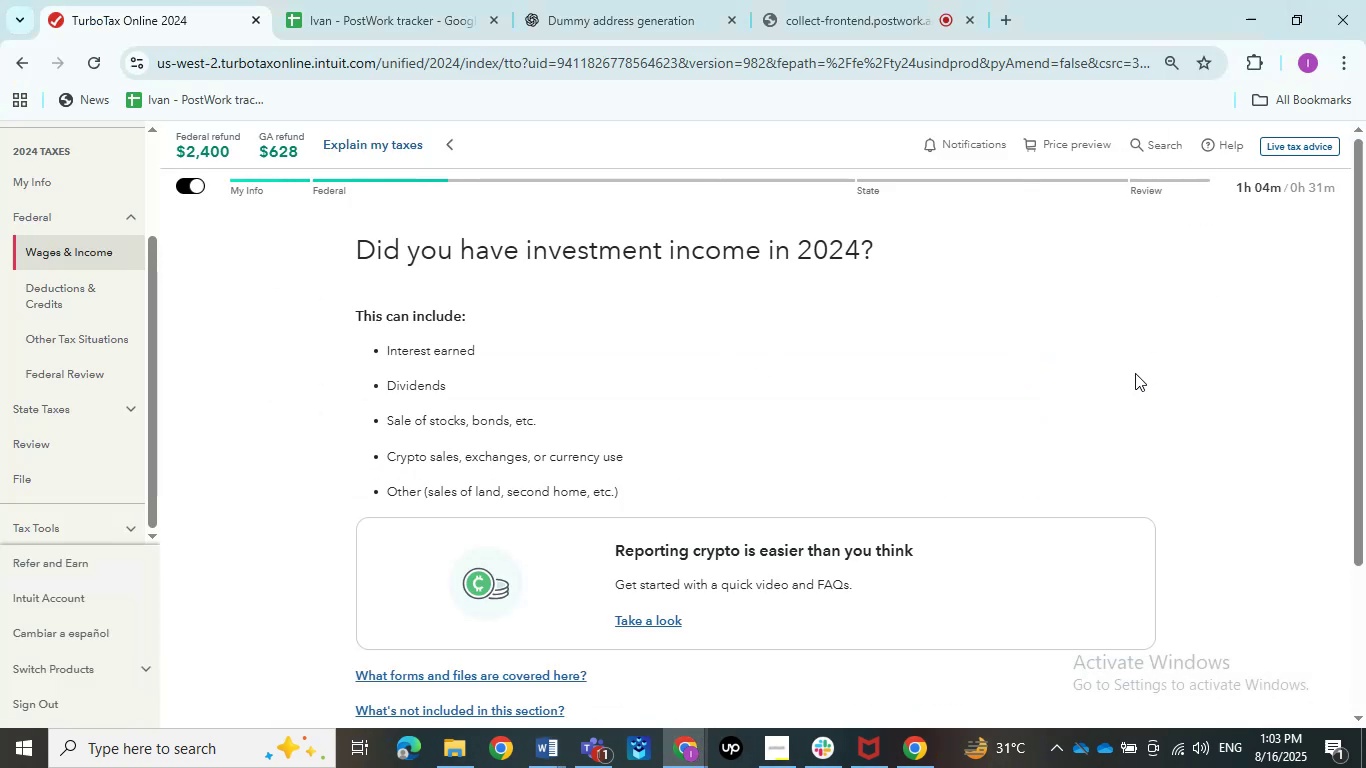 
scroll: coordinate [1133, 374], scroll_direction: down, amount: 1.0
 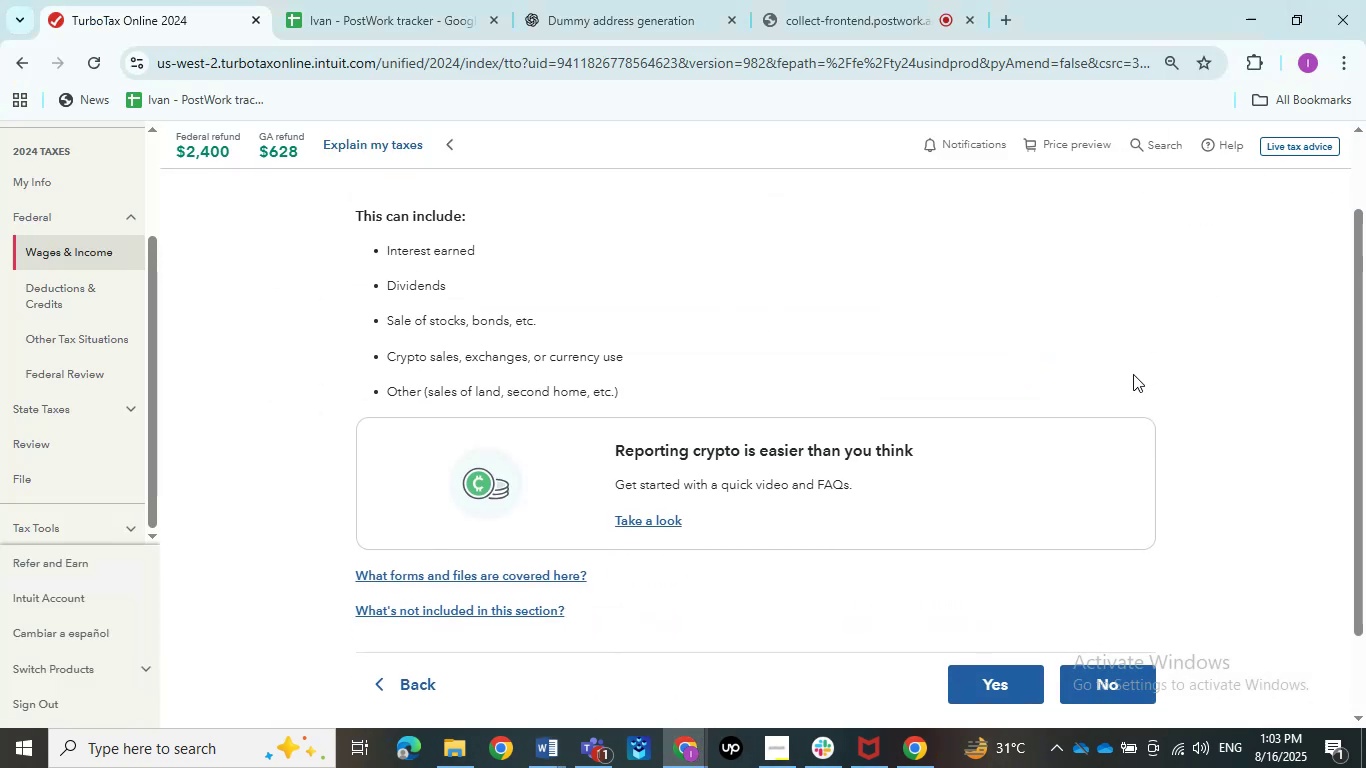 
scroll: coordinate [1133, 374], scroll_direction: up, amount: 1.0
 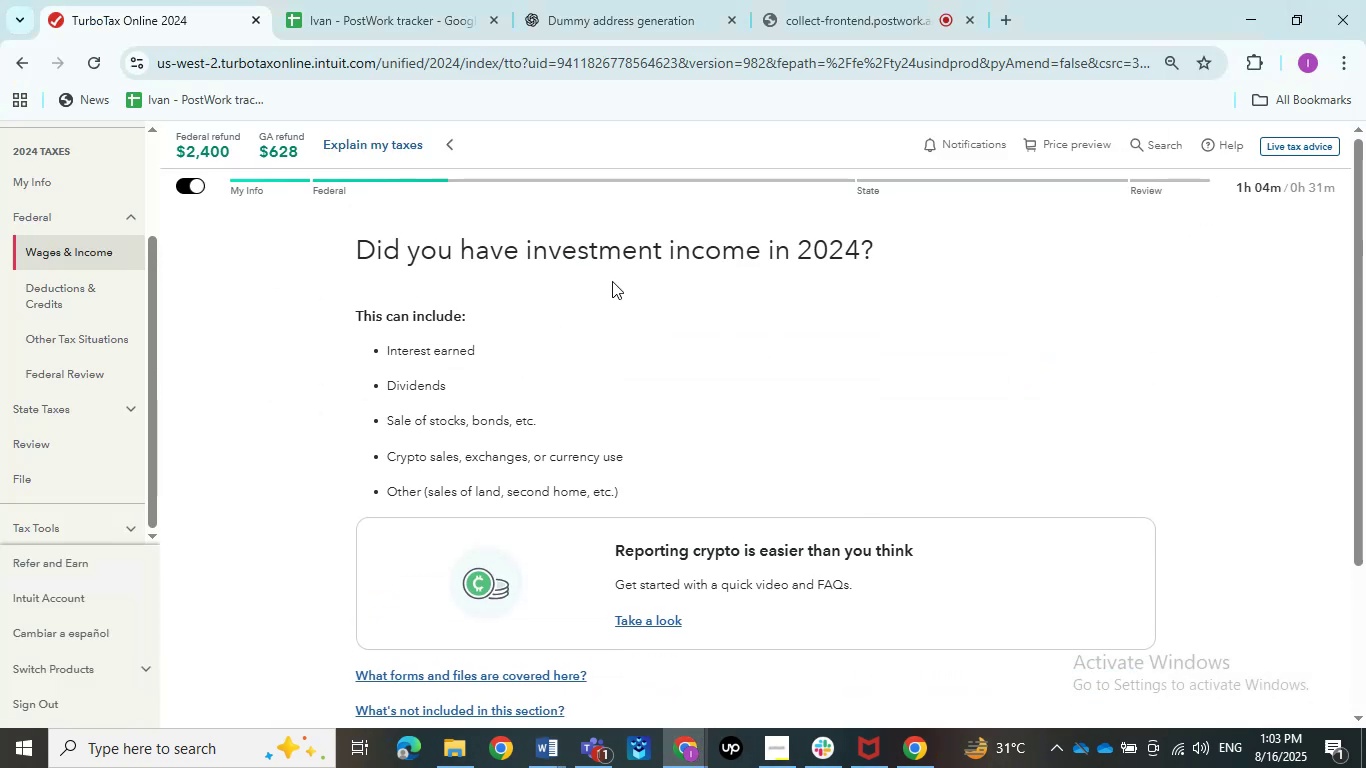 
left_click_drag(start_coordinate=[606, 257], to_coordinate=[789, 255])
 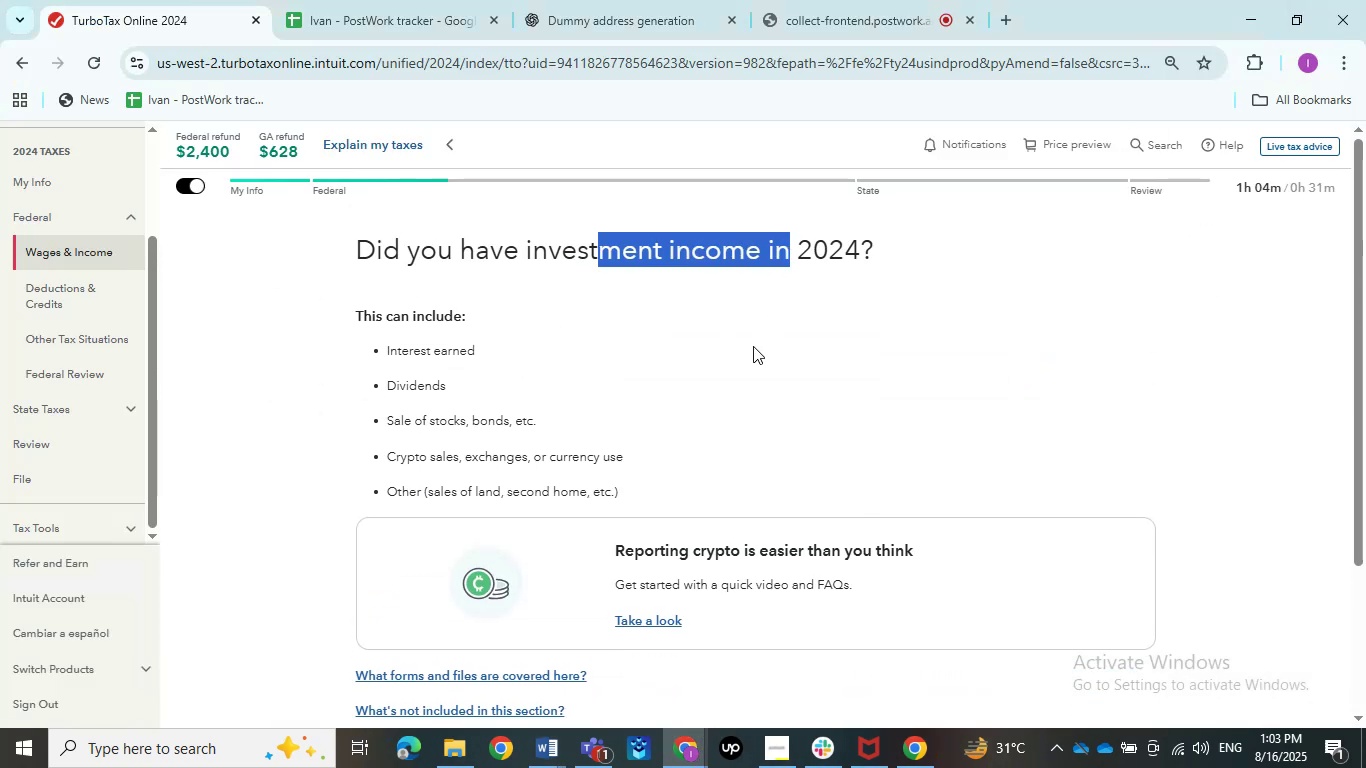 
left_click([753, 346])
 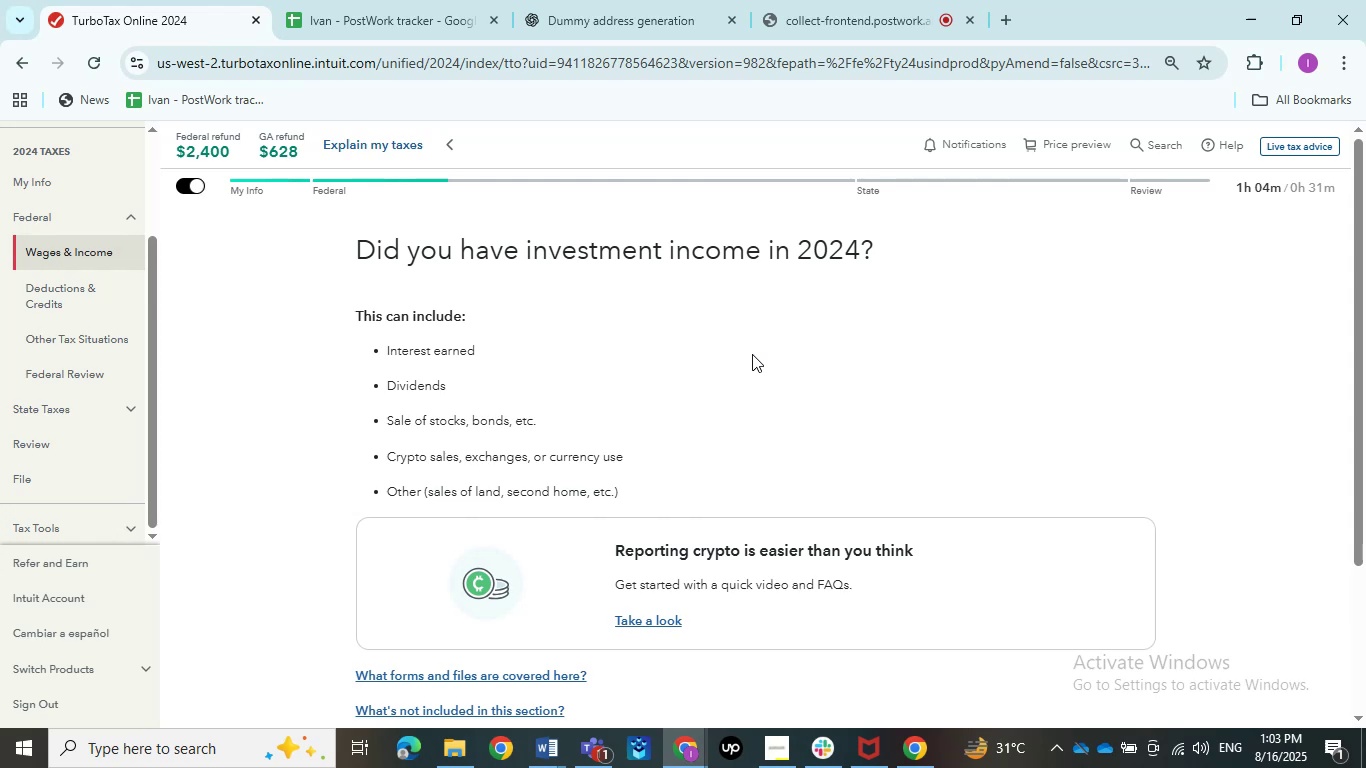 
scroll: coordinate [752, 354], scroll_direction: down, amount: 2.0
 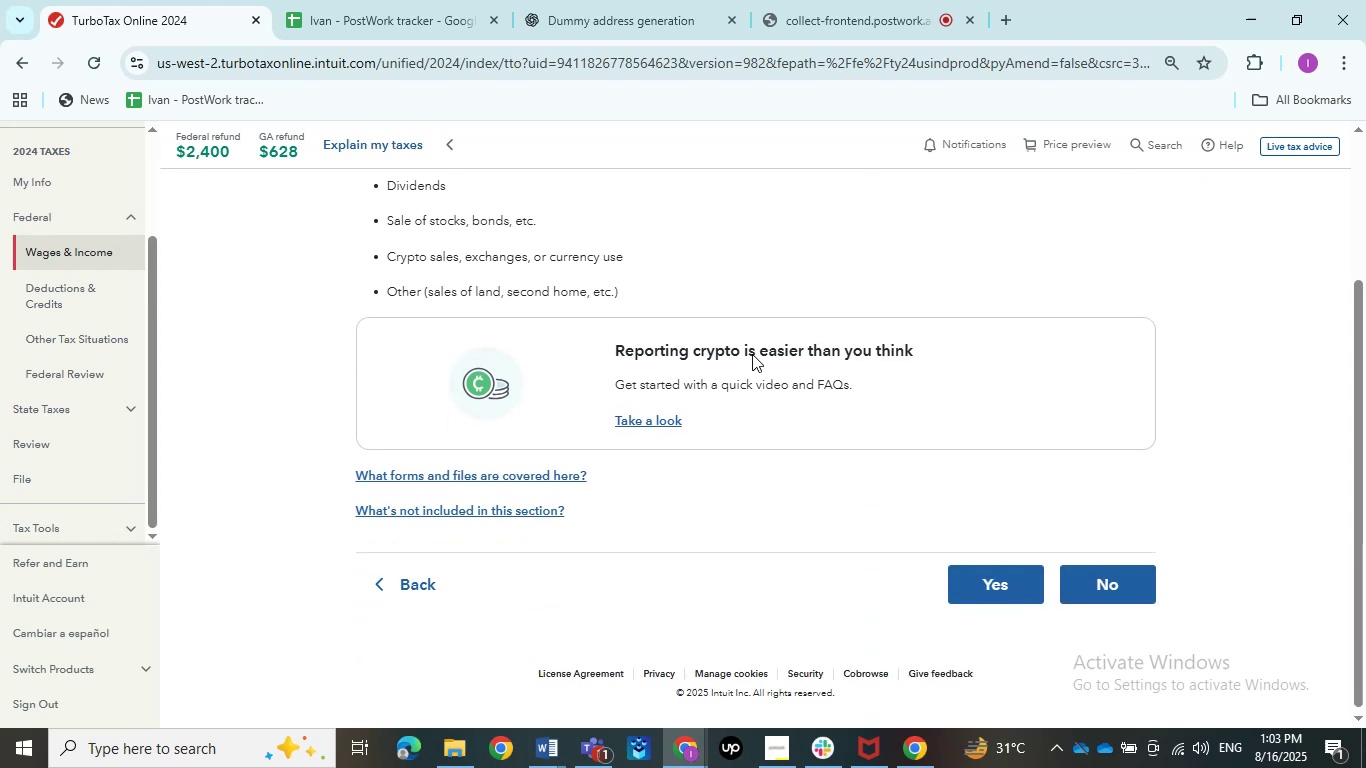 
scroll: coordinate [752, 354], scroll_direction: up, amount: 2.0
 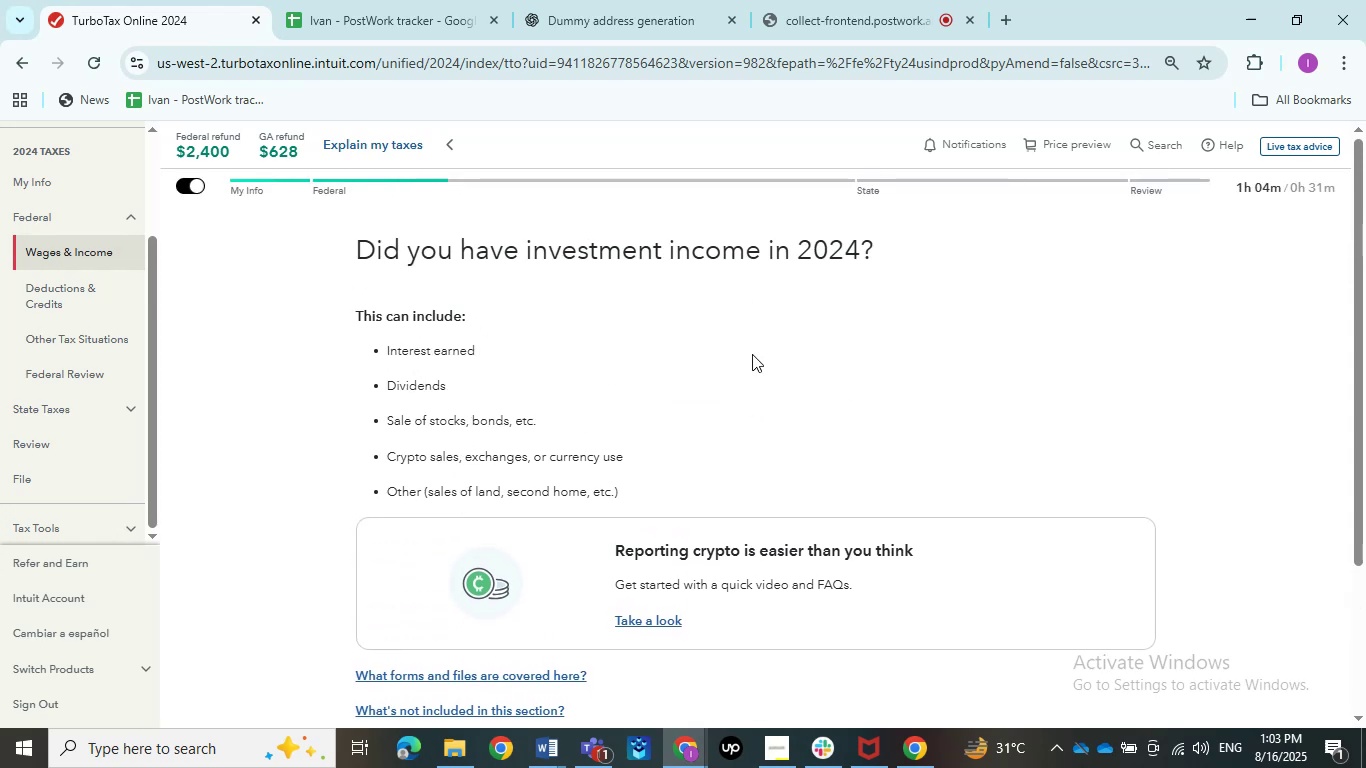 
left_click_drag(start_coordinate=[370, 356], to_coordinate=[567, 352])
 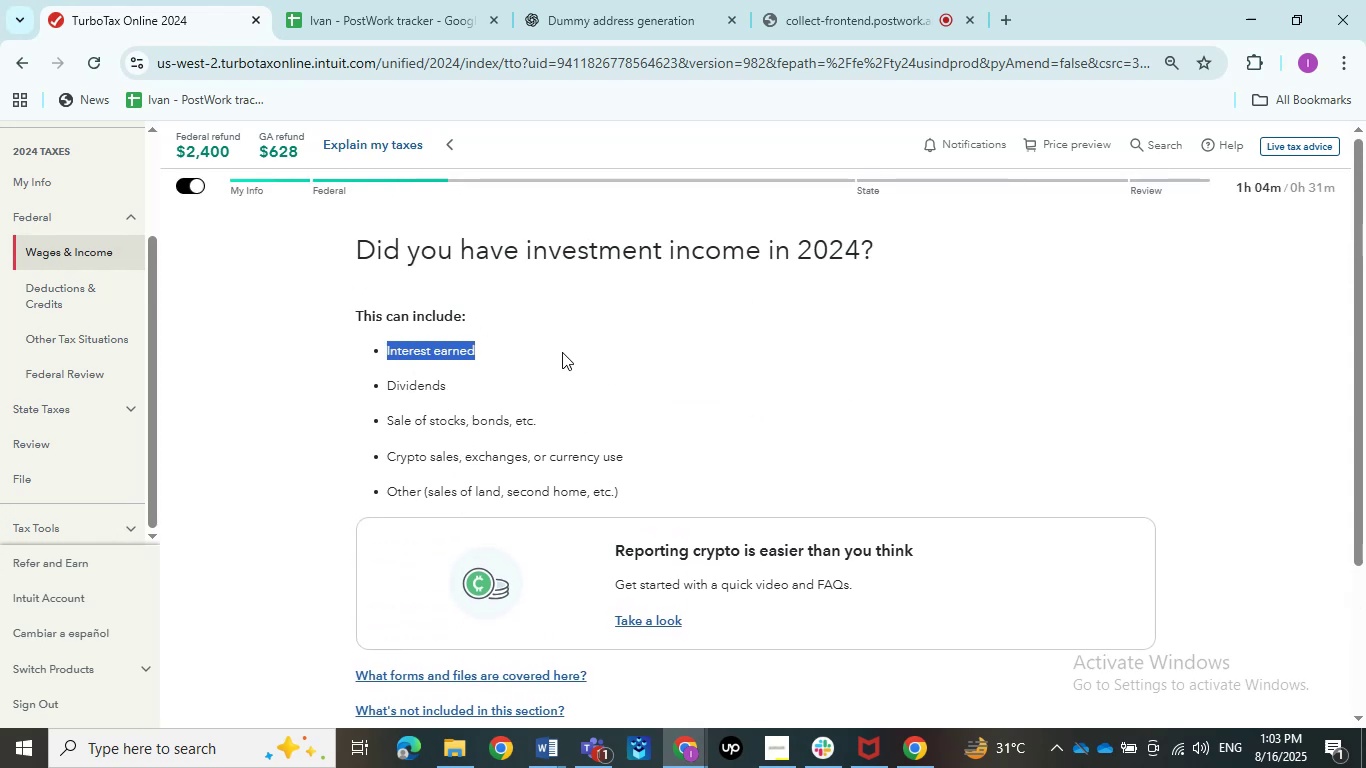 
left_click([562, 352])
 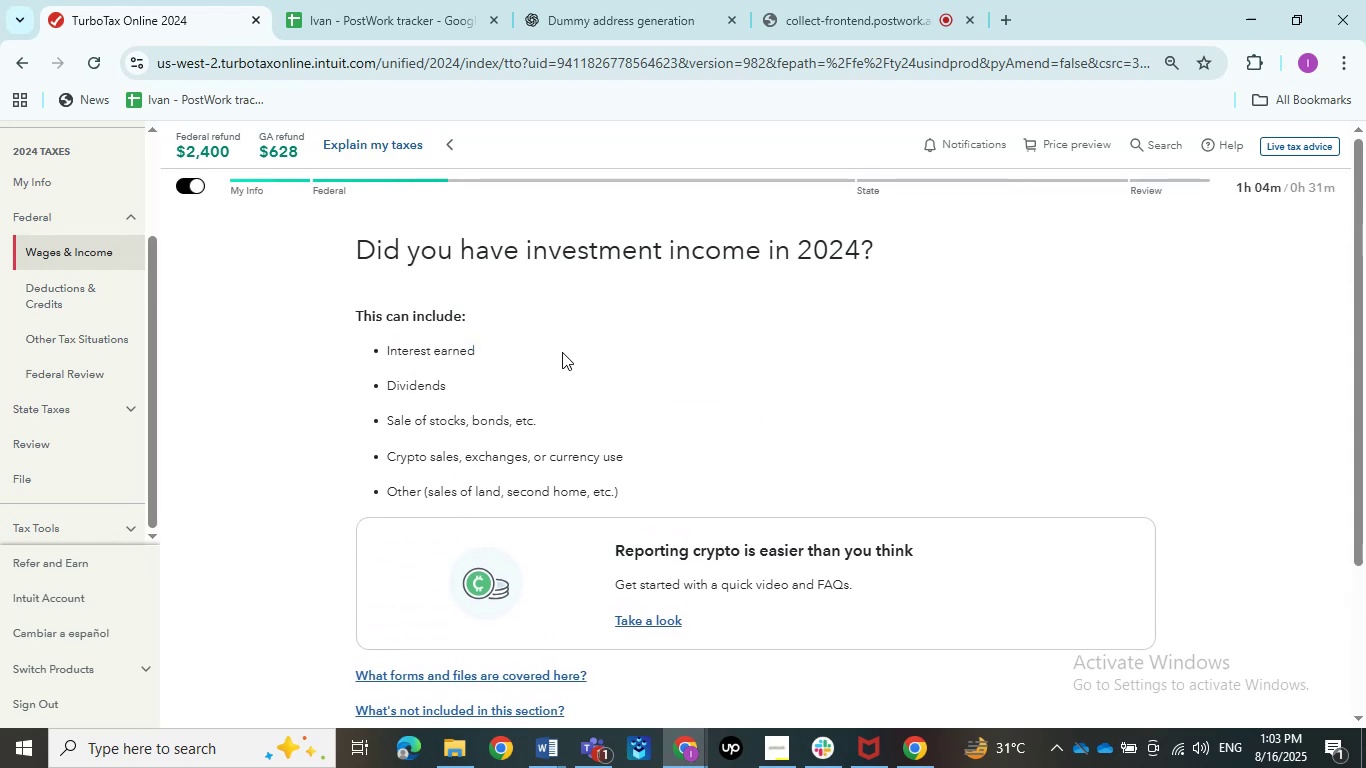 
scroll: coordinate [704, 417], scroll_direction: down, amount: 4.0
 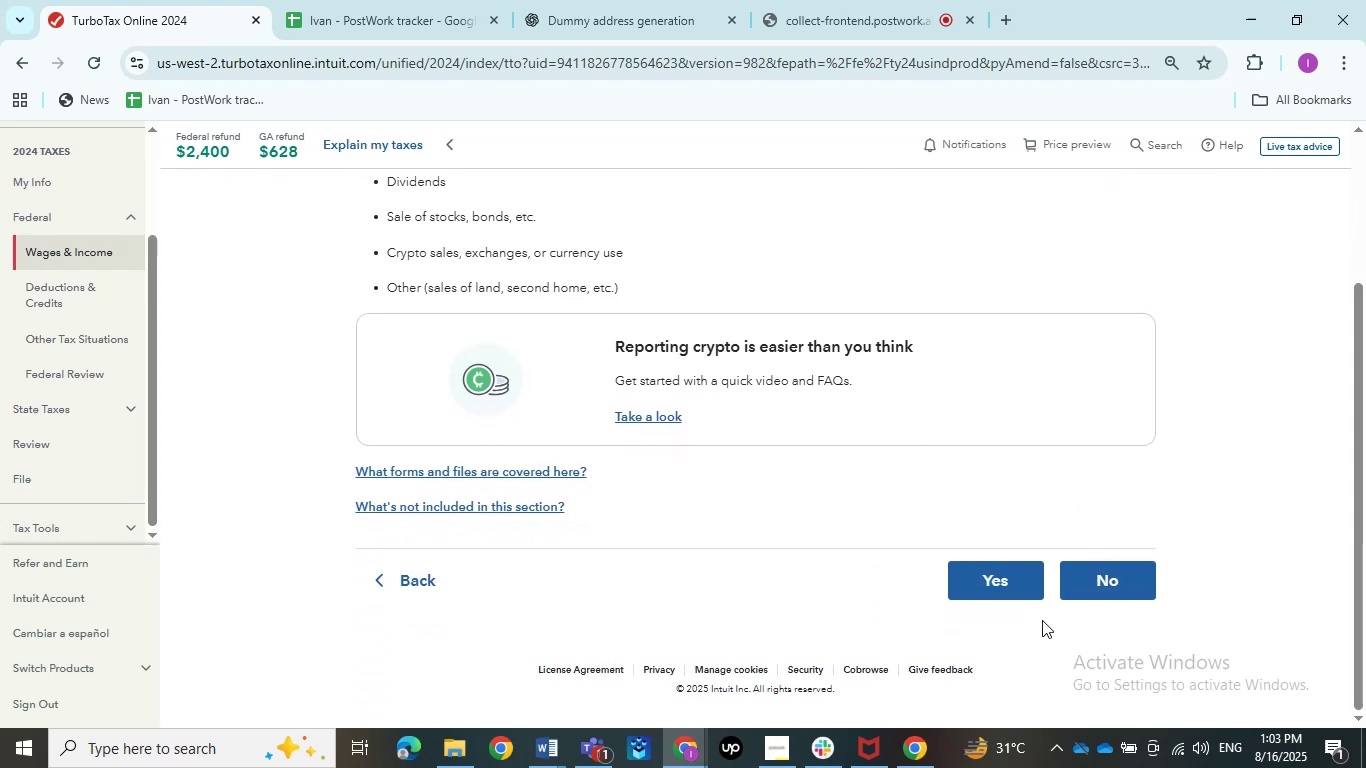 
left_click([1009, 586])
 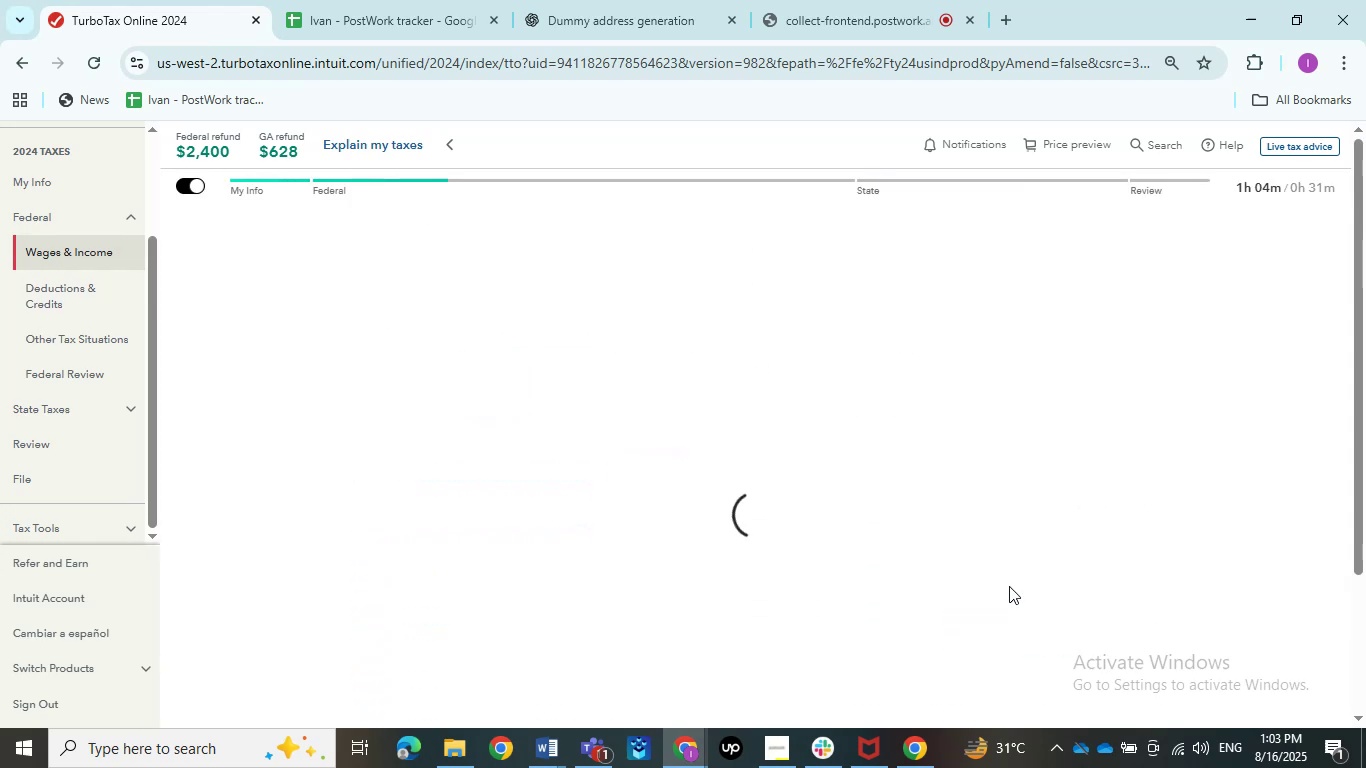 
left_click([546, 731])
 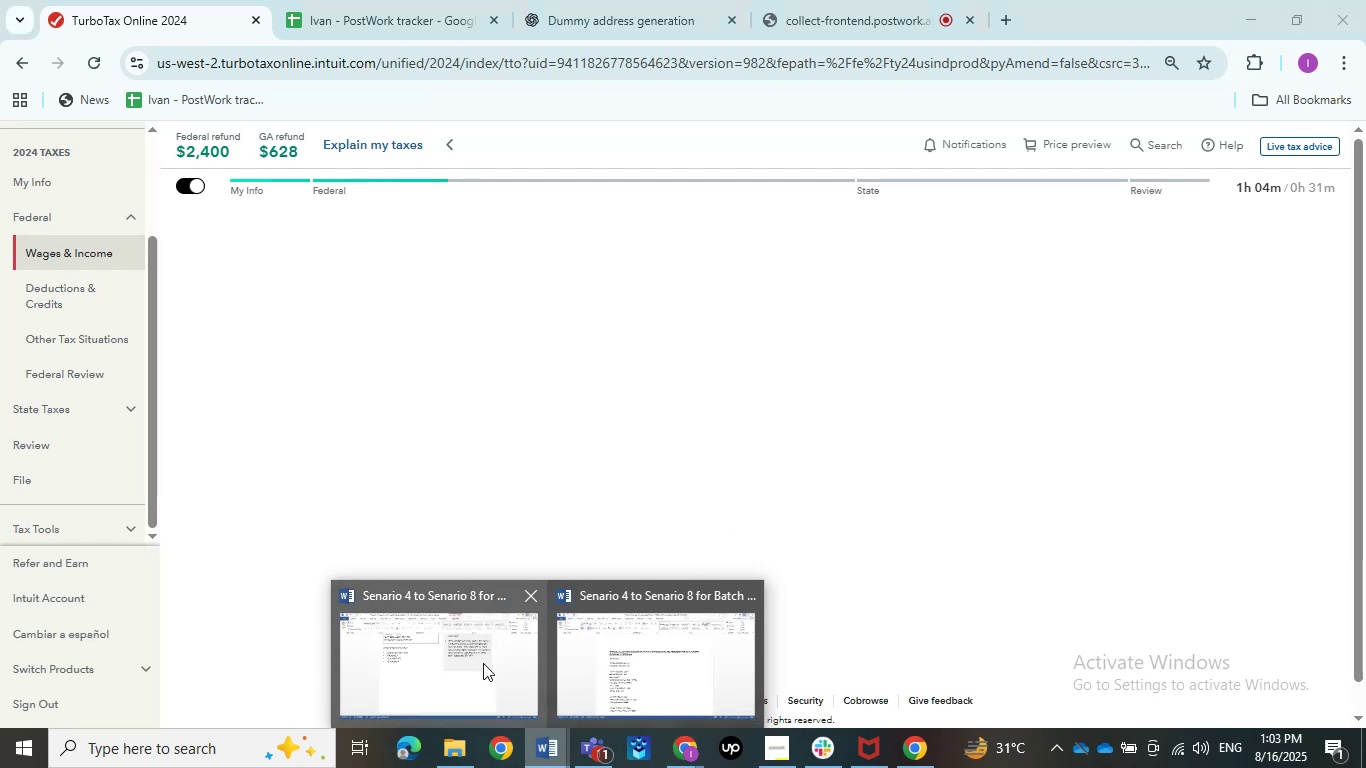 
left_click([483, 663])
 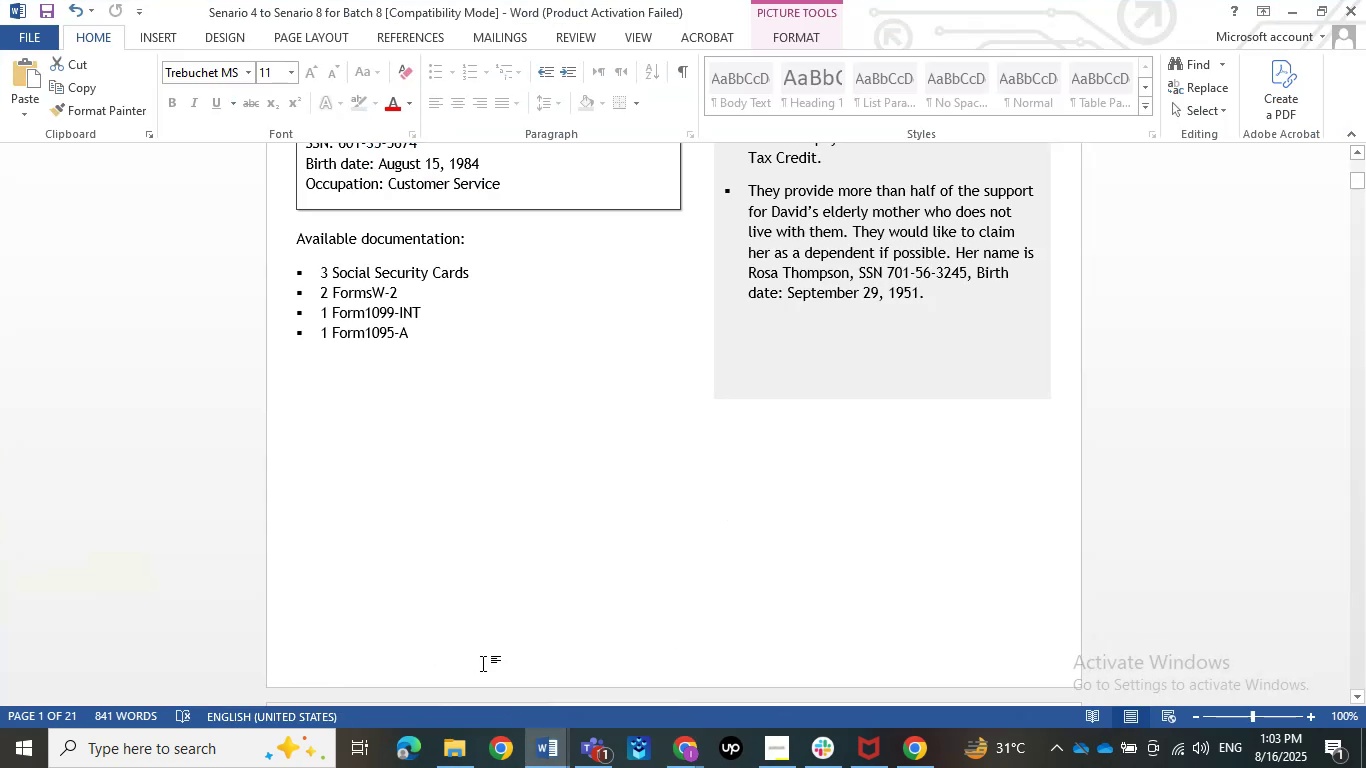 
scroll: coordinate [483, 648], scroll_direction: down, amount: 44.0
 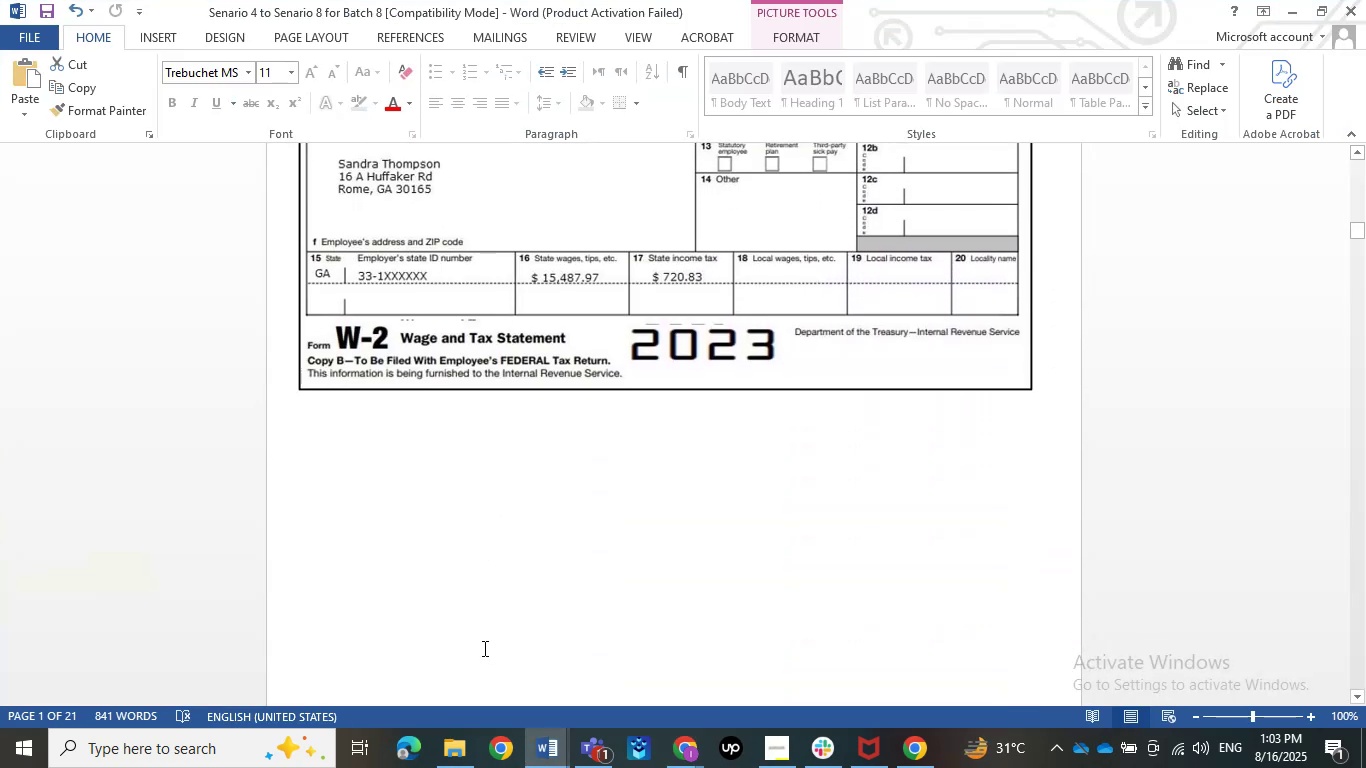 
scroll: coordinate [483, 648], scroll_direction: up, amount: 5.0
 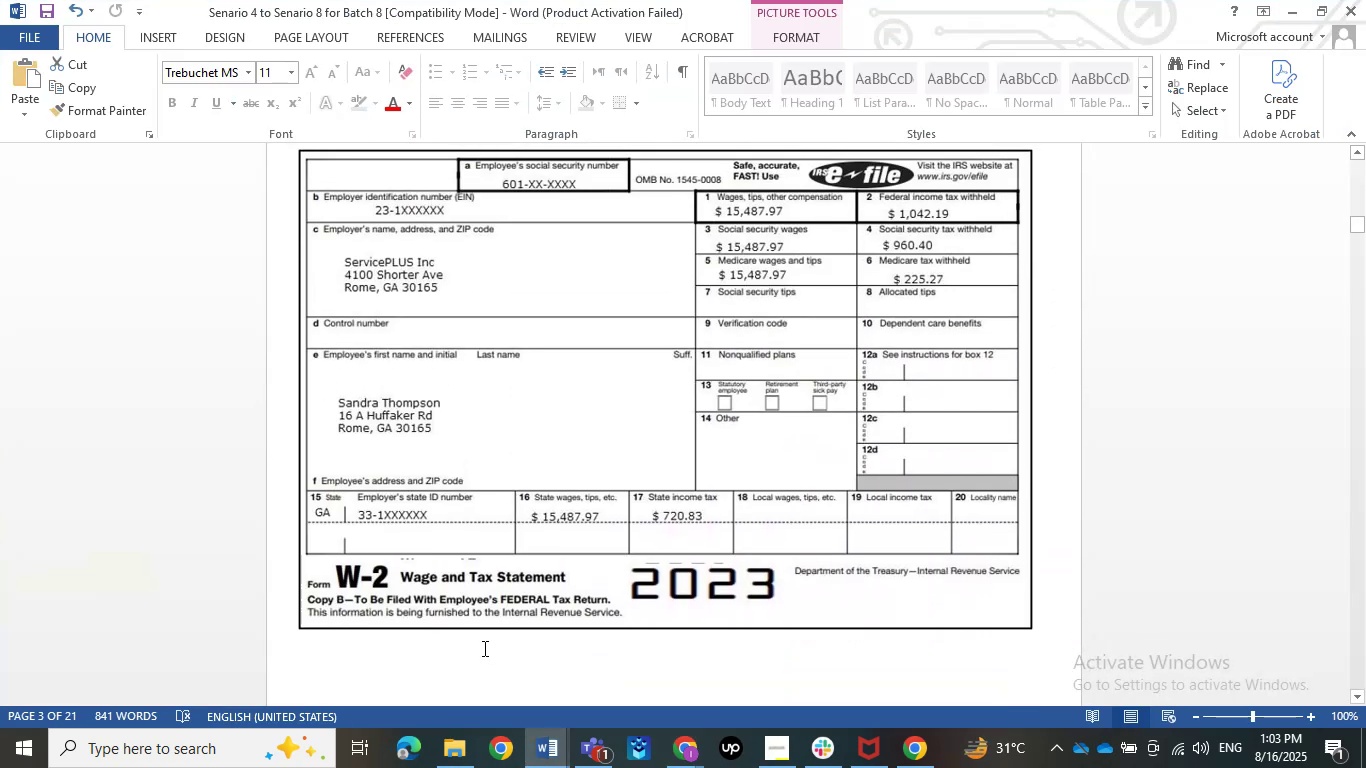 
scroll: coordinate [488, 635], scroll_direction: down, amount: 40.0
 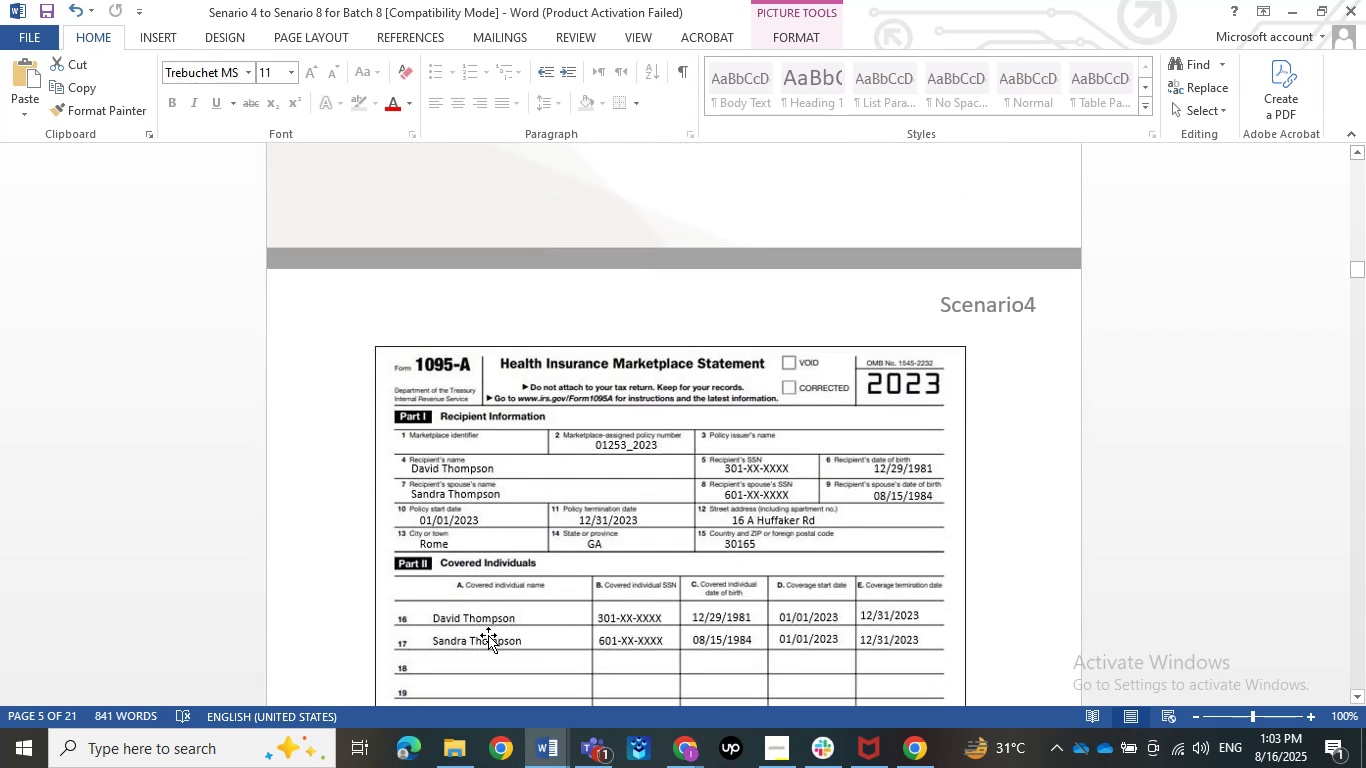 
scroll: coordinate [488, 635], scroll_direction: up, amount: 19.0
 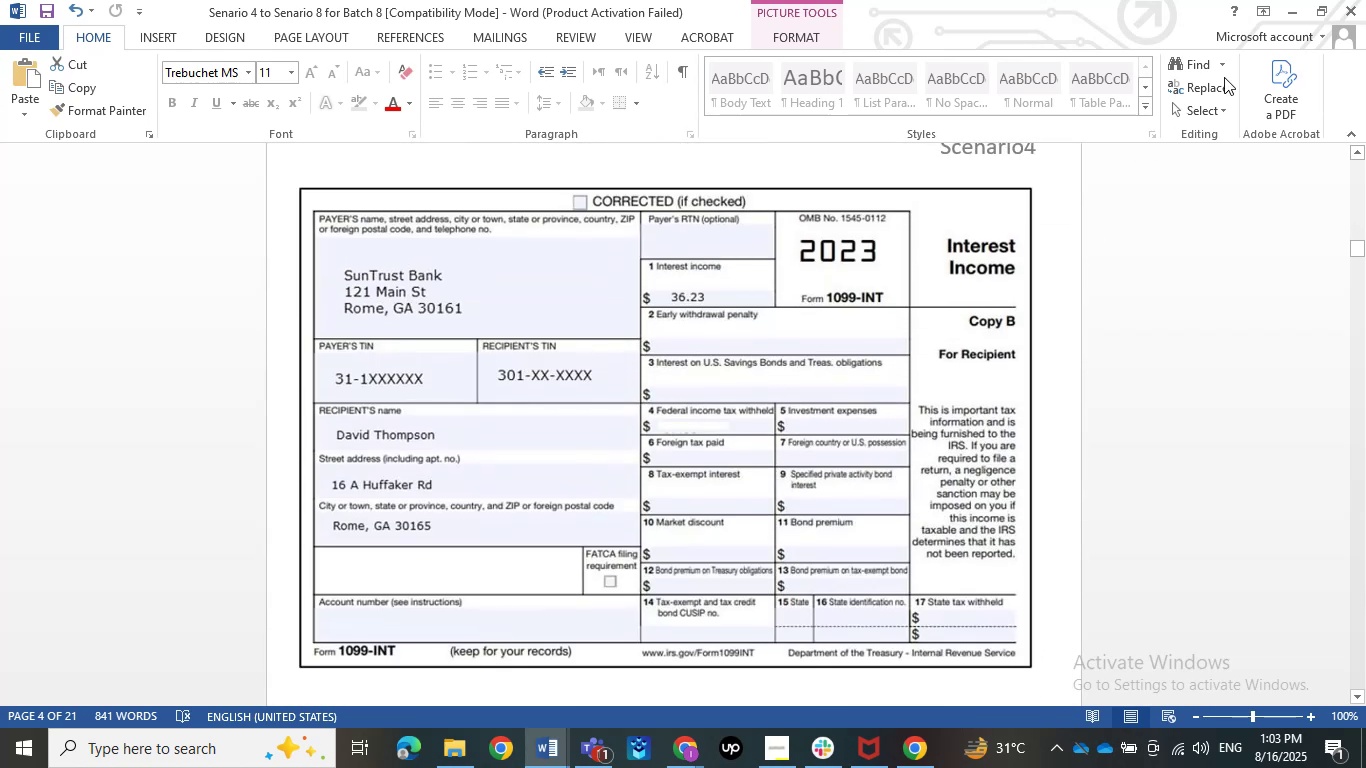 
left_click([1282, 10])
 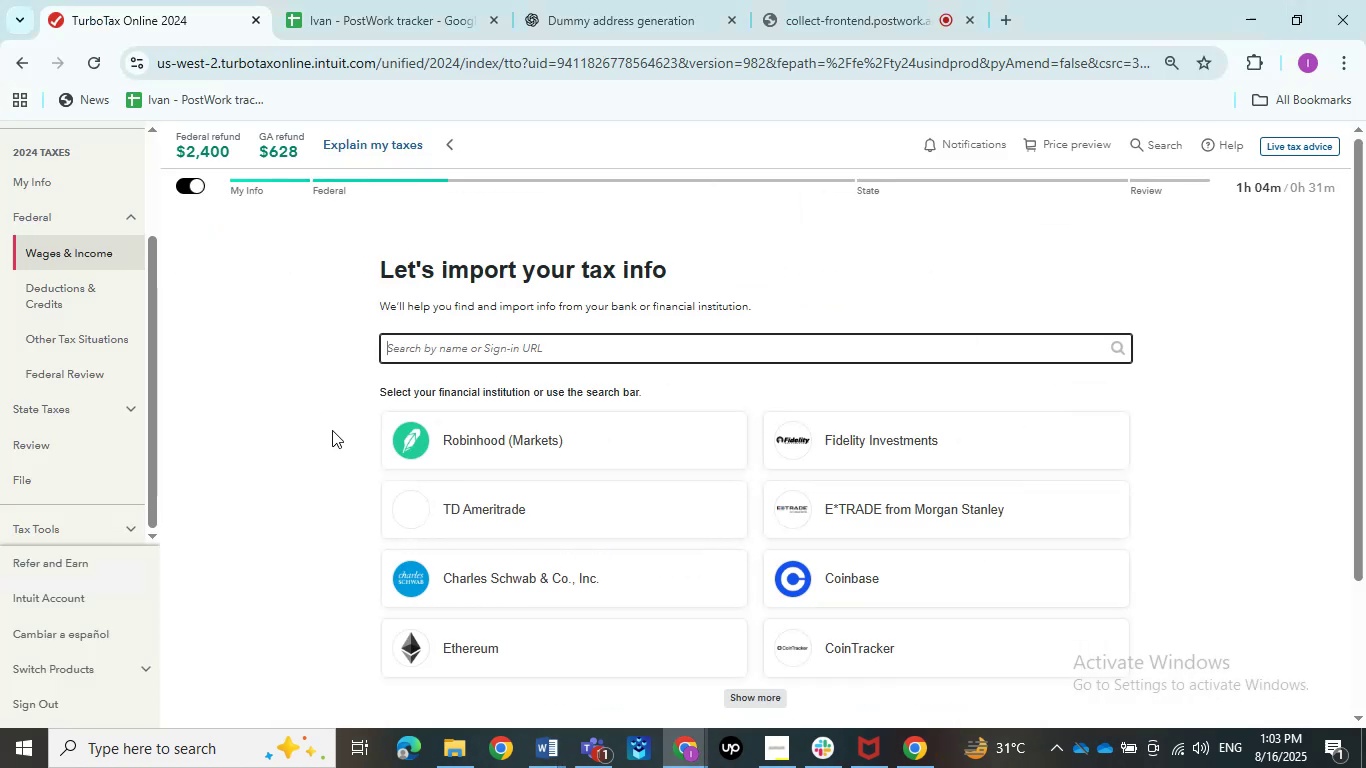 
scroll: coordinate [332, 430], scroll_direction: down, amount: 1.0
 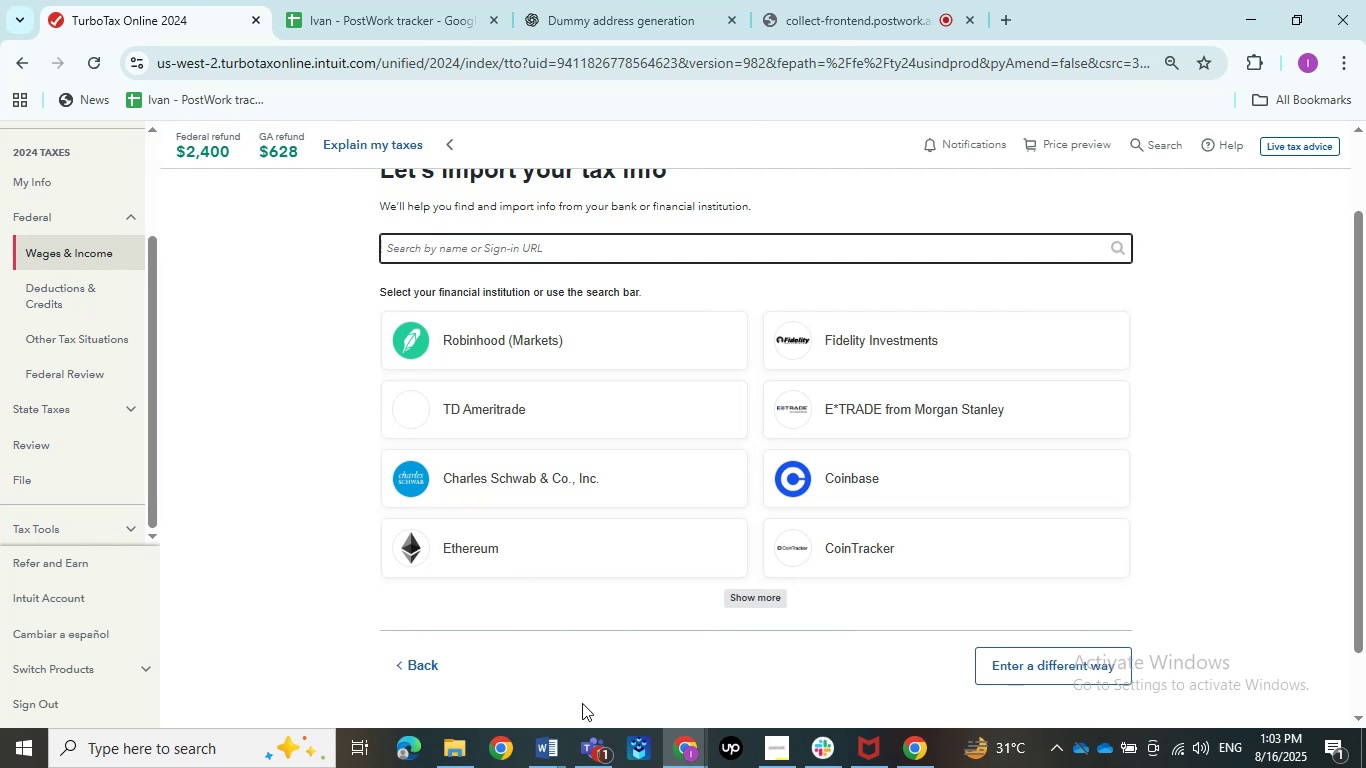 
left_click([565, 756])
 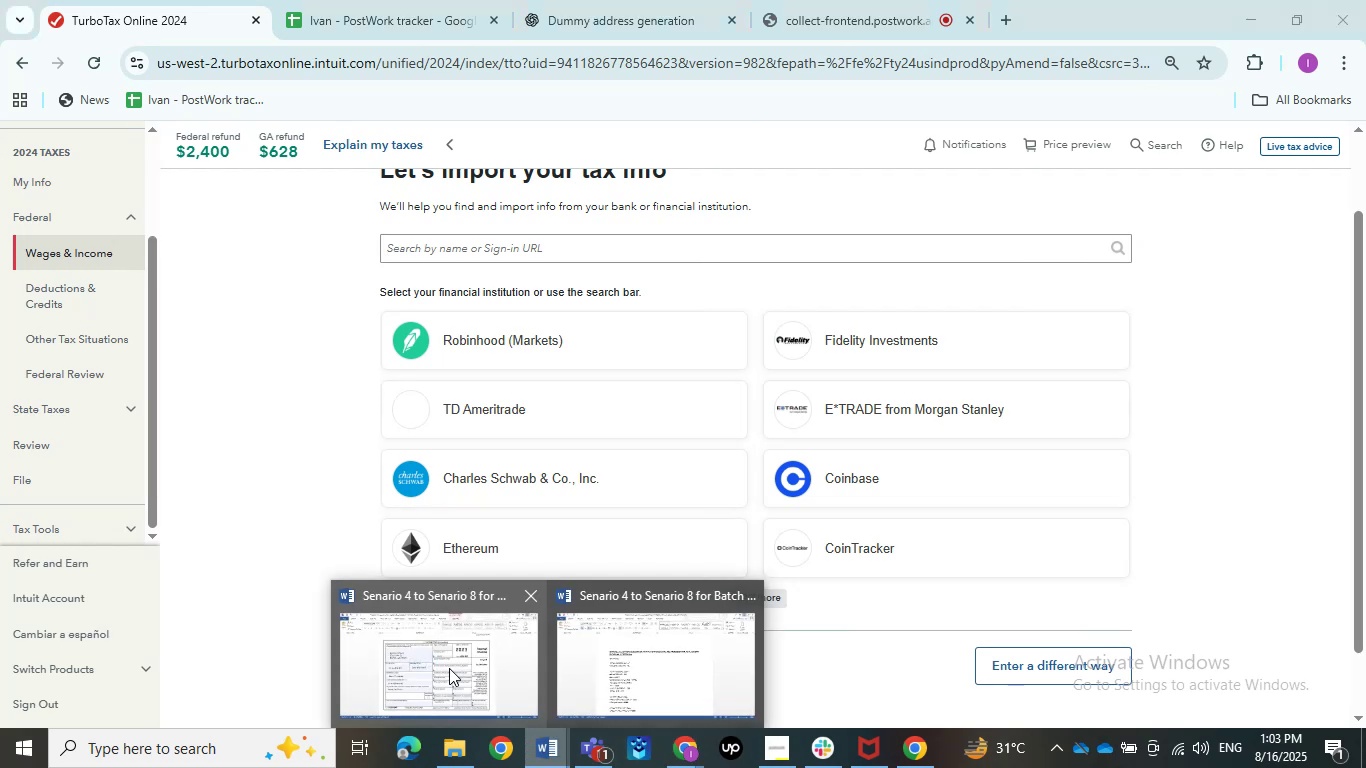 
left_click([449, 668])
 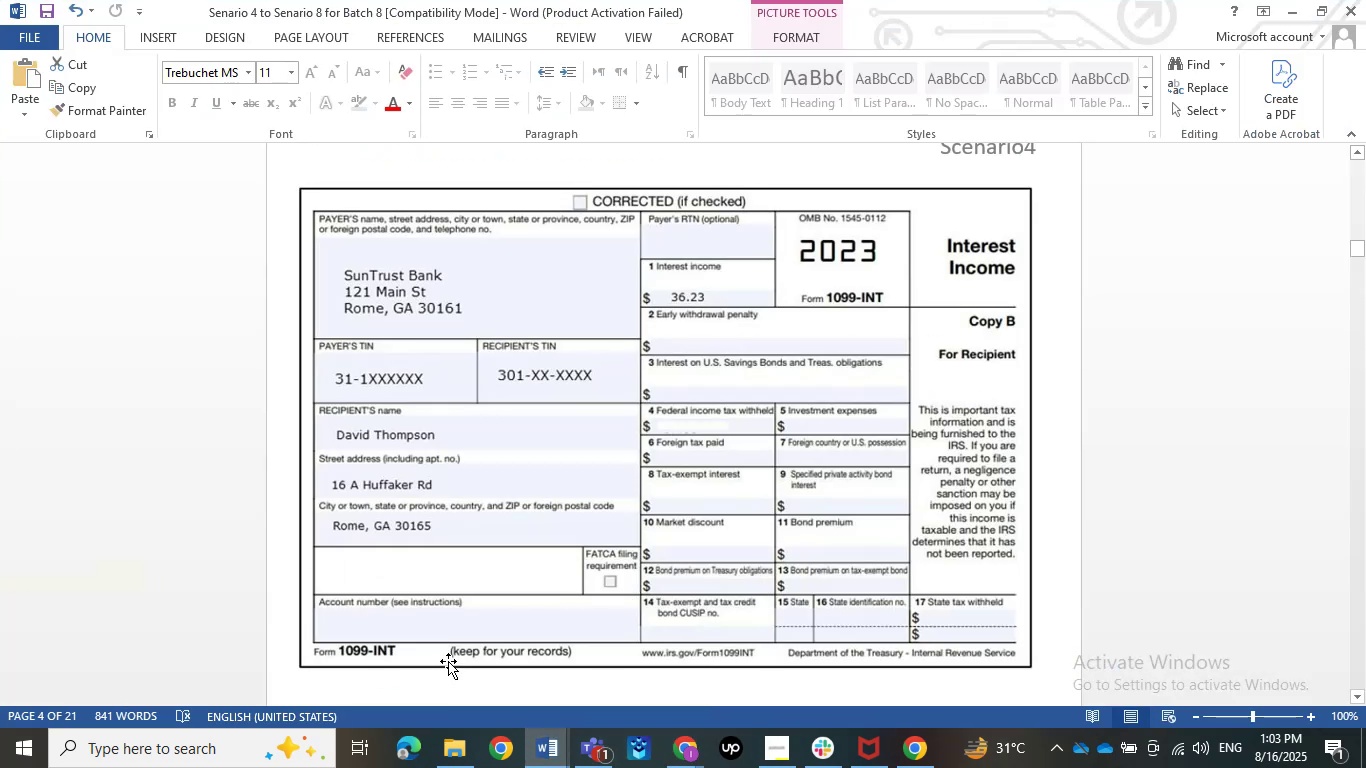 
left_click([1293, 2])
 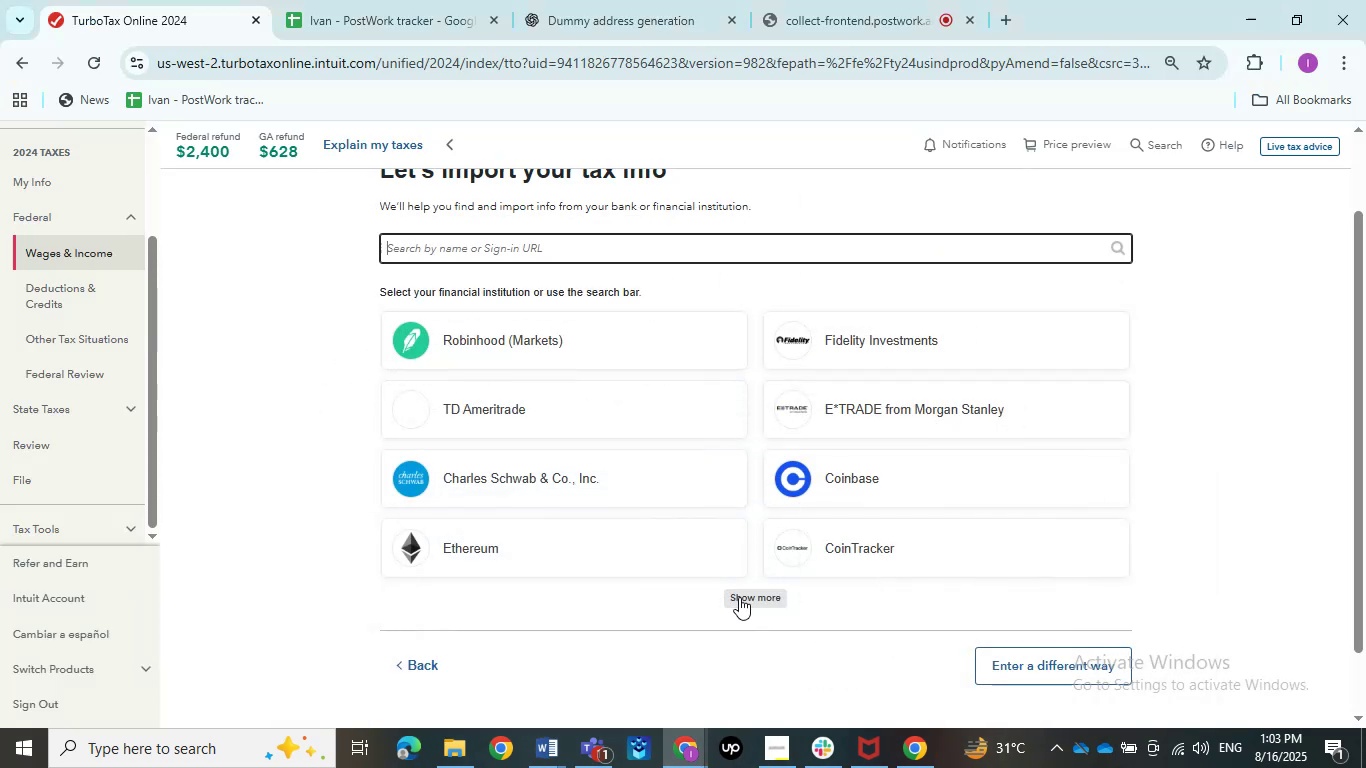 
type(SUB)
key(Backspace)
type(N)
 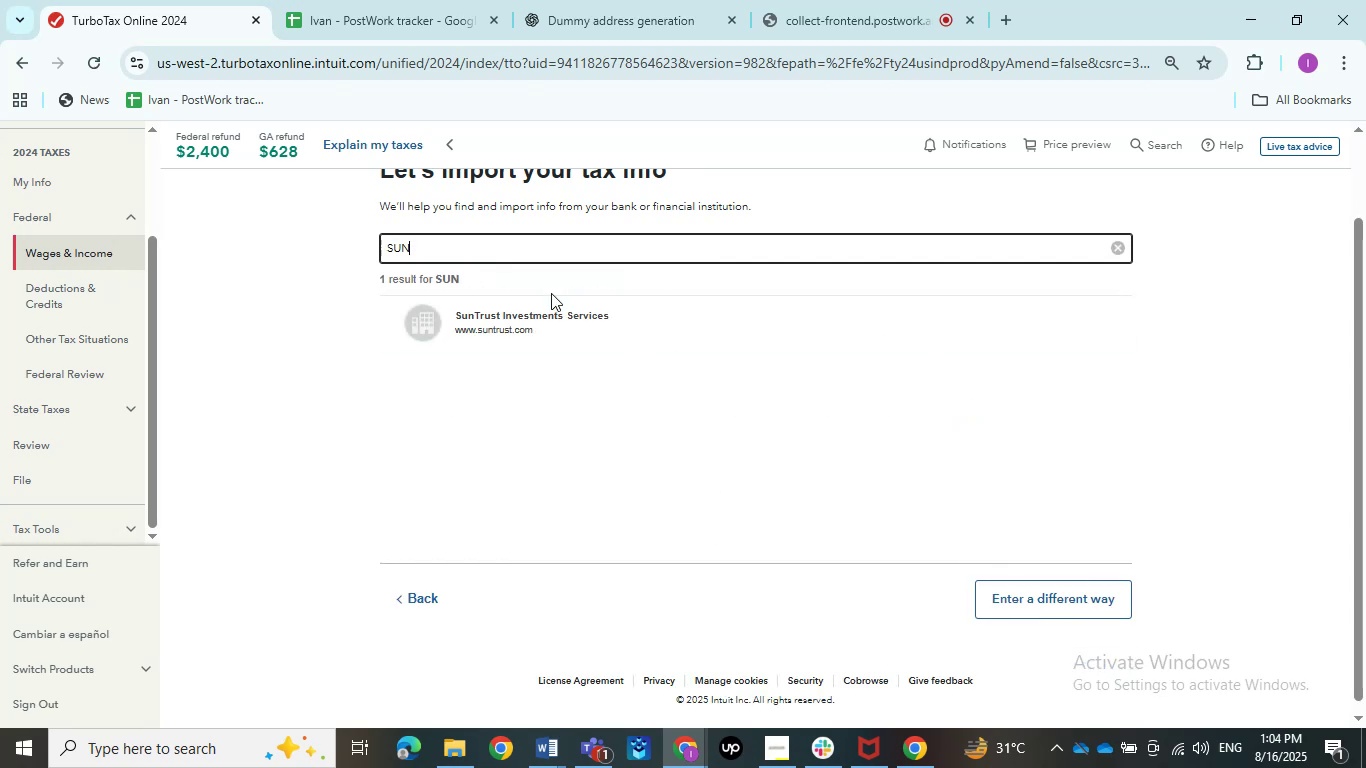 
left_click([537, 329])
 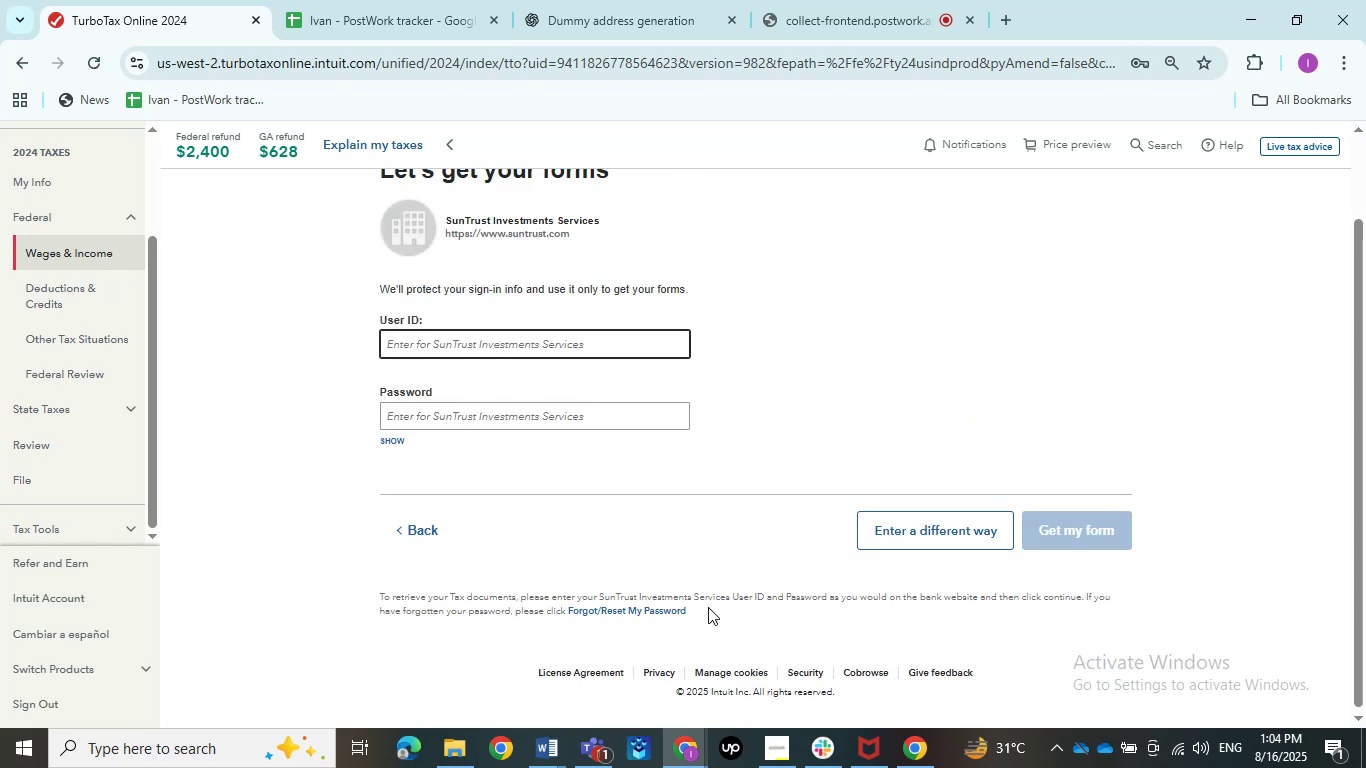 
double_click([465, 672])
 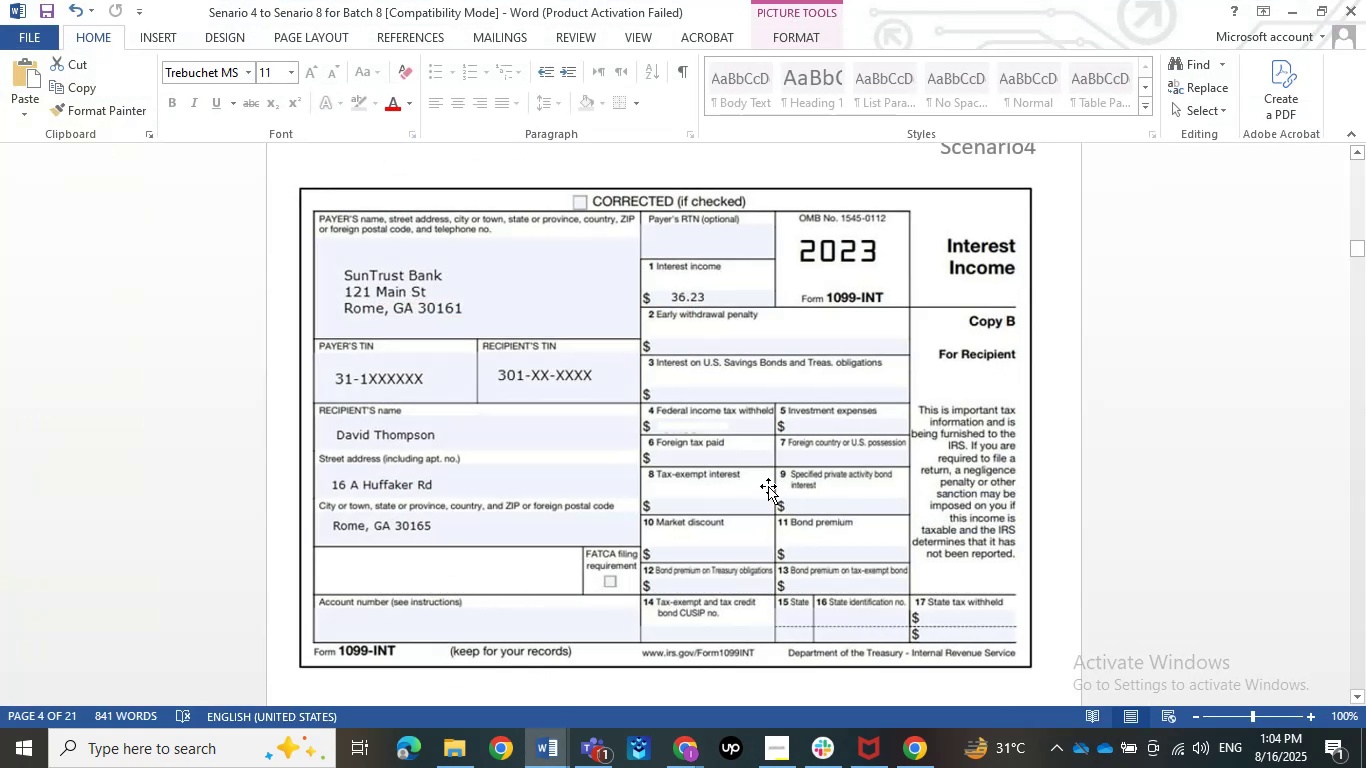 
wait(6.88)
 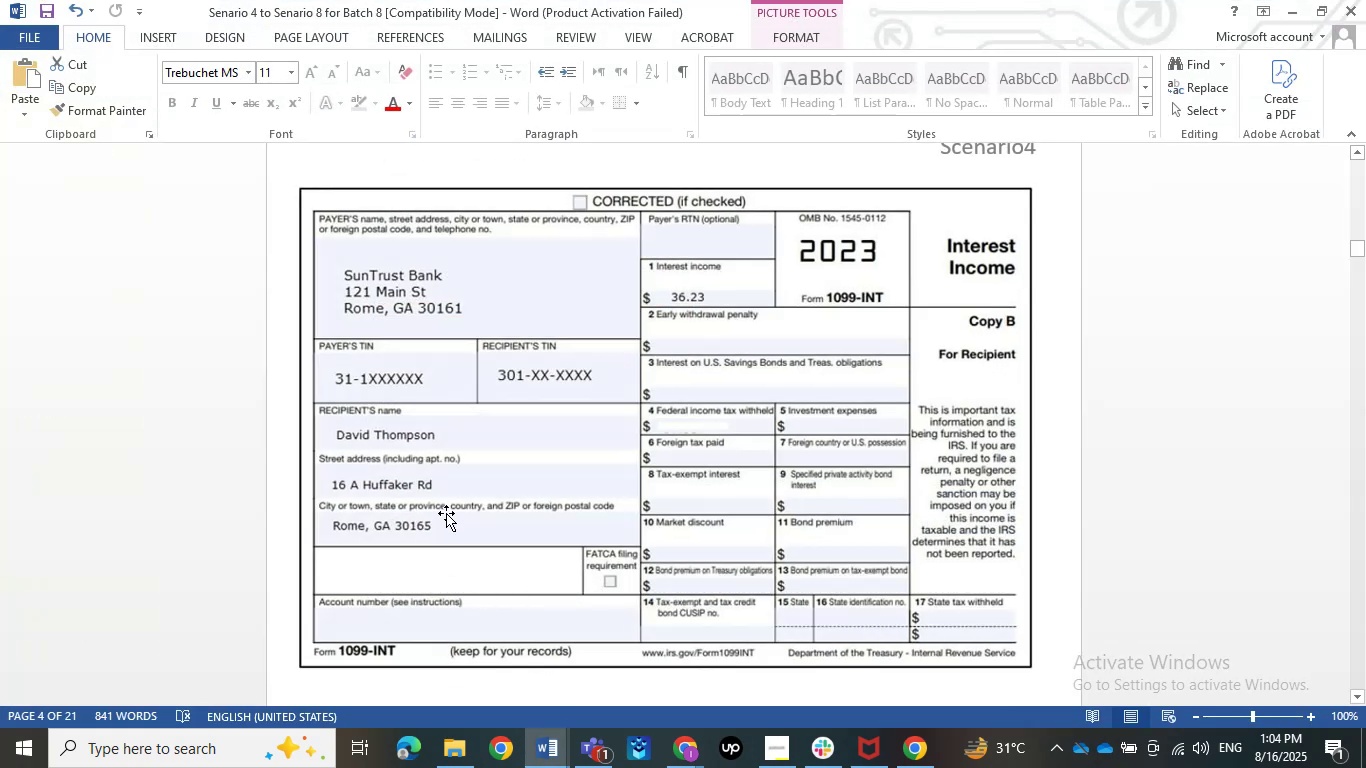 
left_click([1300, 19])
 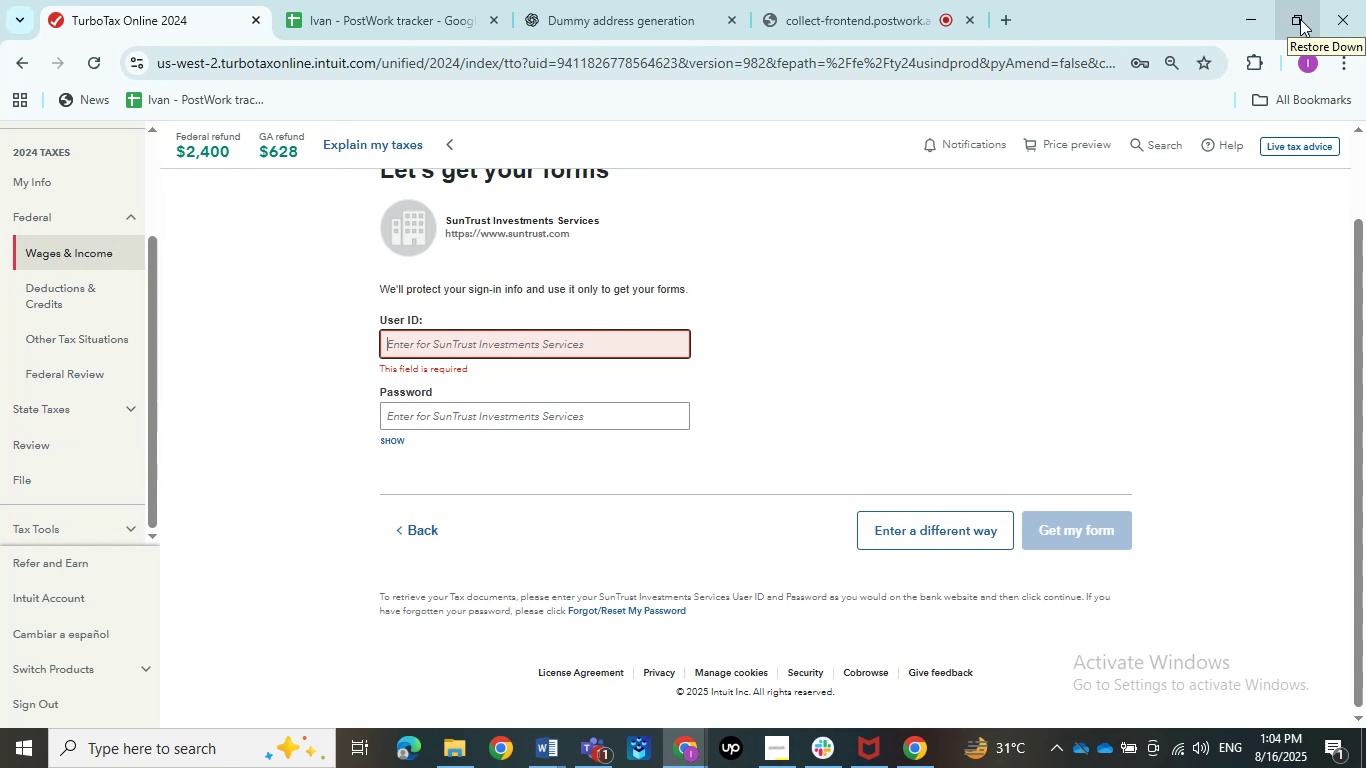 
wait(8.62)
 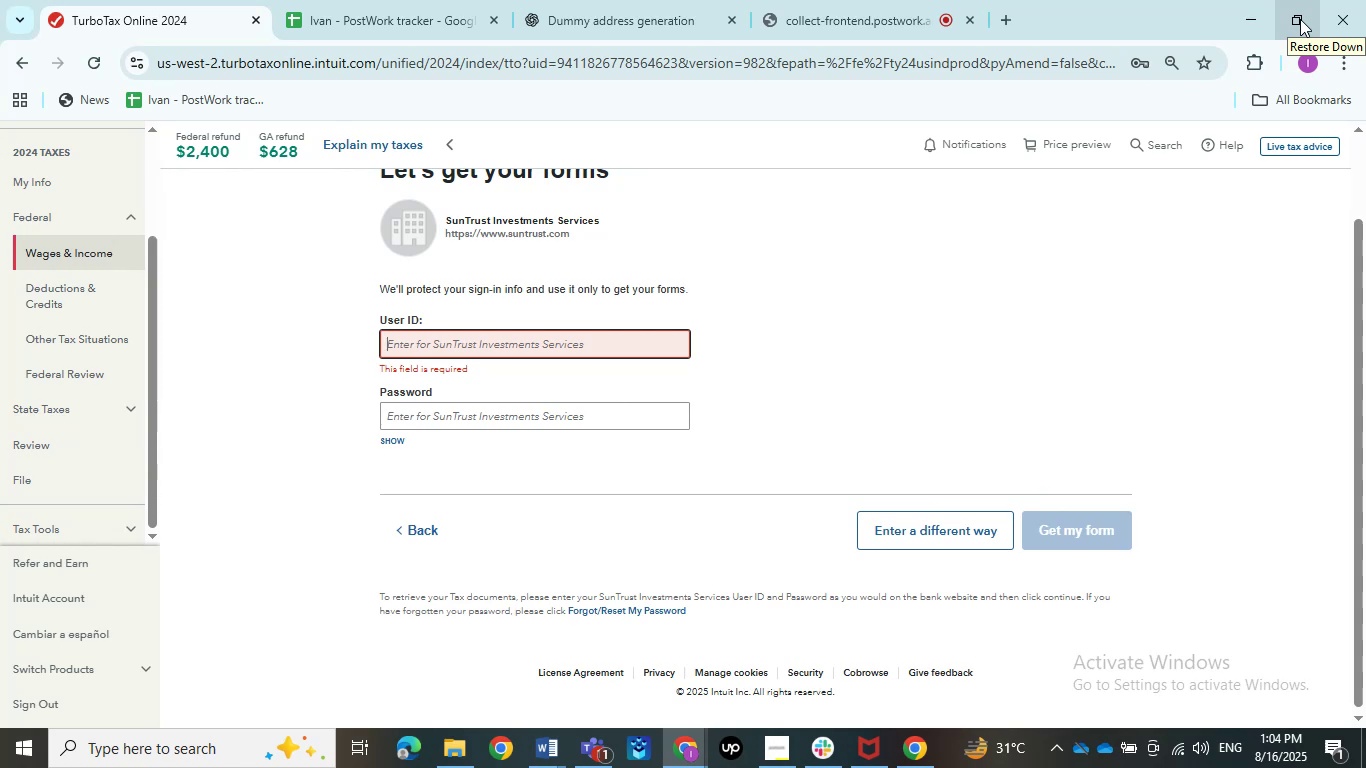 
left_click([934, 517])
 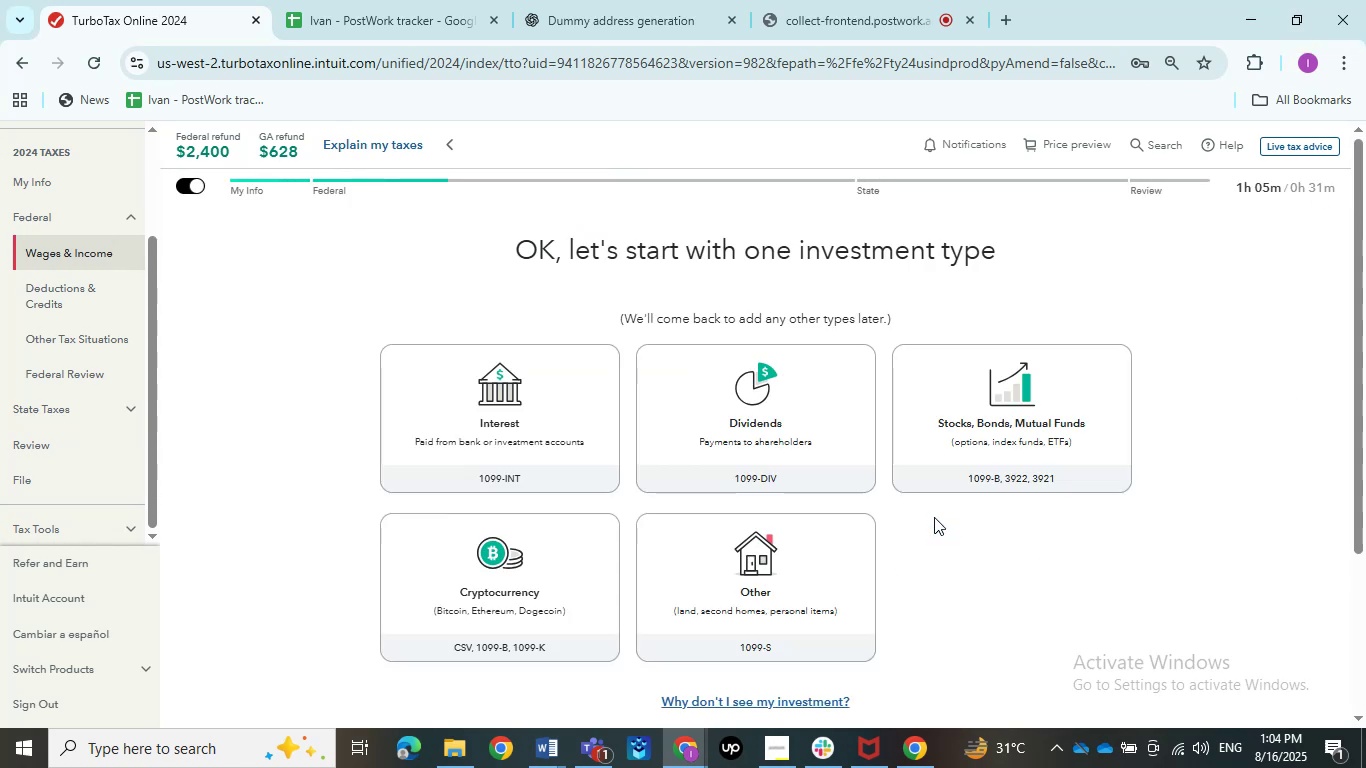 
scroll: coordinate [934, 517], scroll_direction: down, amount: 2.0
 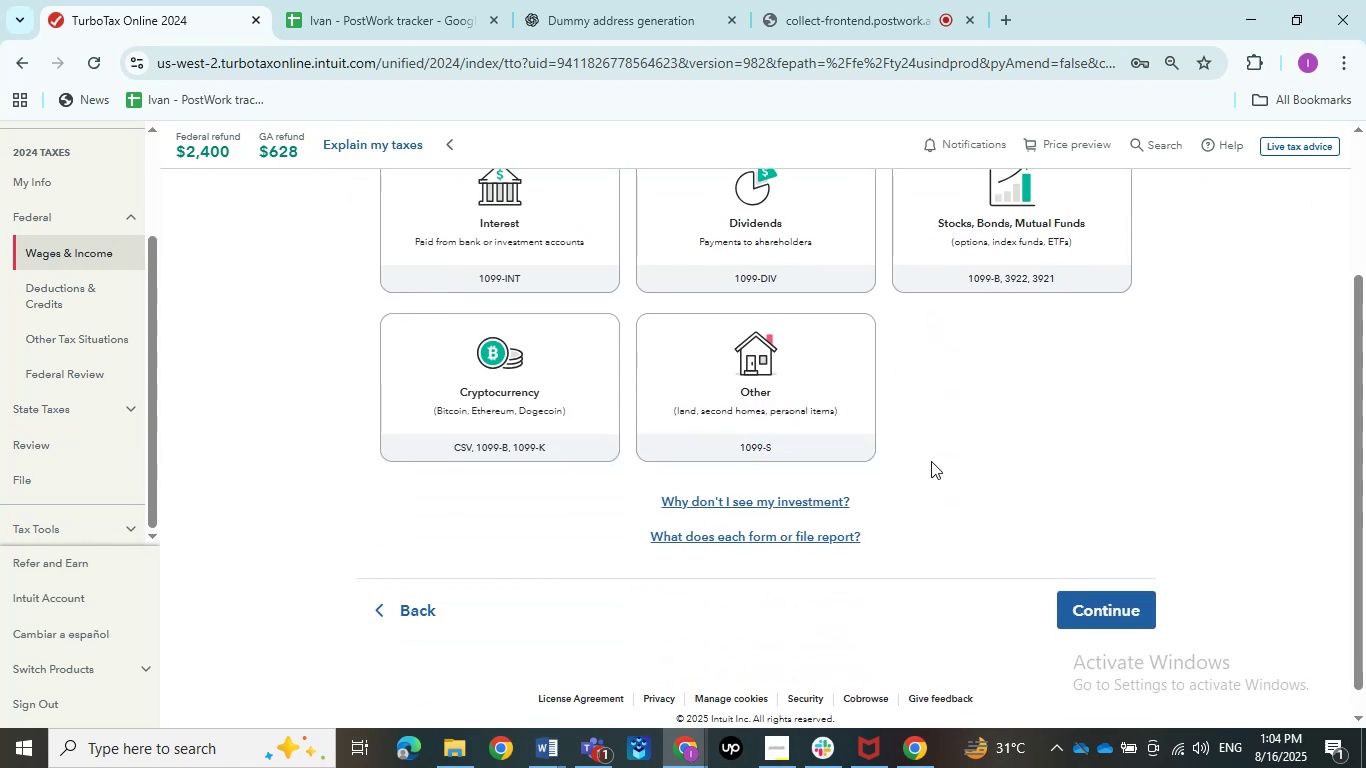 
scroll: coordinate [931, 461], scroll_direction: up, amount: 1.0
 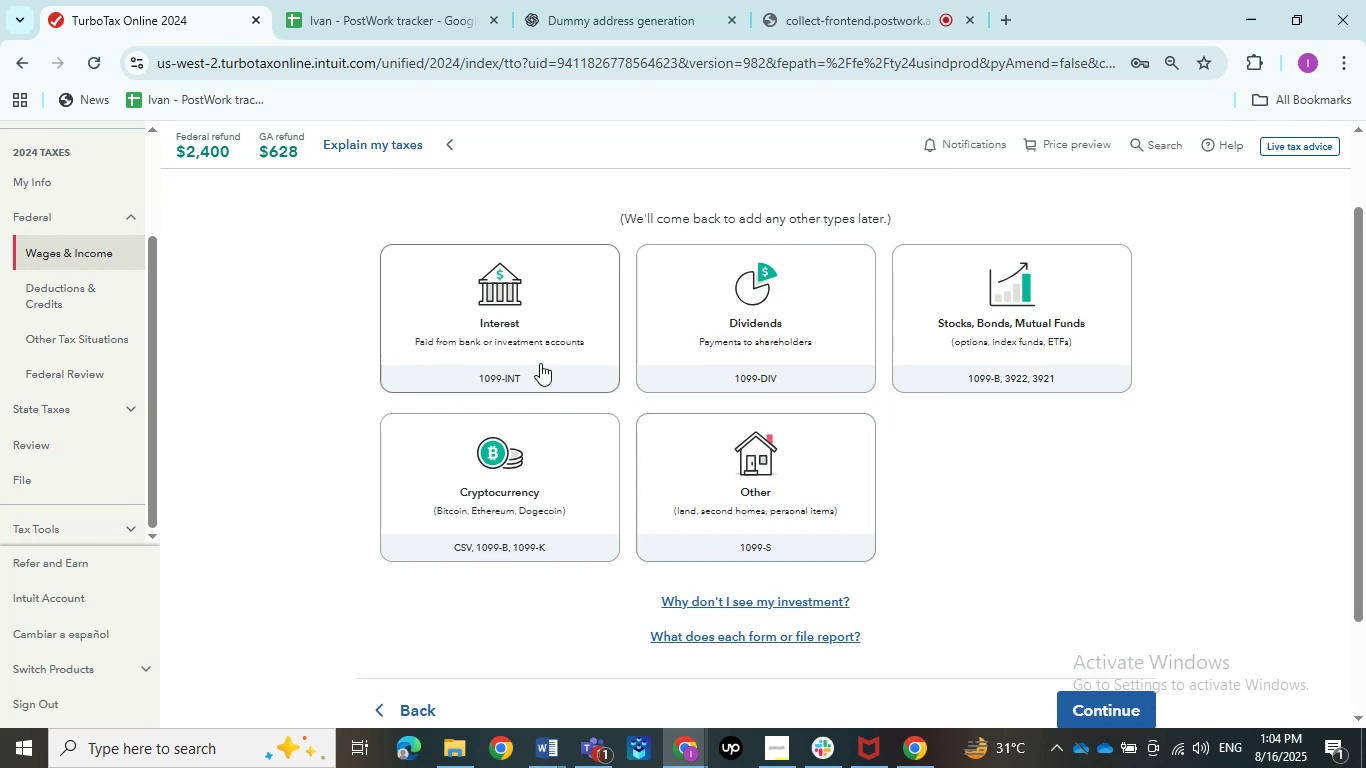 
left_click([540, 363])
 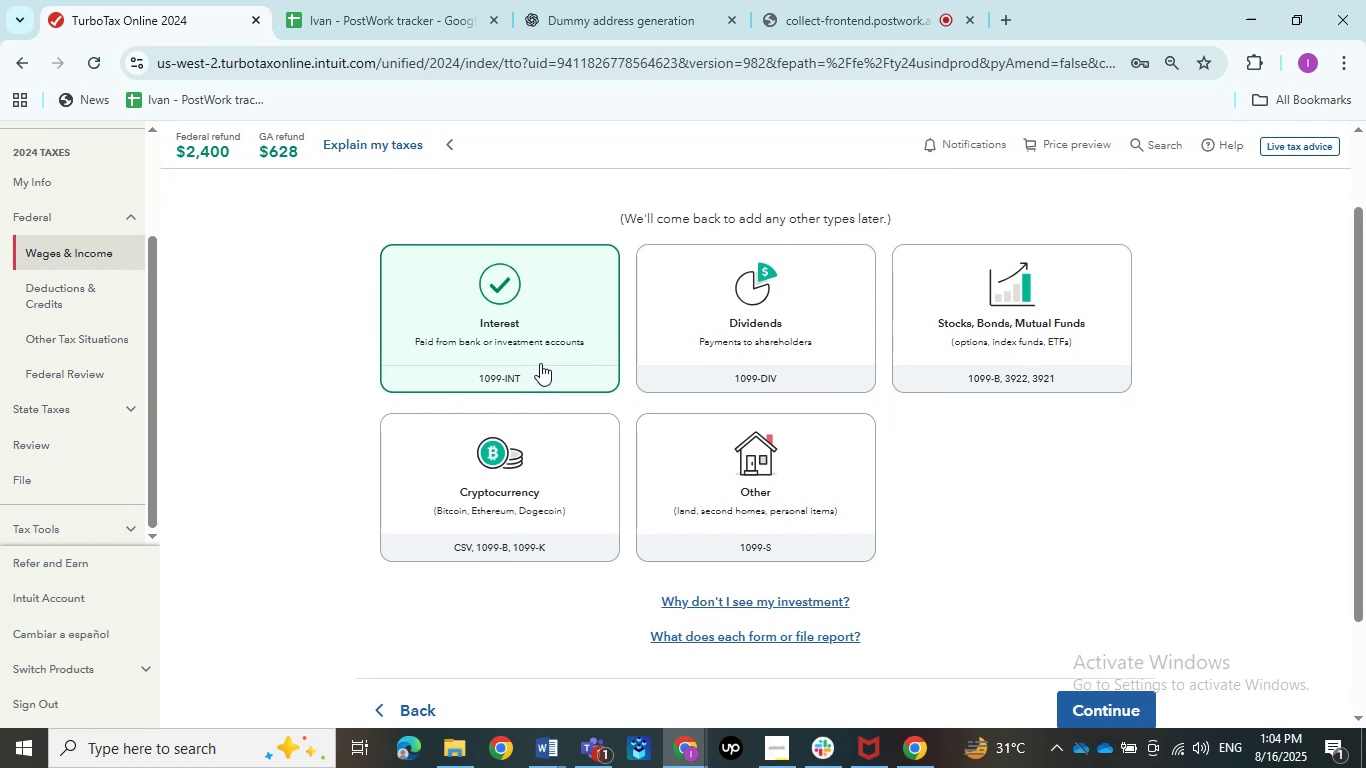 
left_click([1085, 695])
 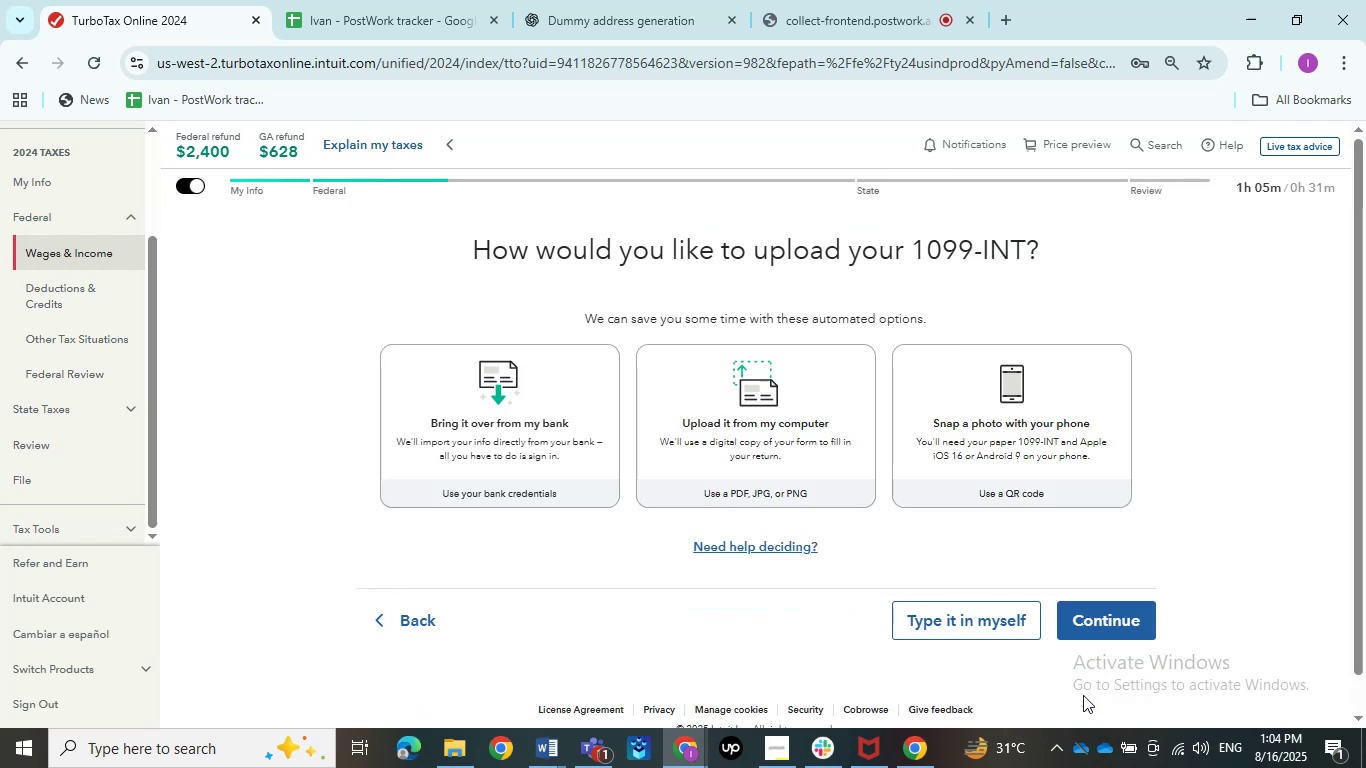 
left_click([939, 628])
 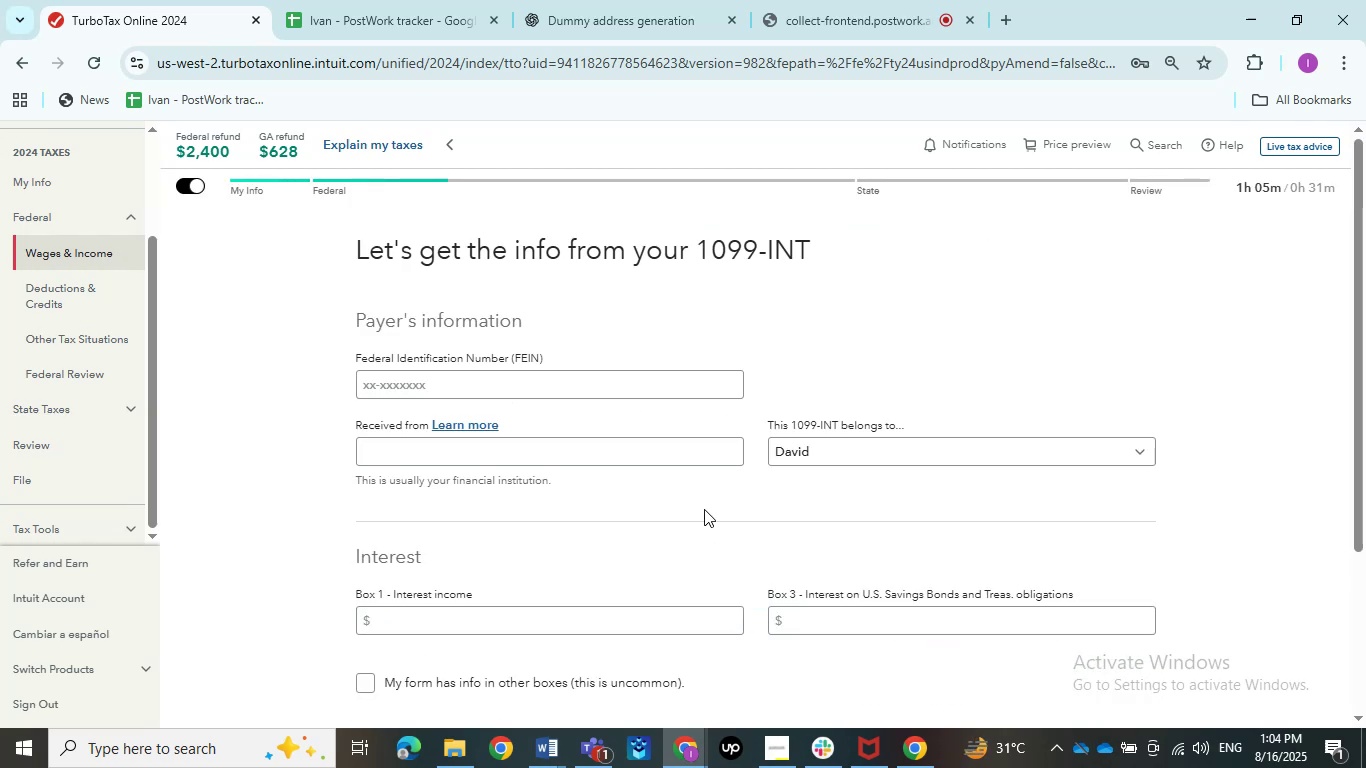 
wait(5.66)
 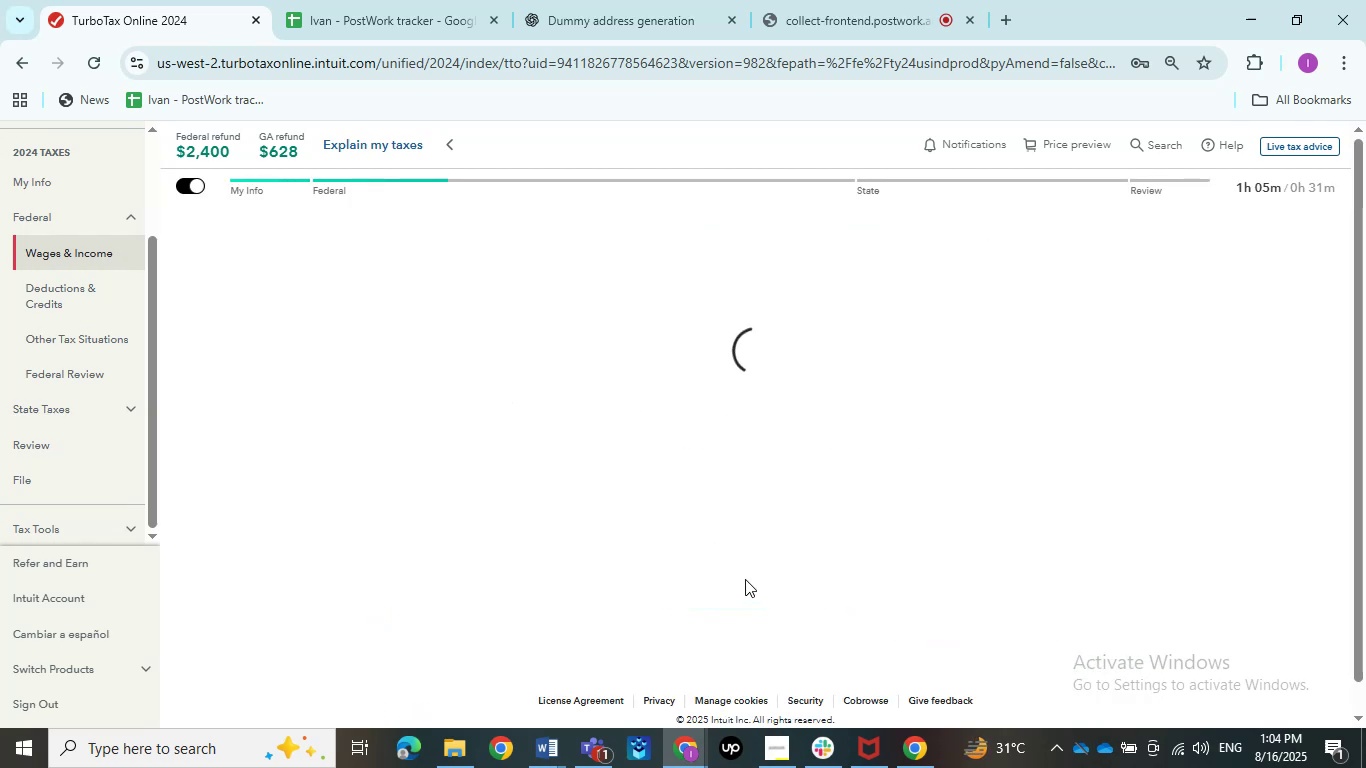 
right_click([704, 509])
 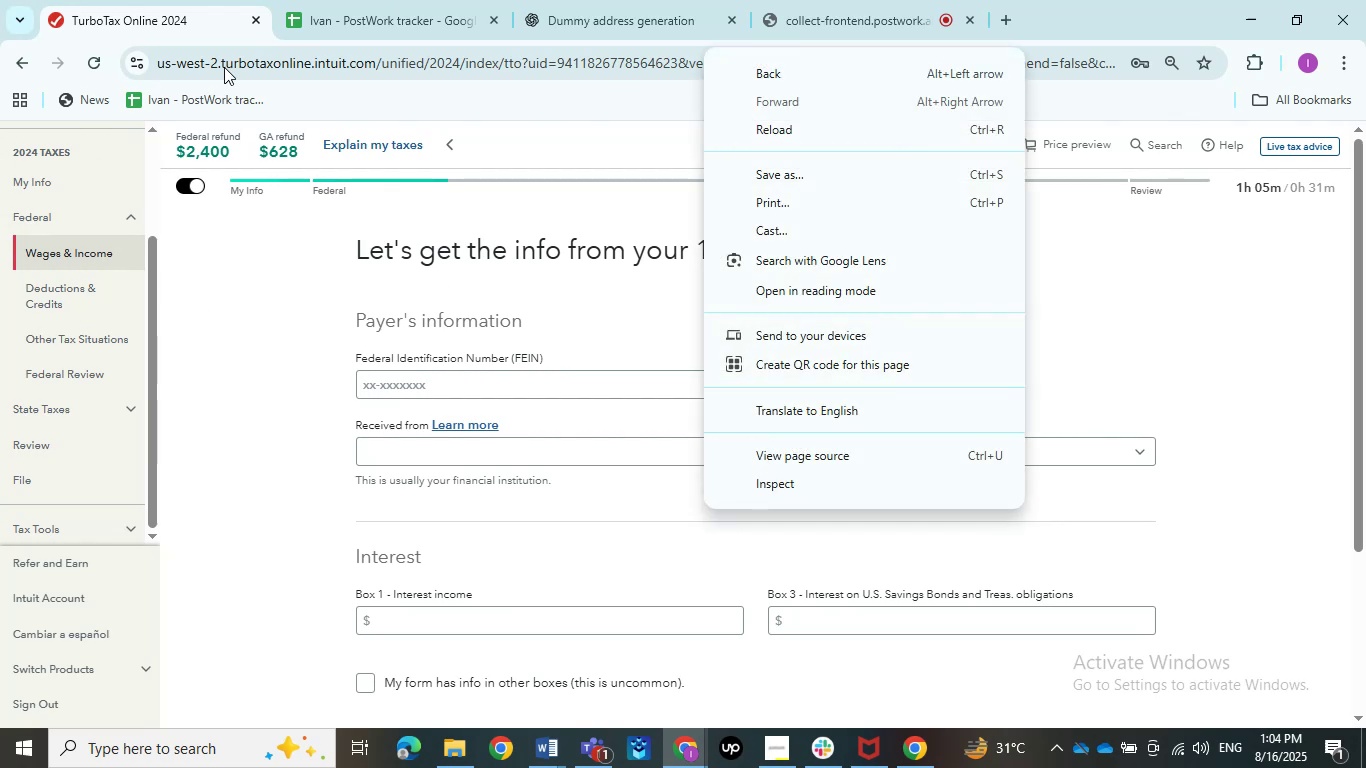 
left_click([554, 245])
 